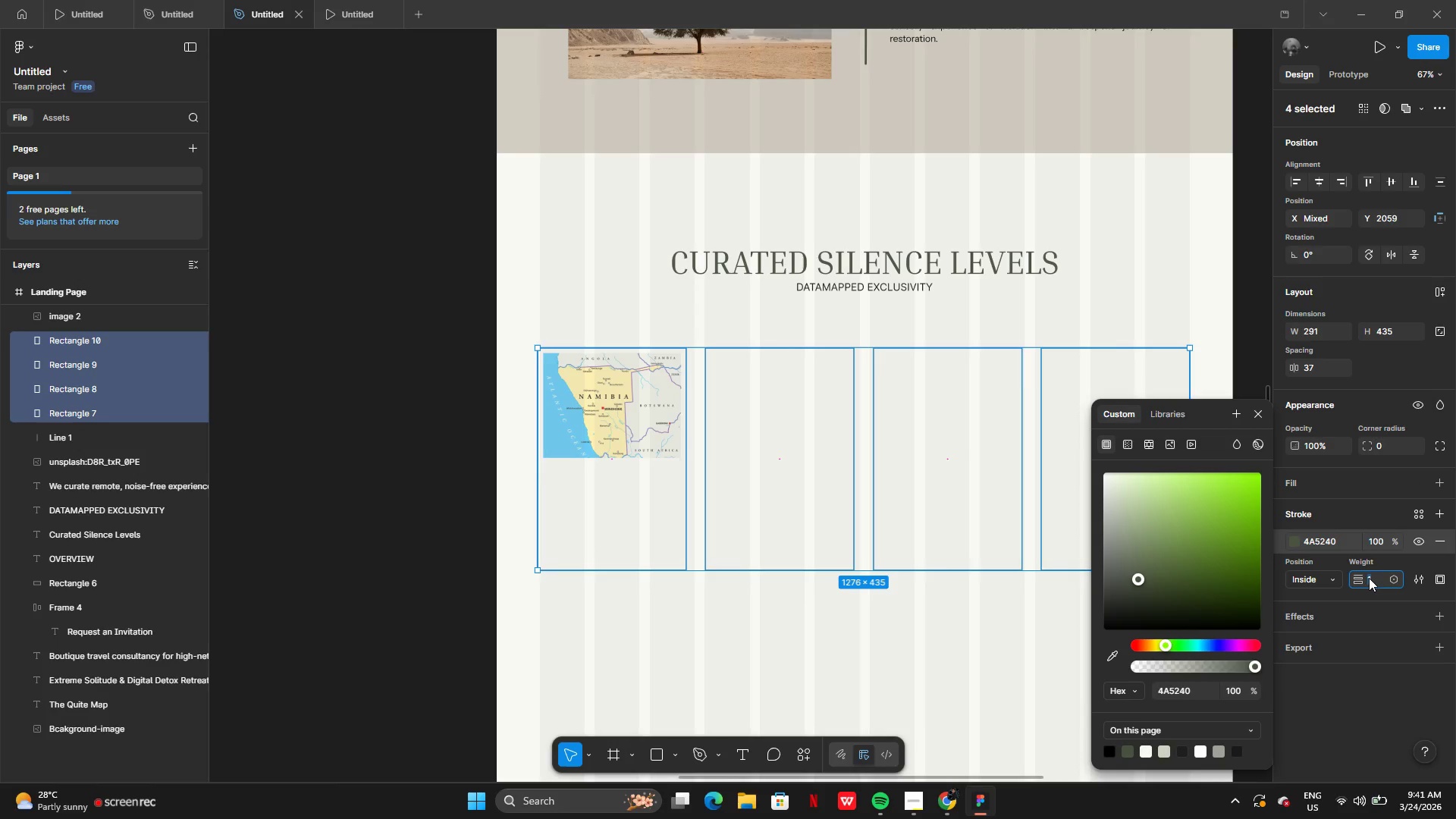 
key(2)
 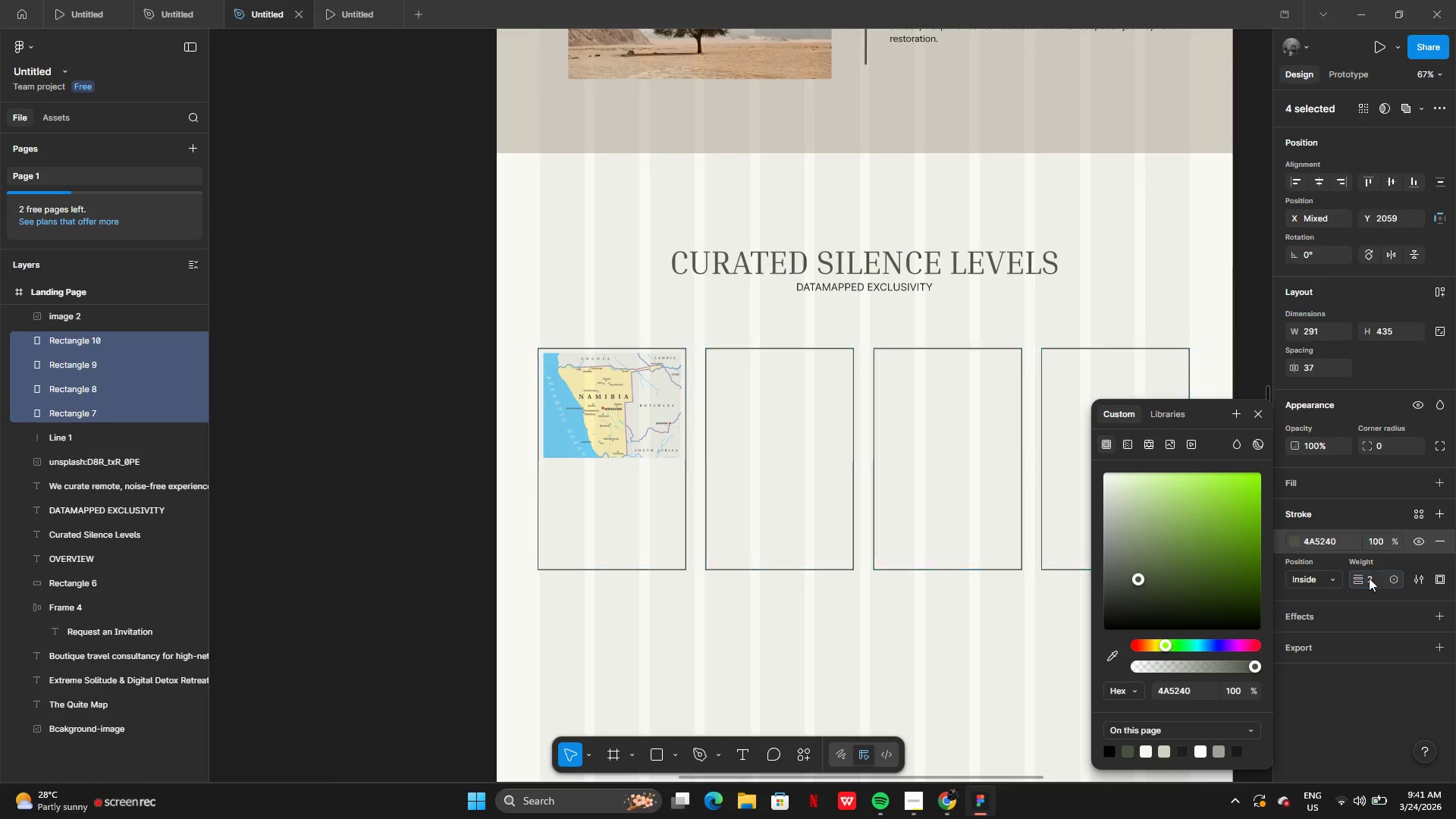 
key(Enter)
 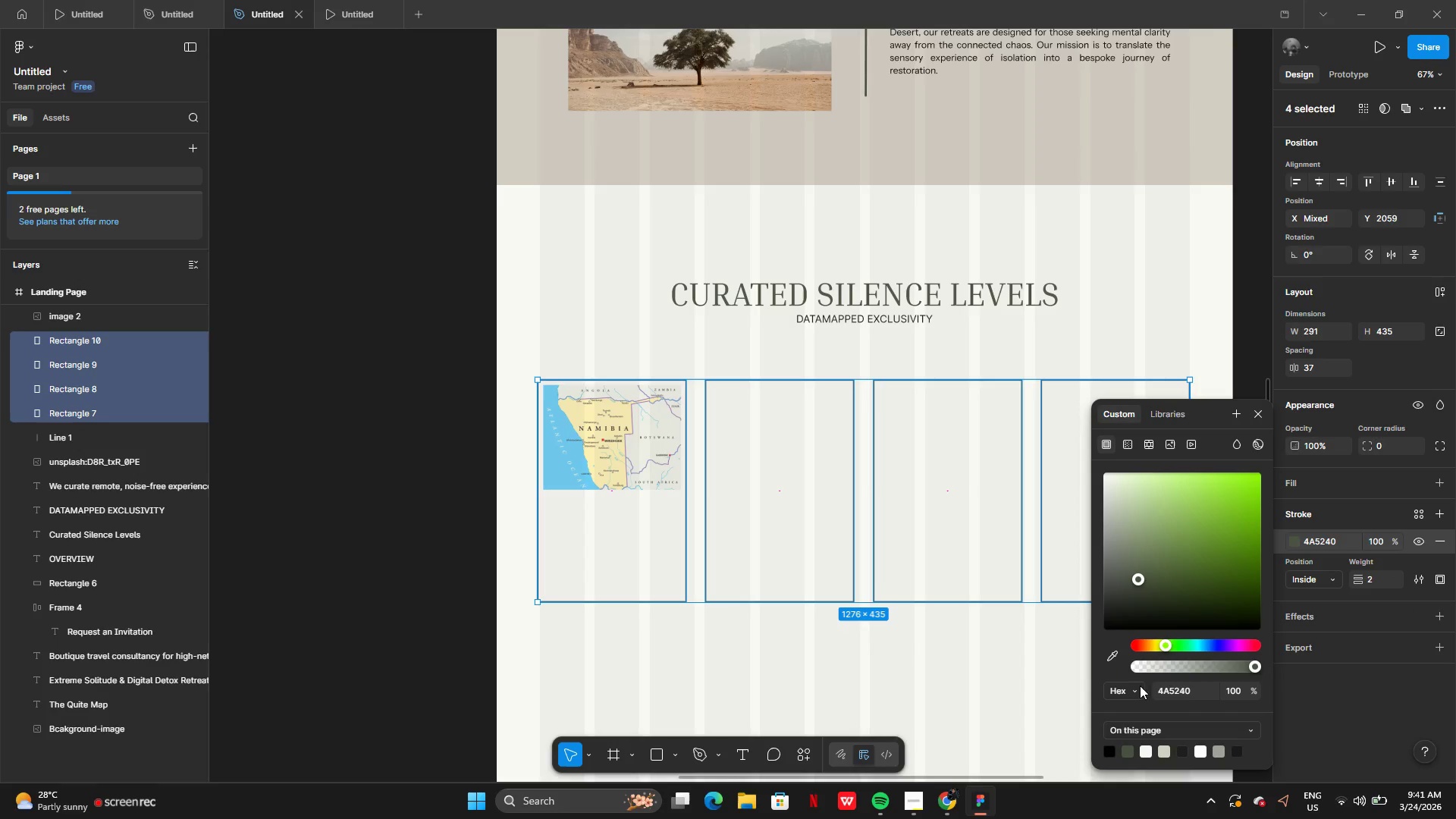 
wait(5.8)
 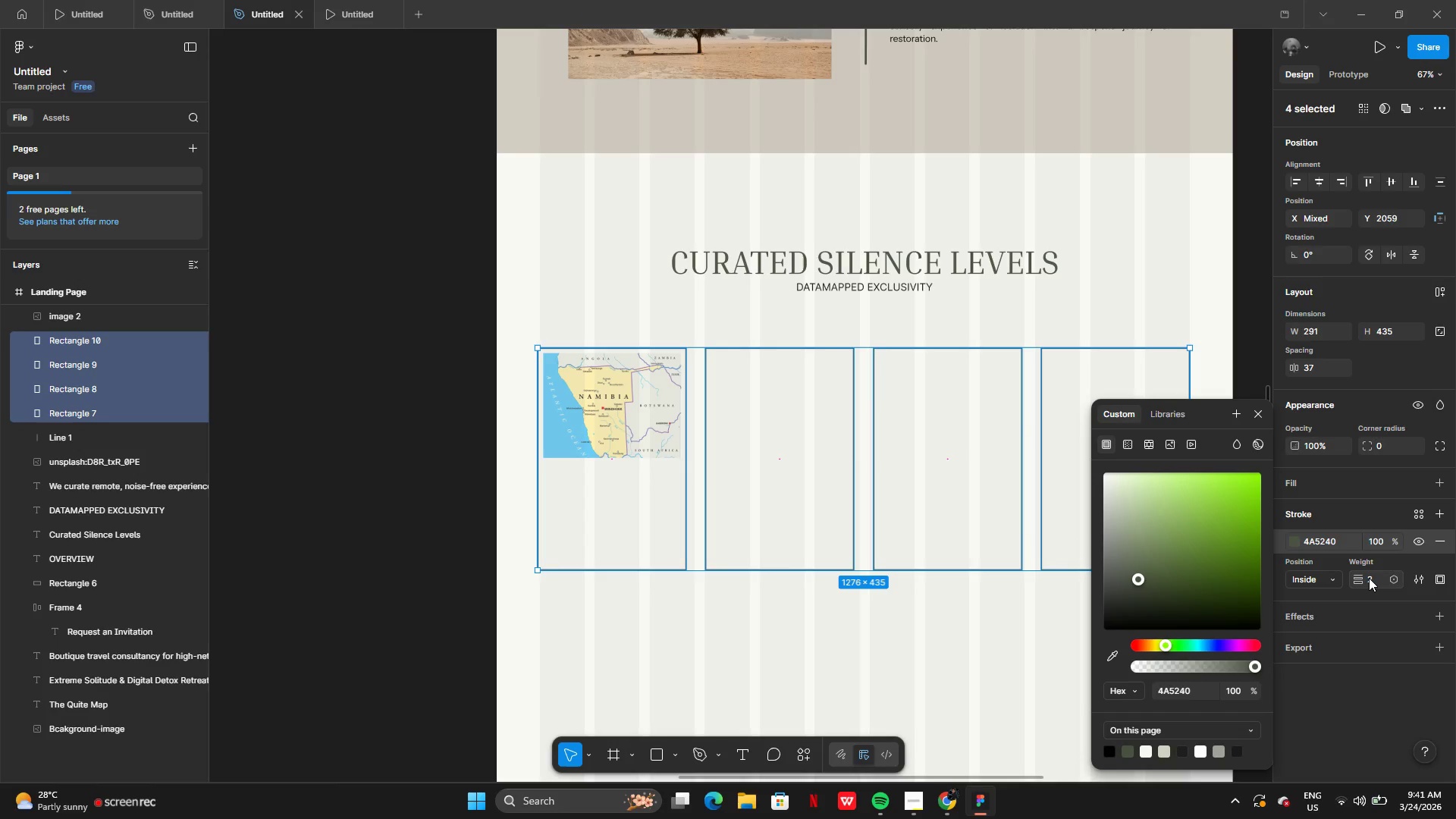 
left_click([1296, 541])
 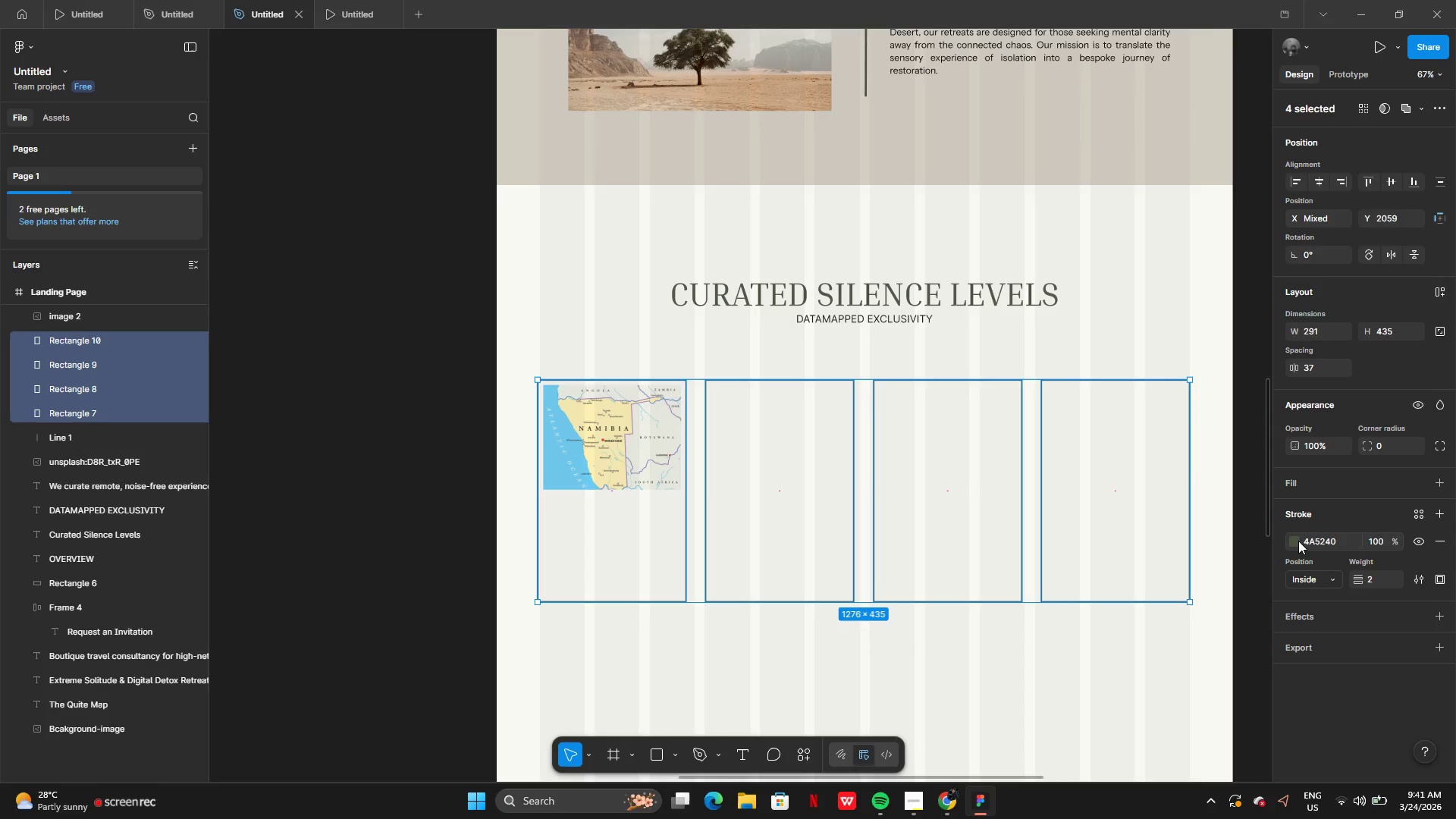 
left_click([1298, 543])
 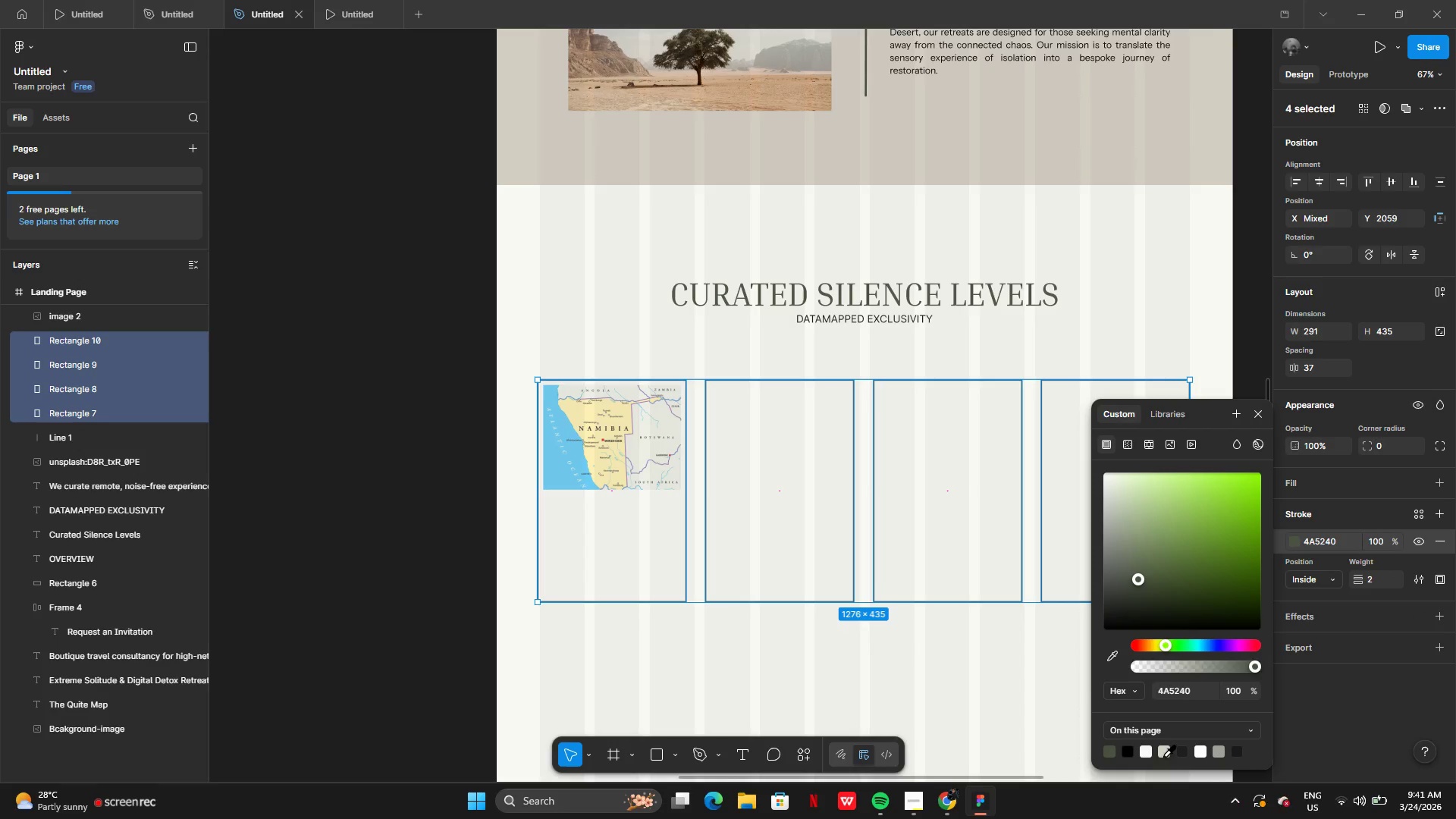 
left_click([1163, 755])
 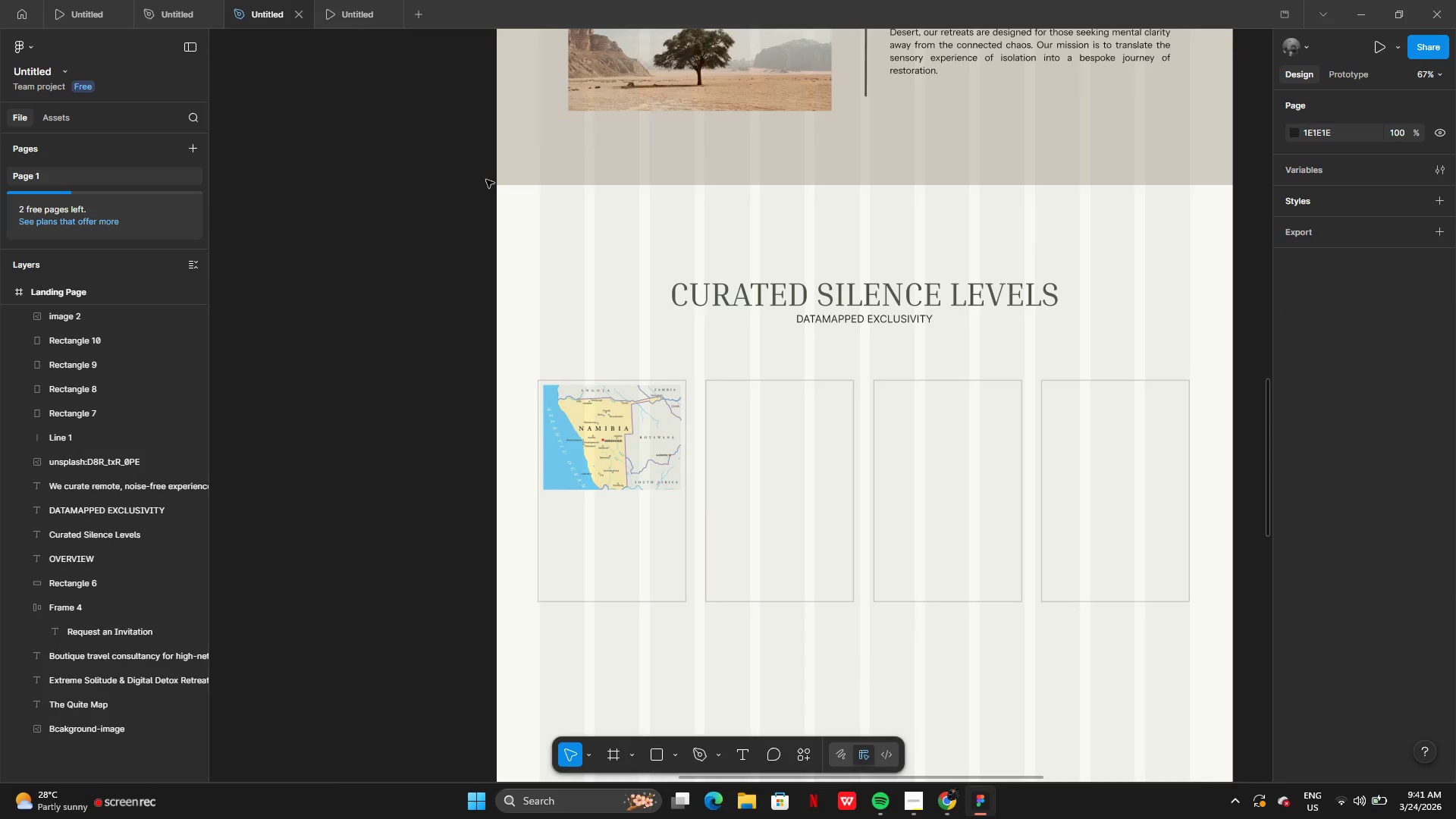 
left_click([331, 3])
 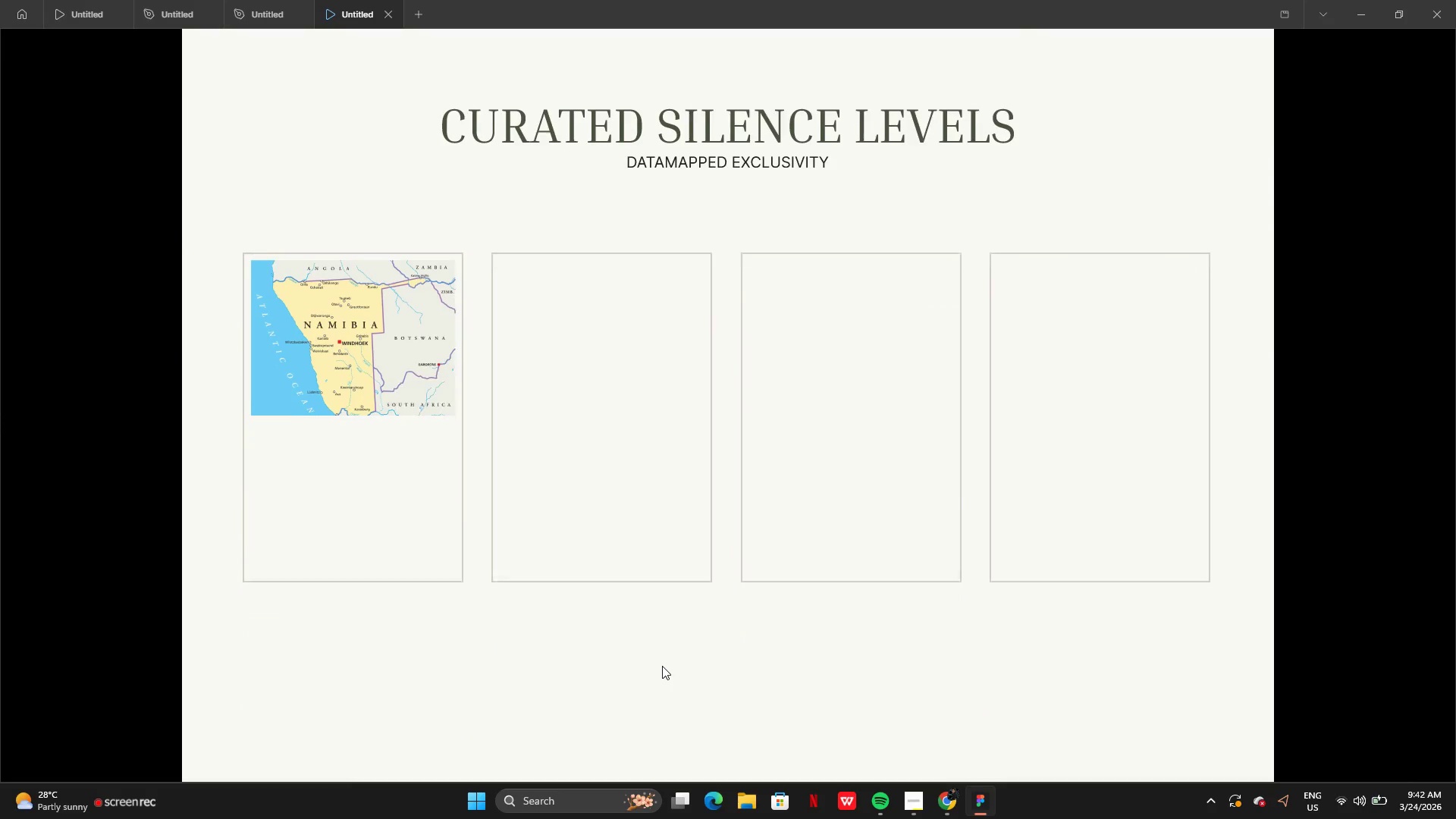 
wait(13.91)
 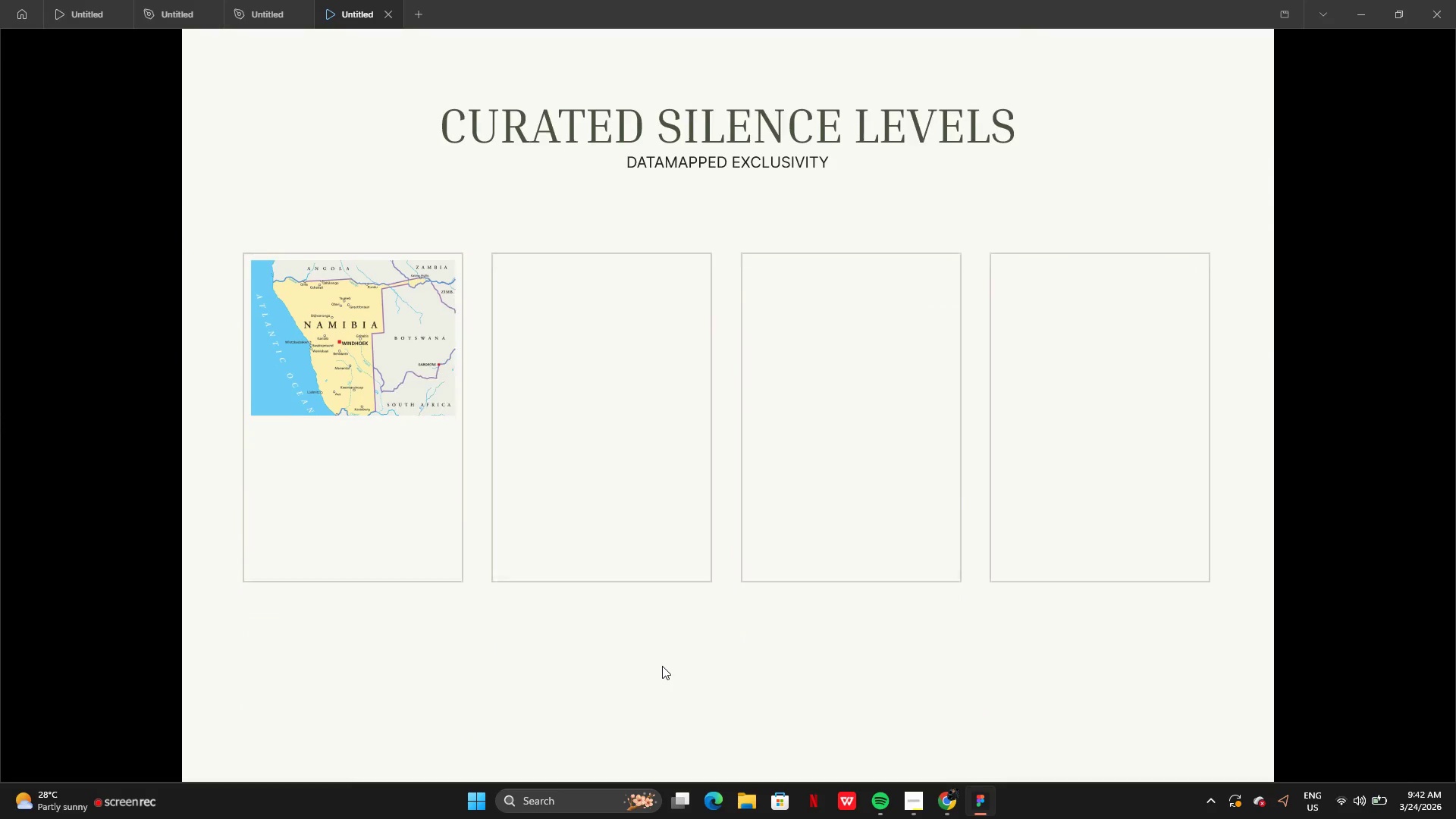 
left_click([258, 6])
 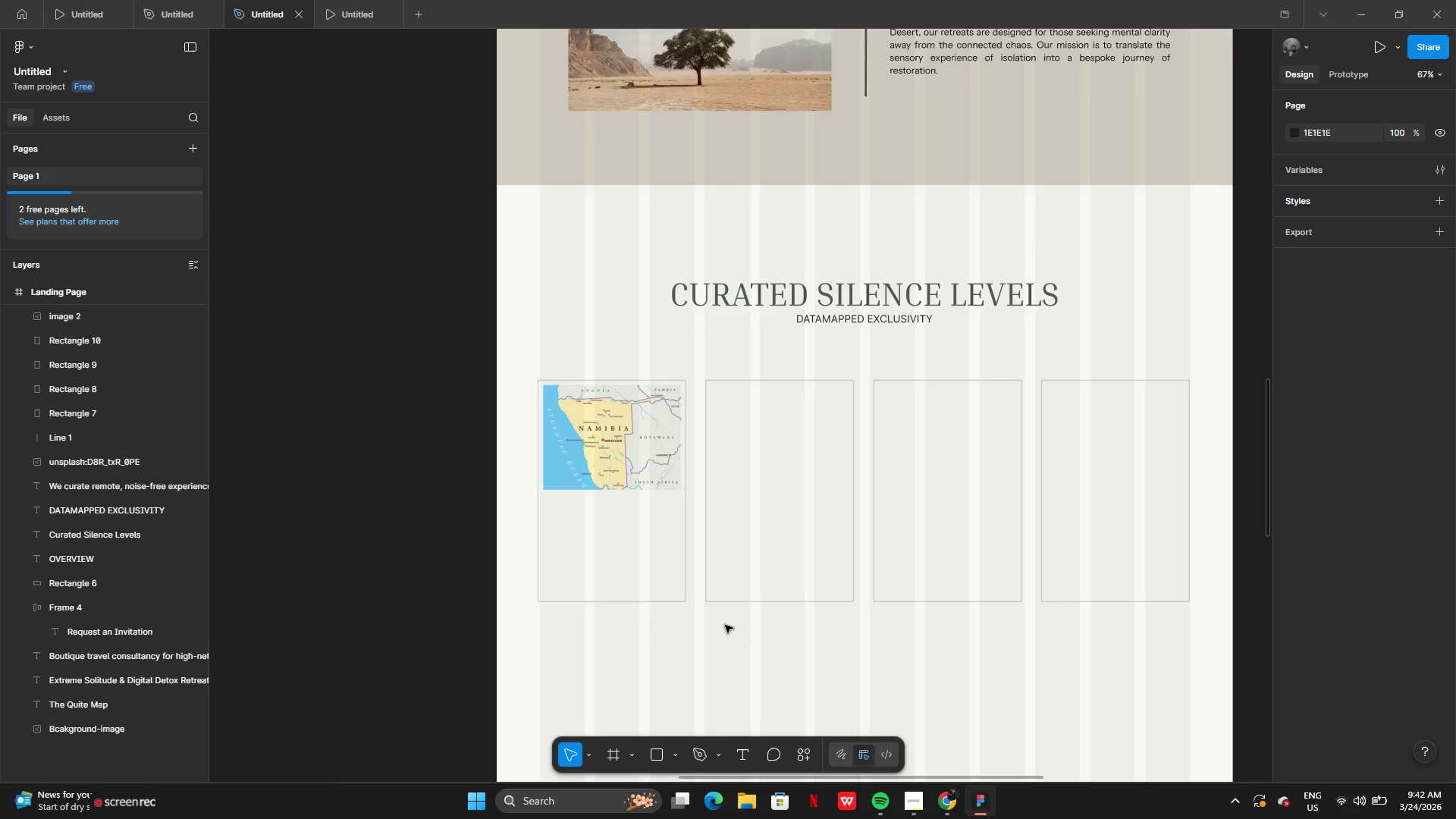 
key(CapsLock)
 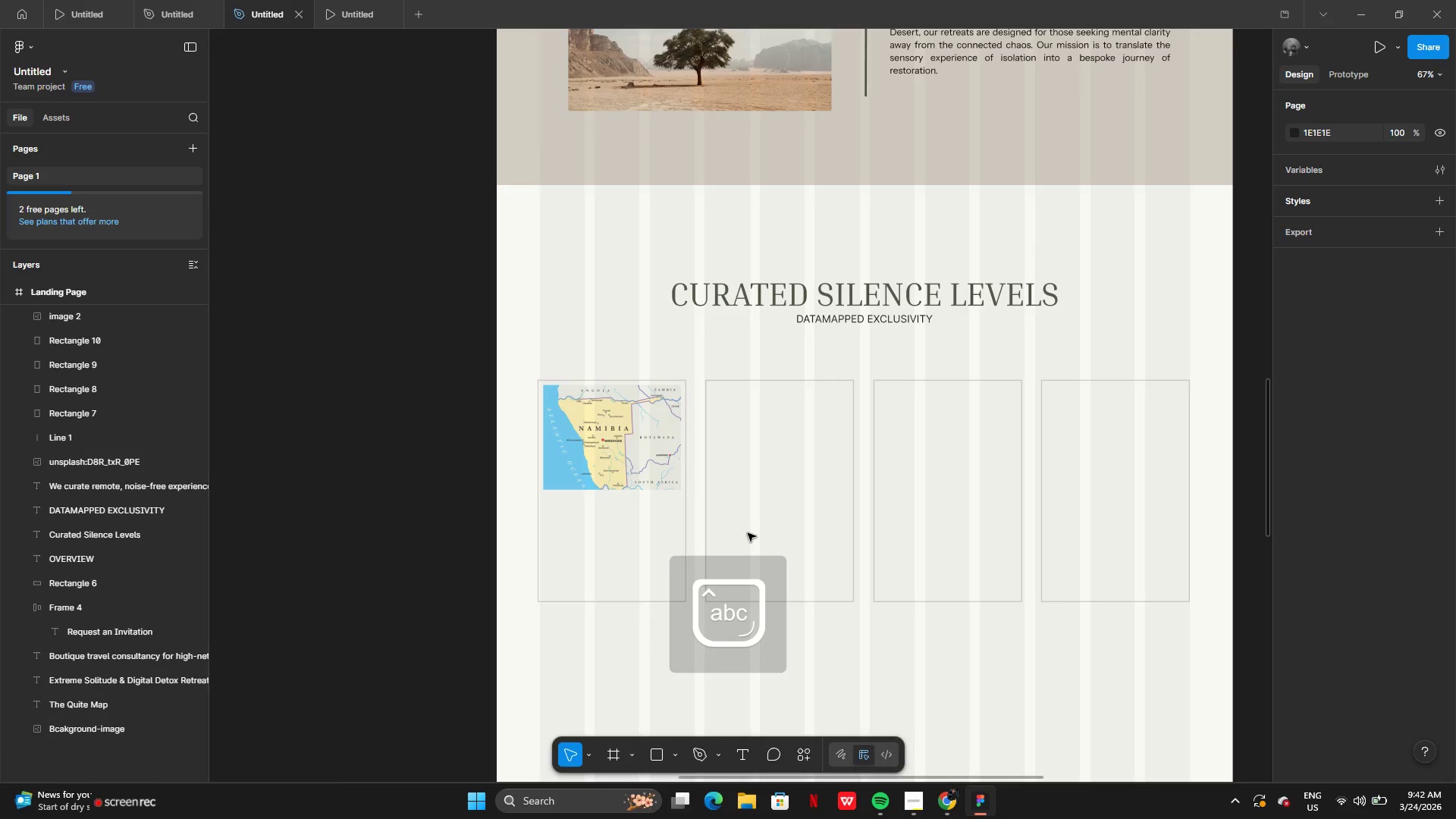 
key(Control+Z)
 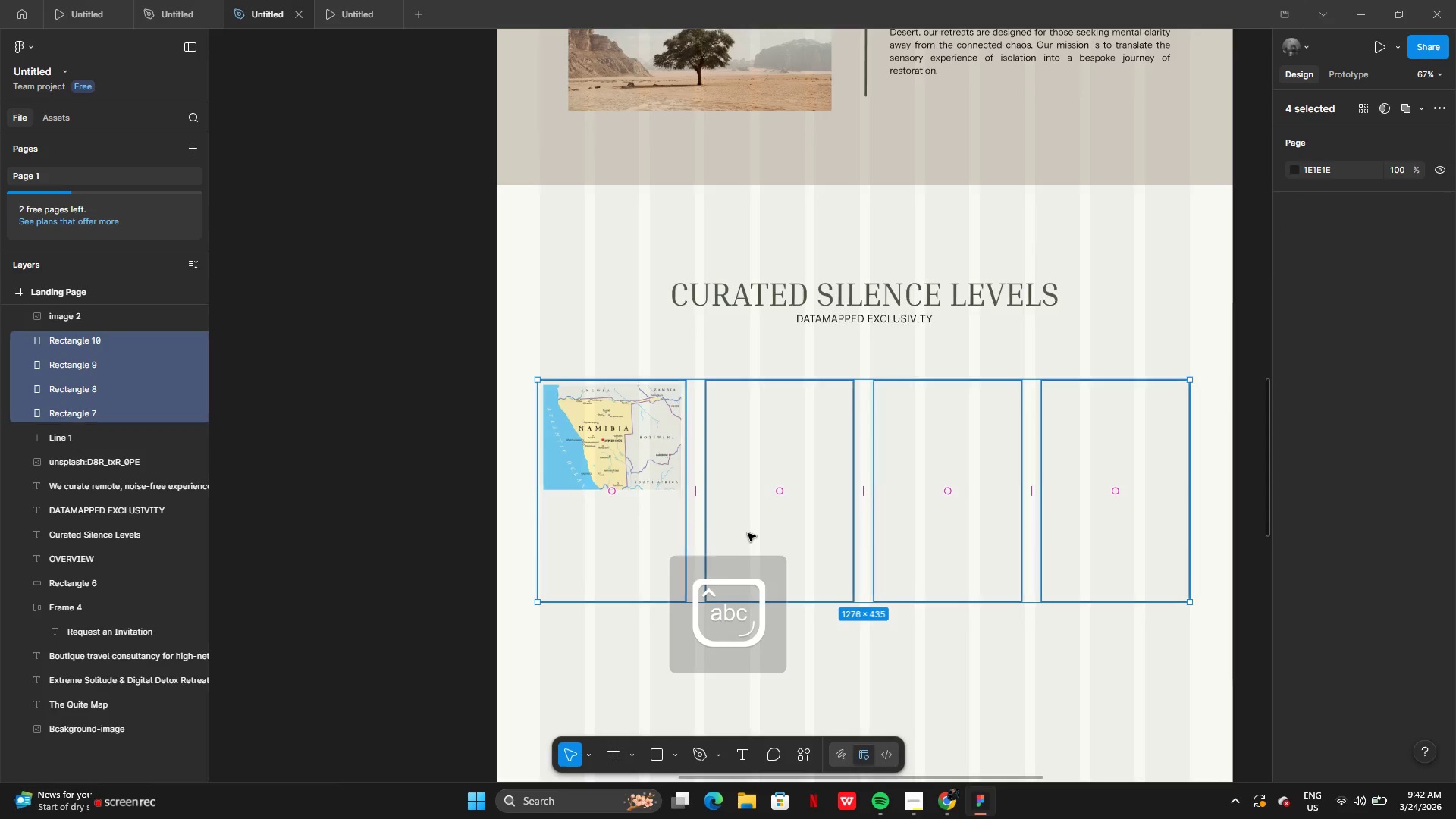 
key(Control+Z)
 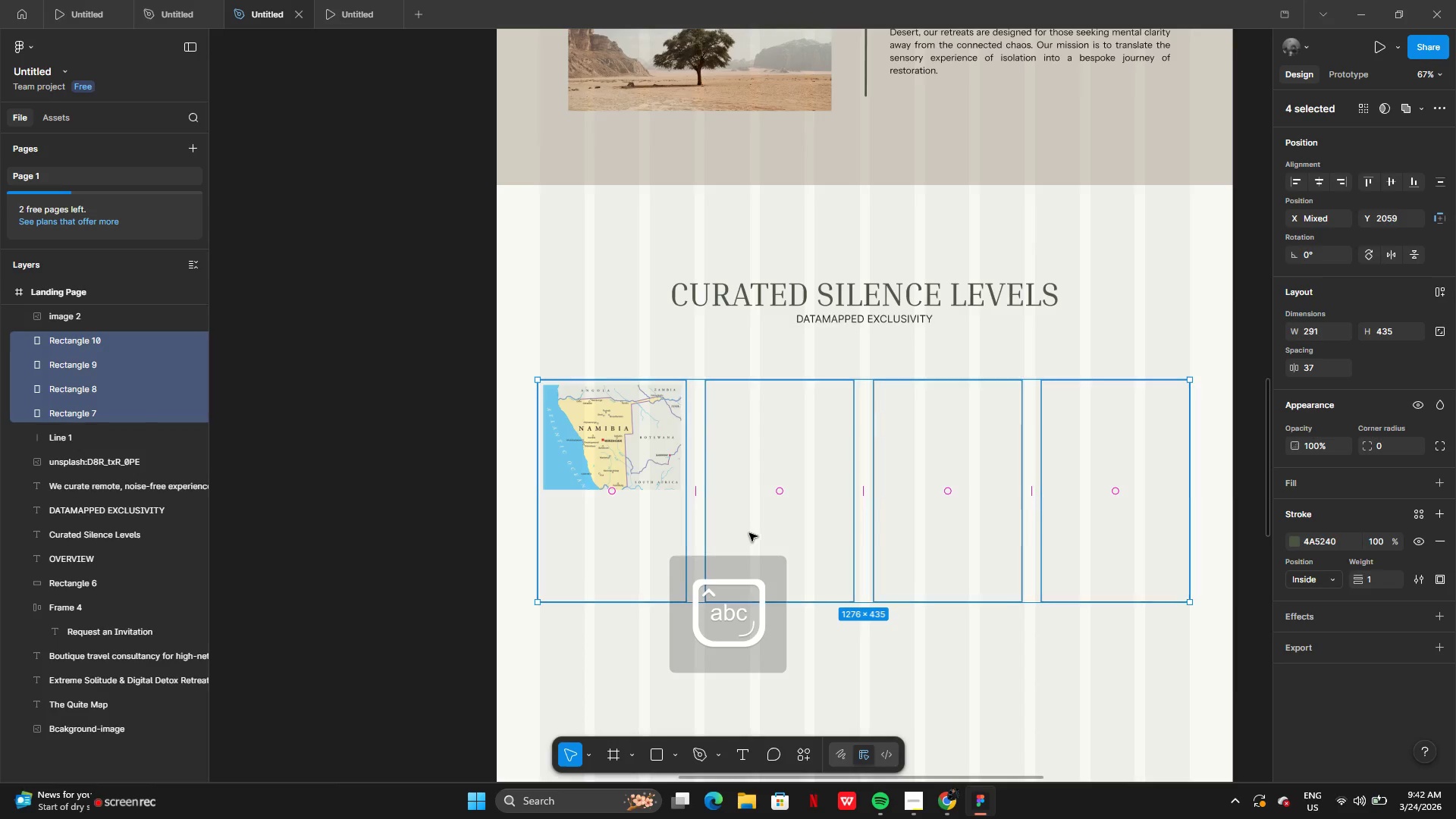 
key(Control+Z)
 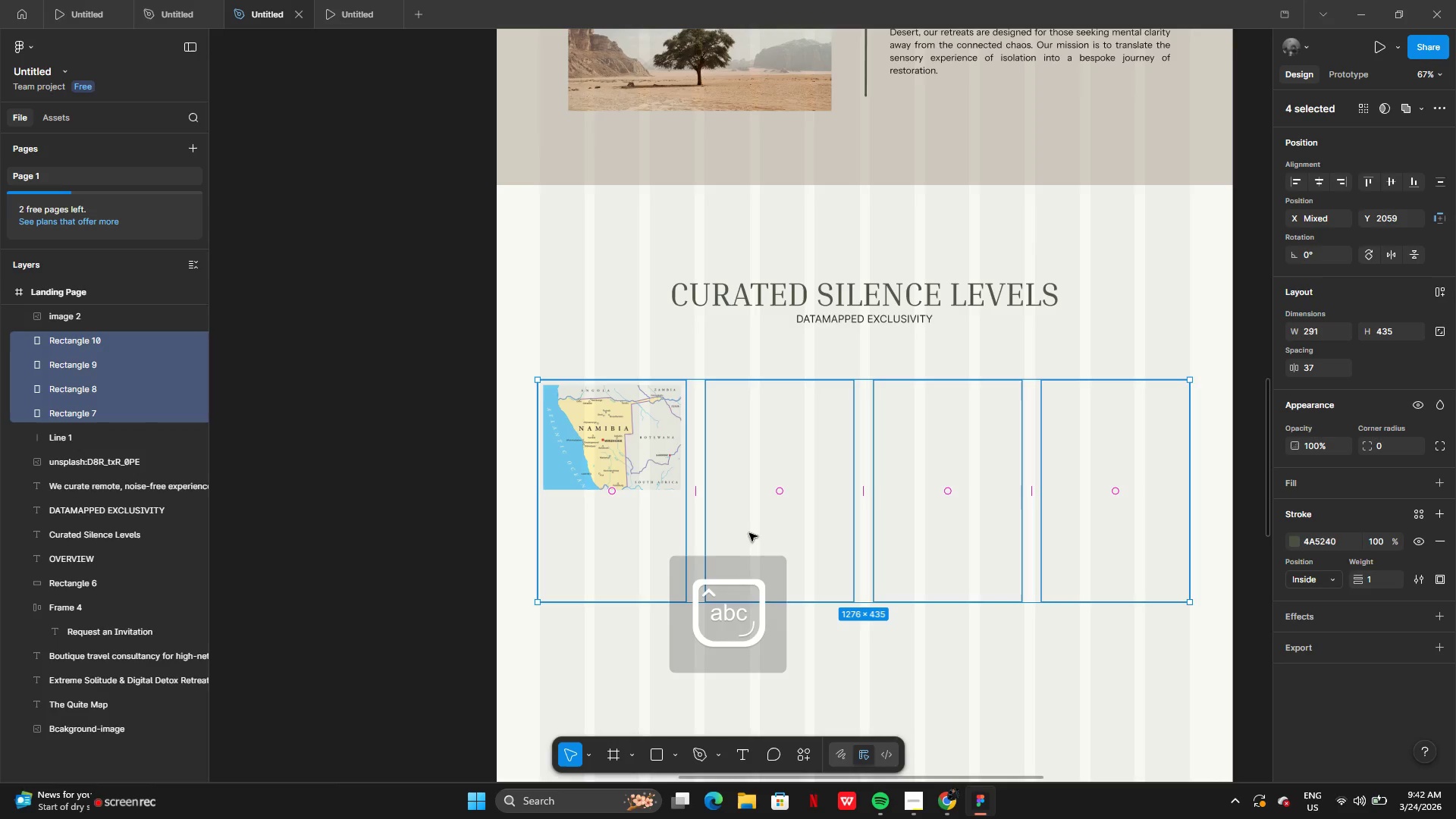 
key(Control+Z)
 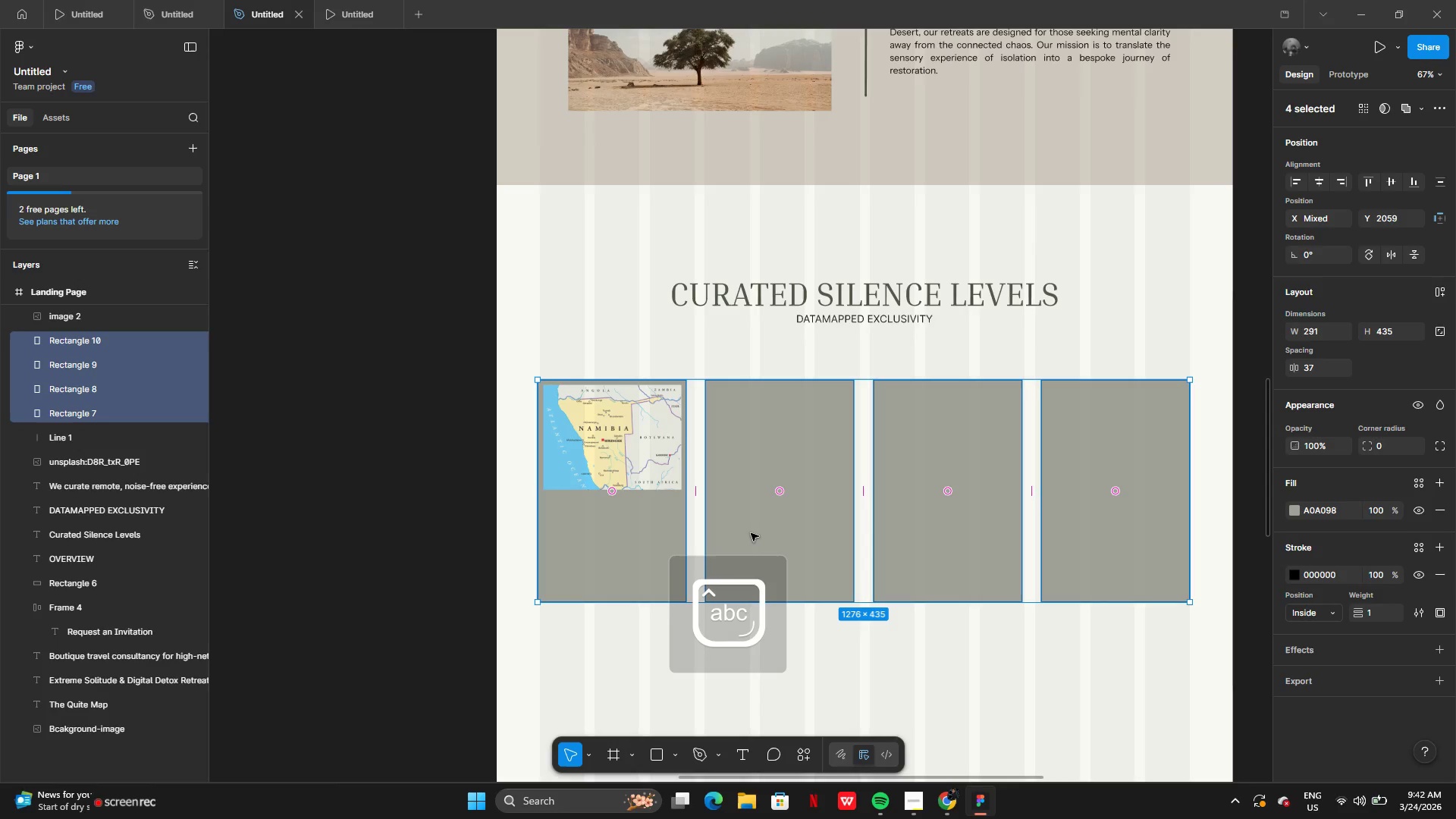 
key(Control+Z)
 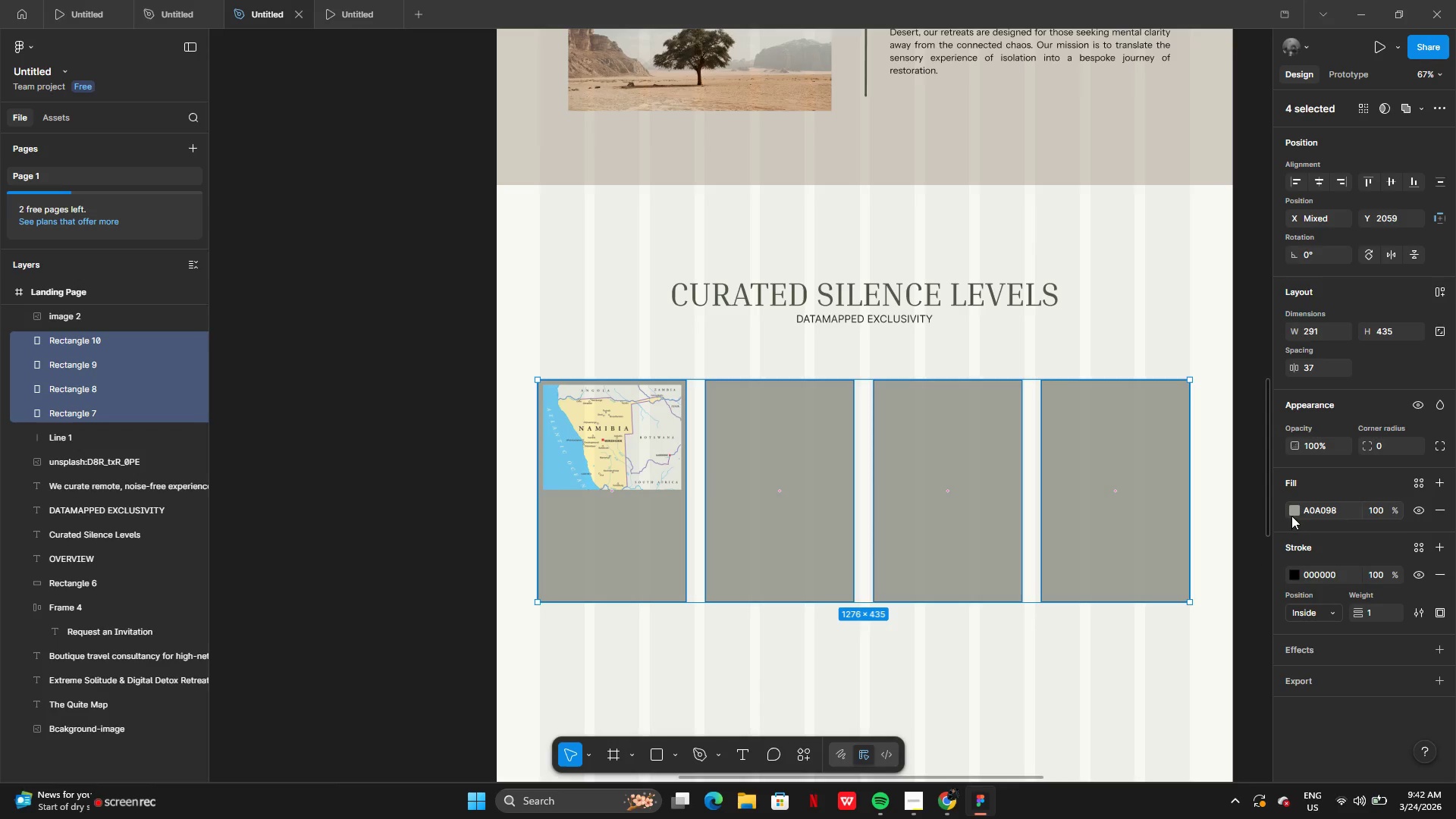 
left_click([1291, 511])
 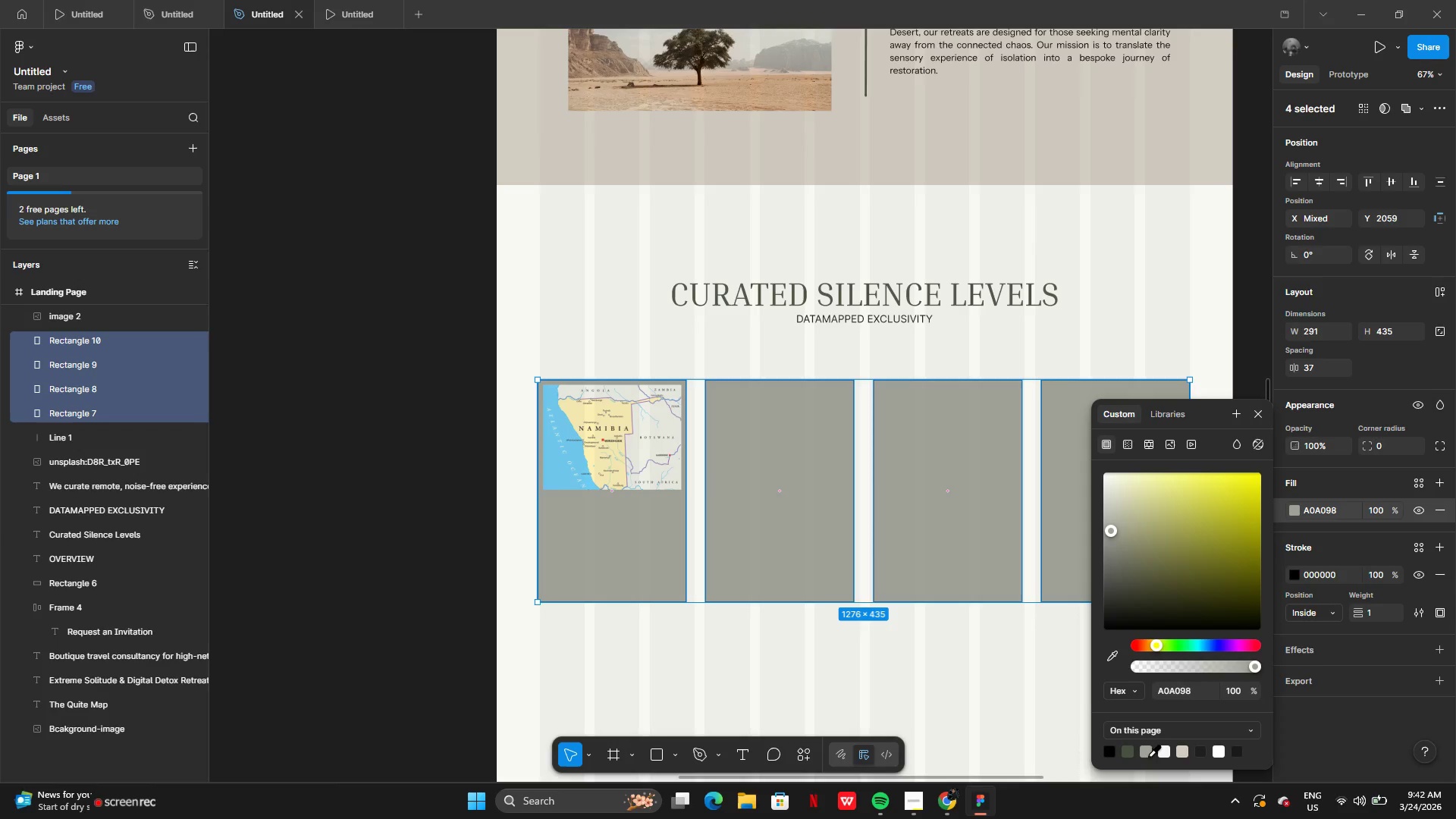 
left_click([1146, 752])
 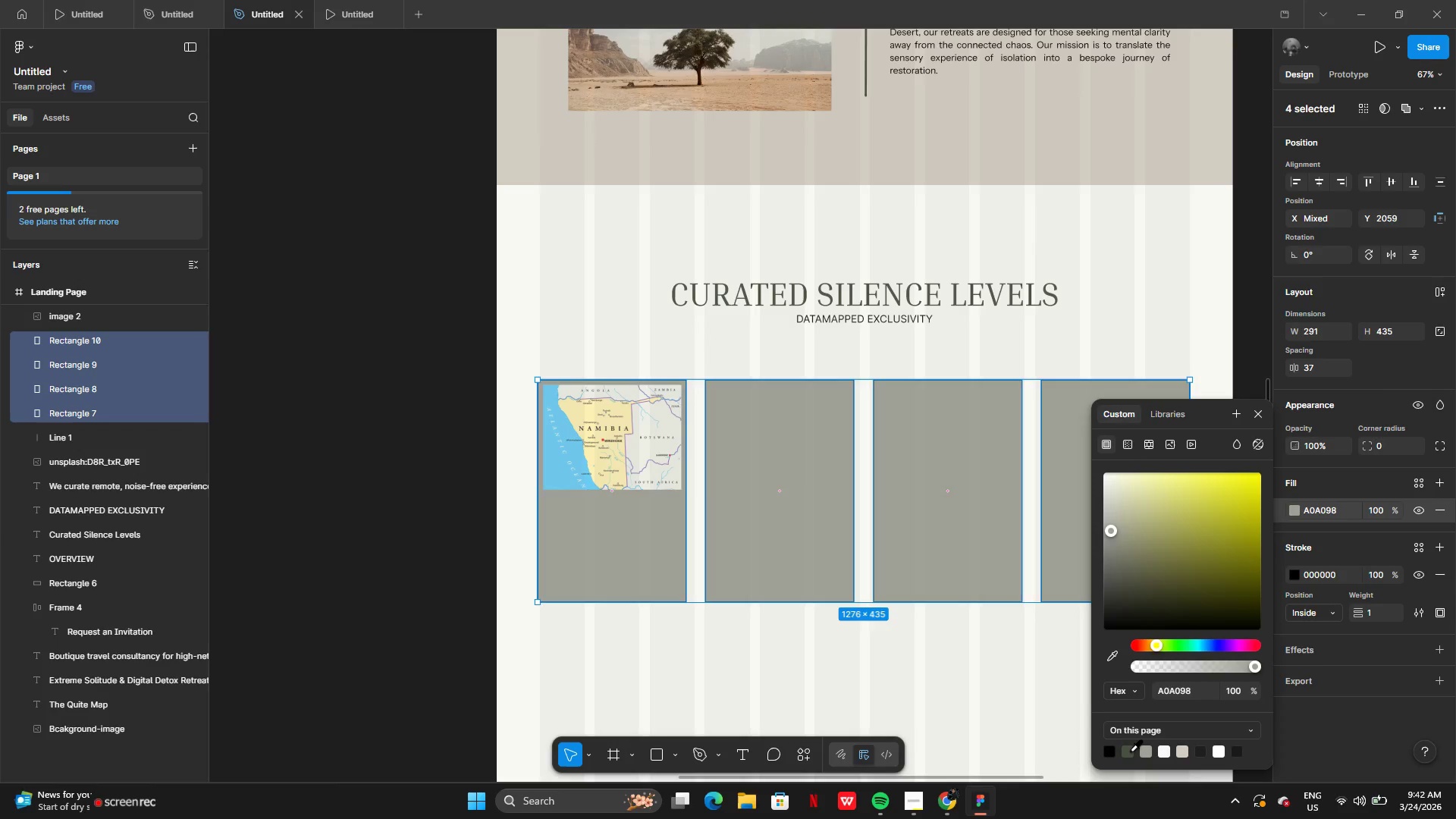 
left_click([1130, 751])
 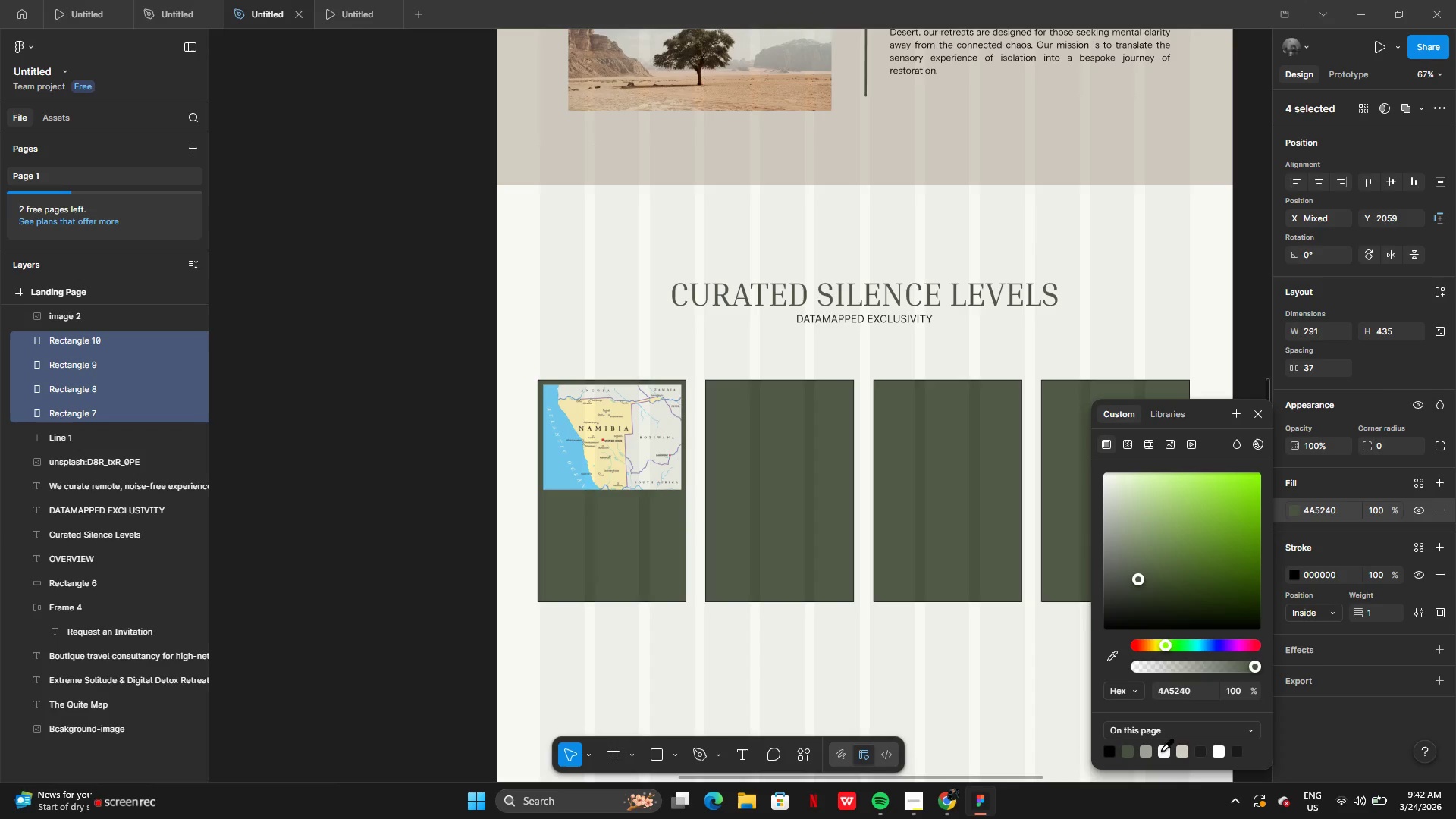 
left_click([1163, 750])
 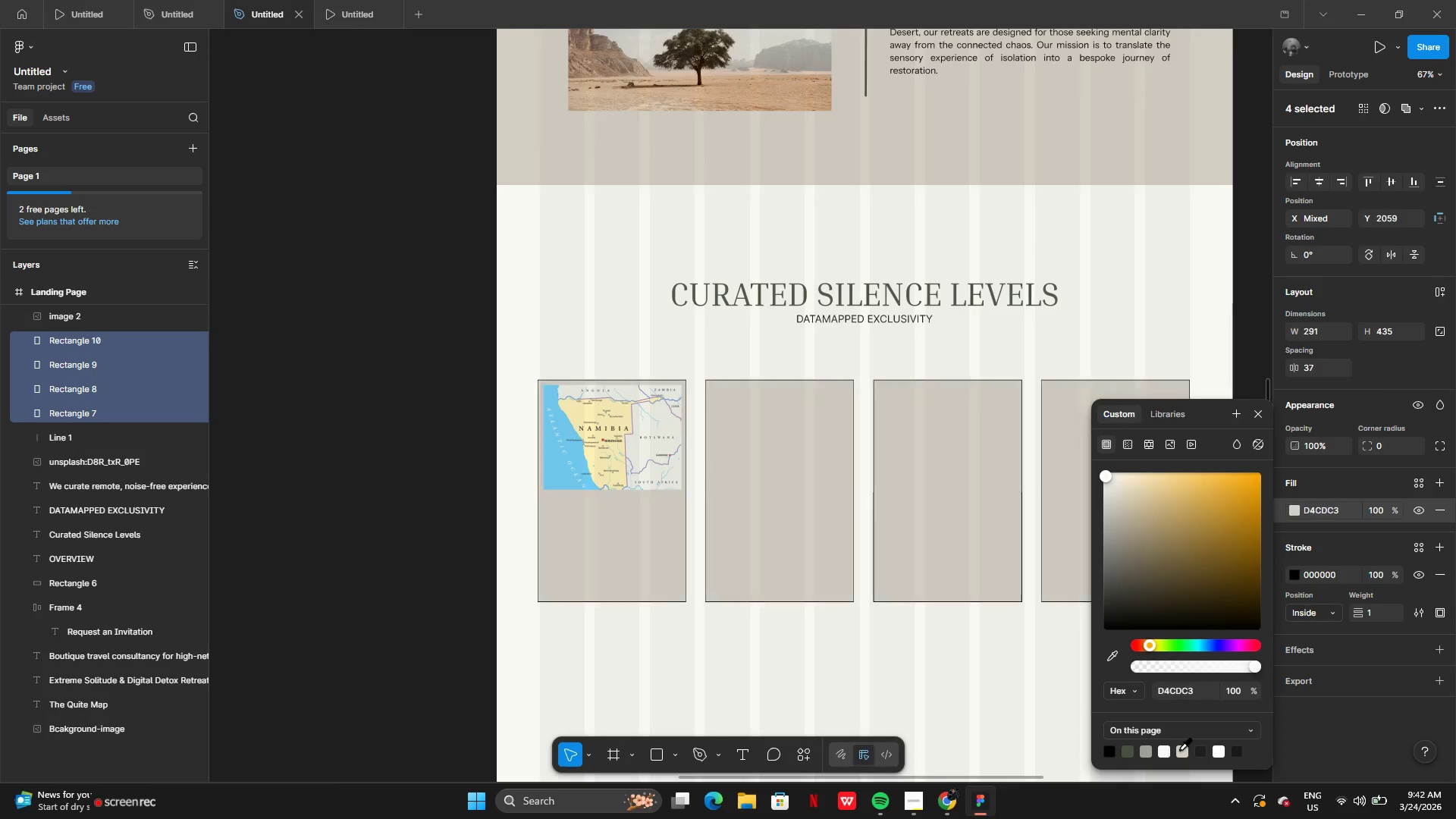 
left_click([1179, 749])
 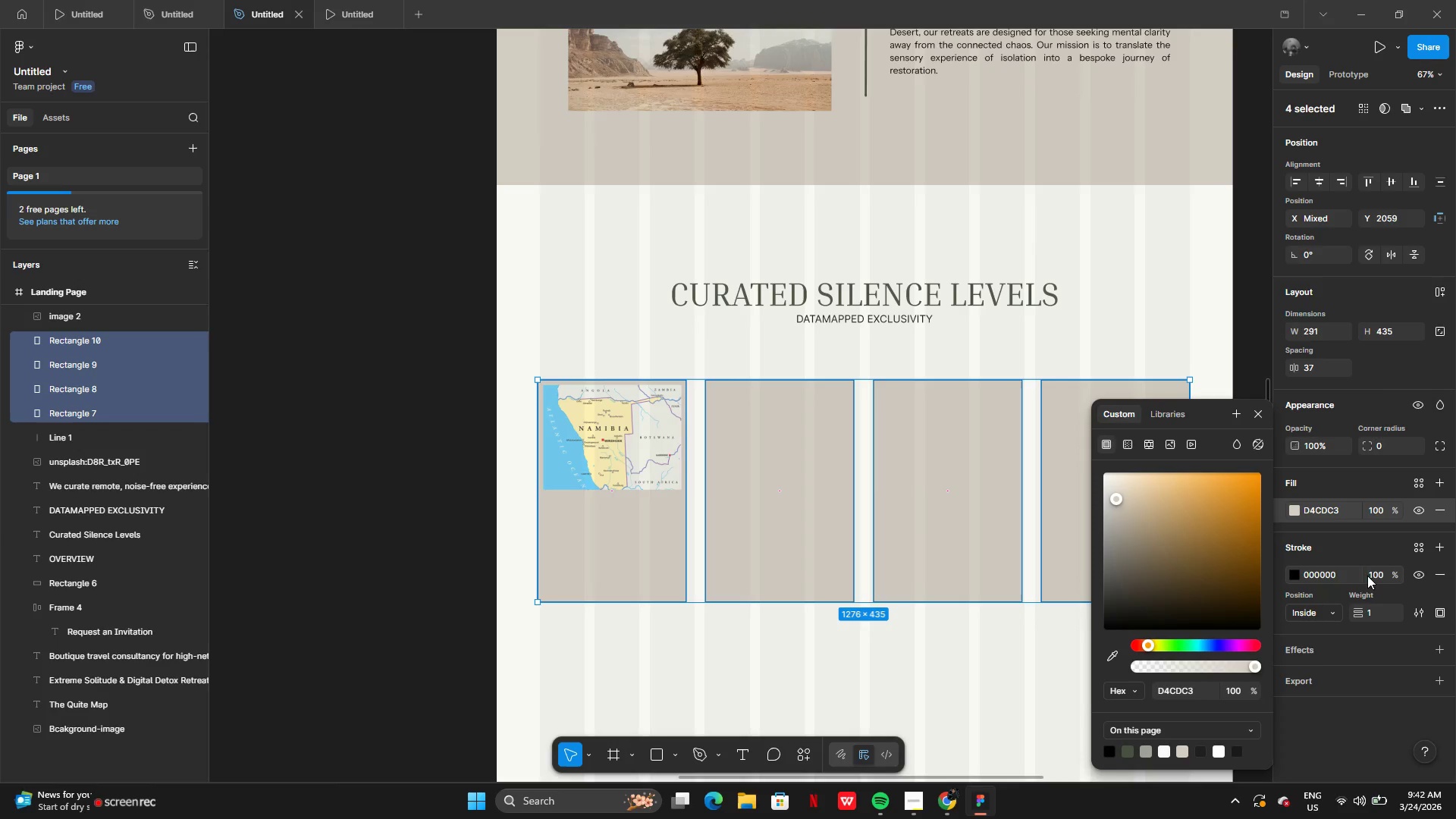 
left_click([1293, 577])
 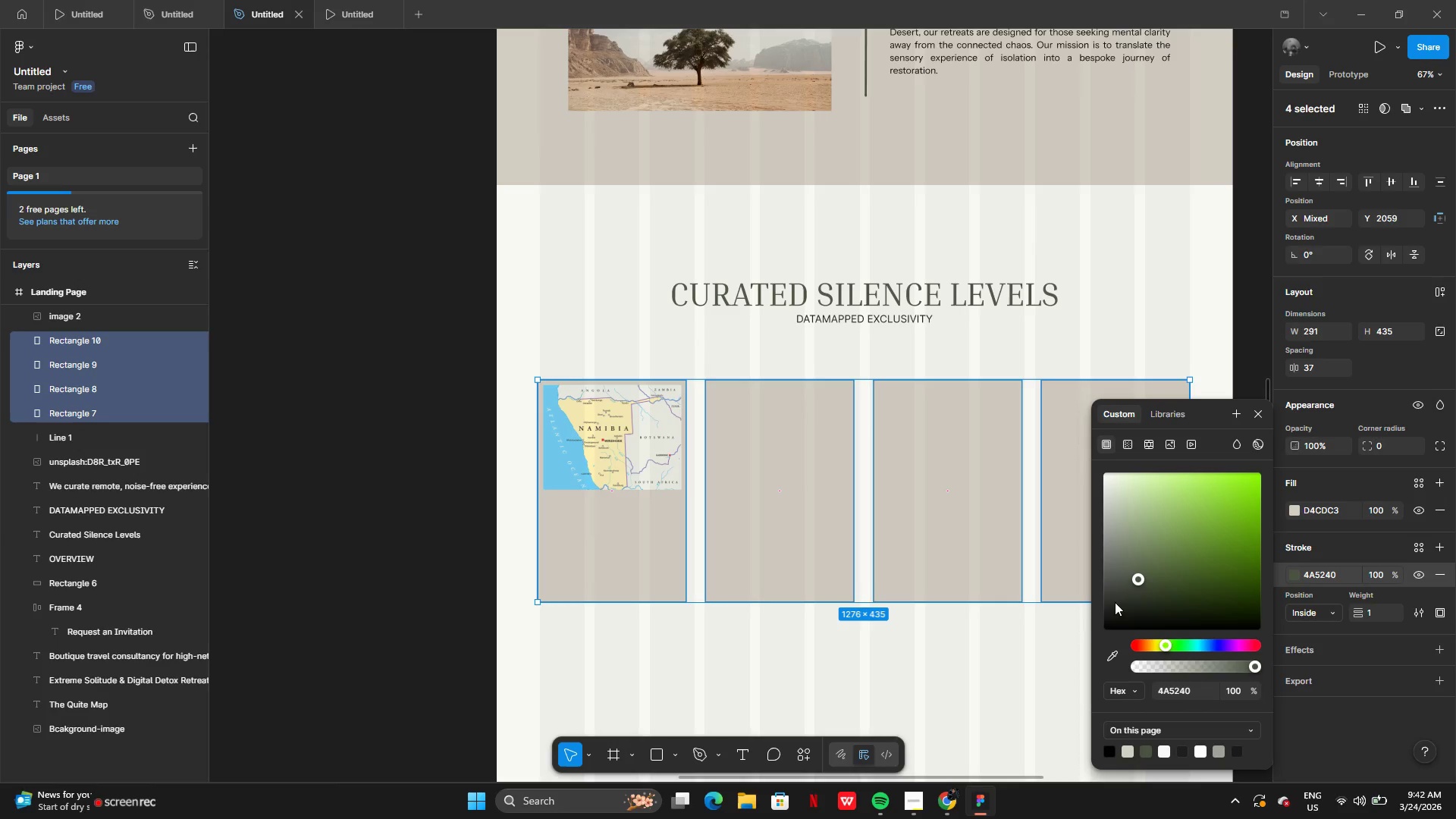 
wait(5.28)
 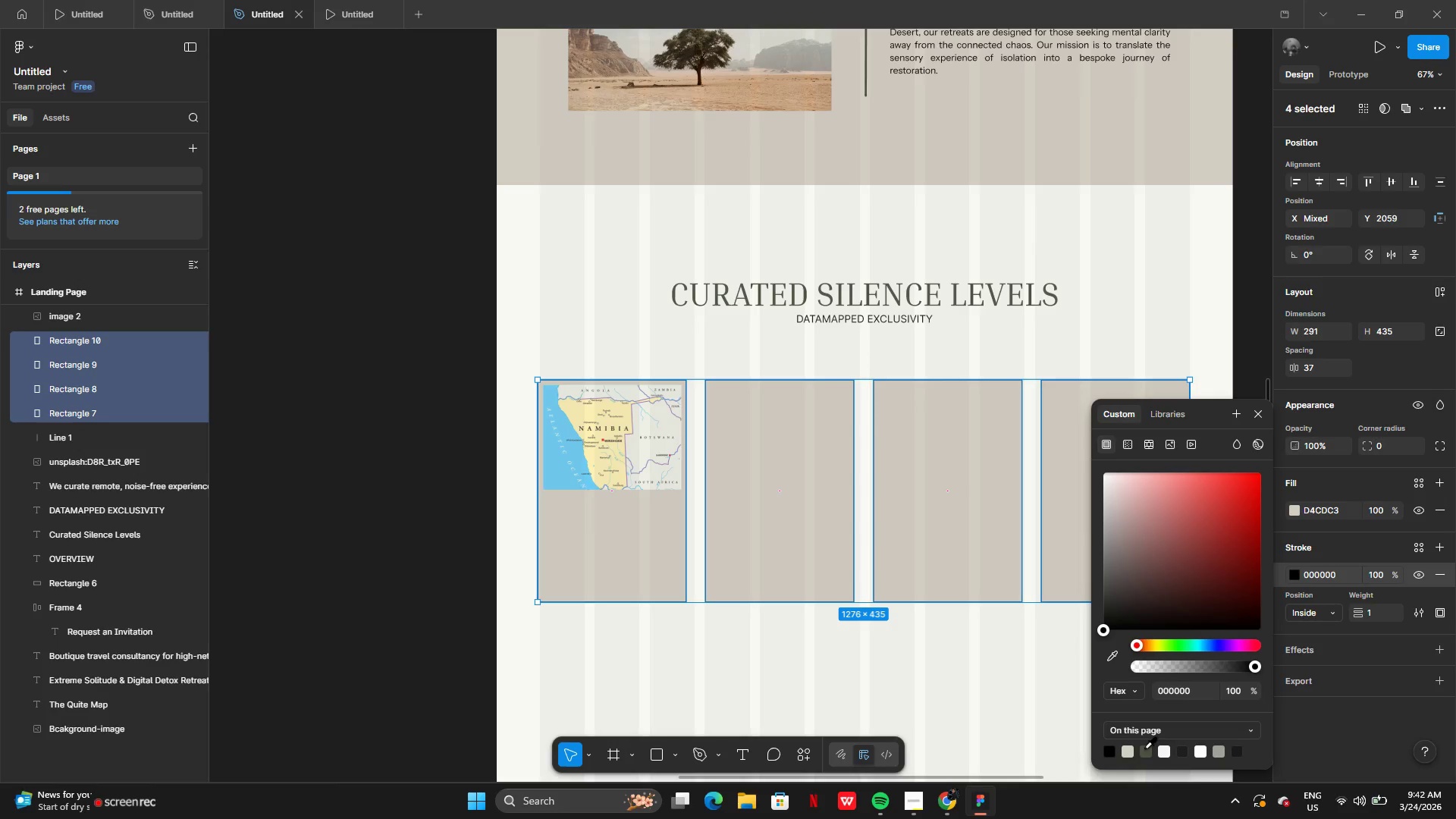 
left_click([1379, 450])
 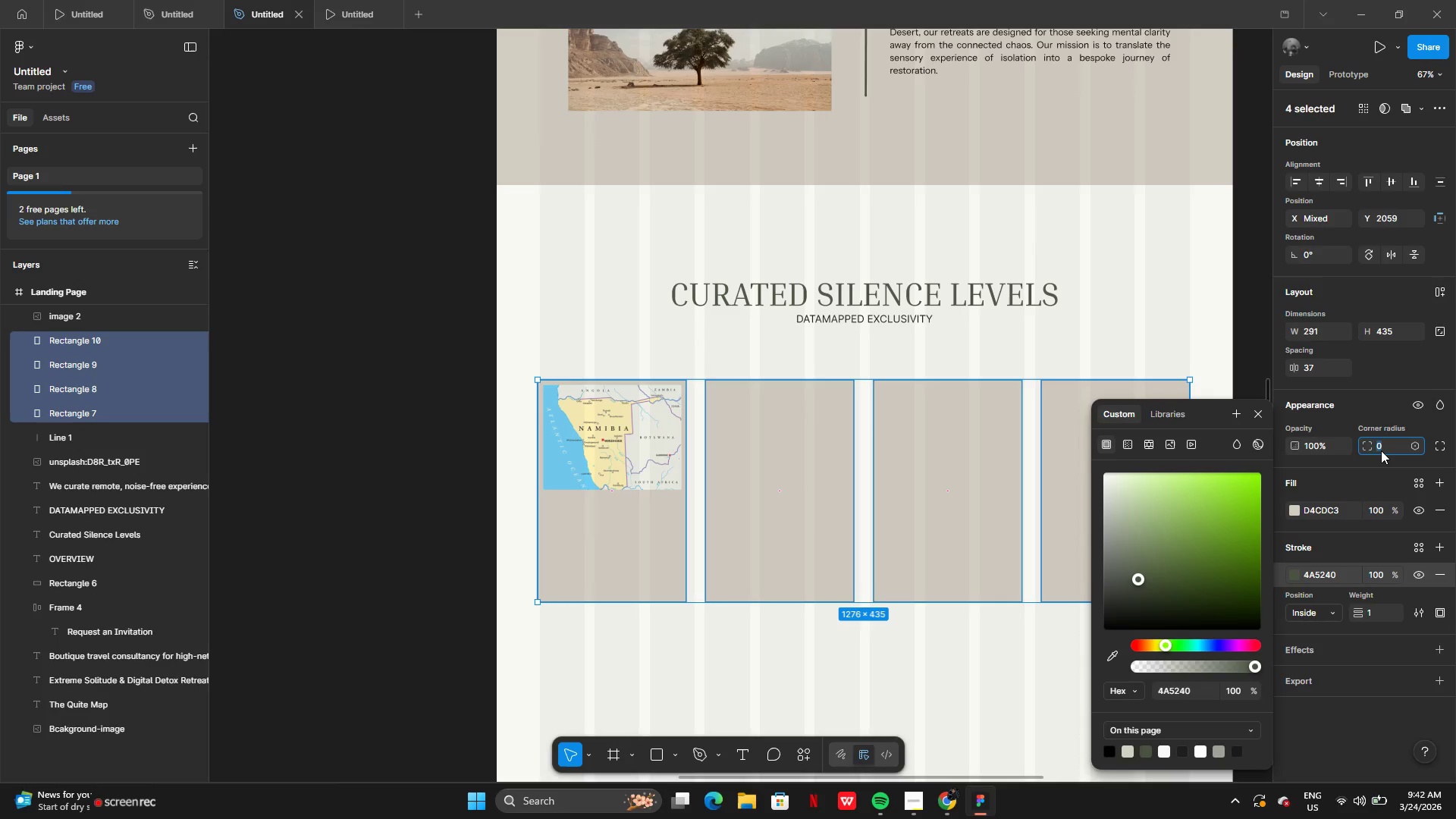 
key(1)
 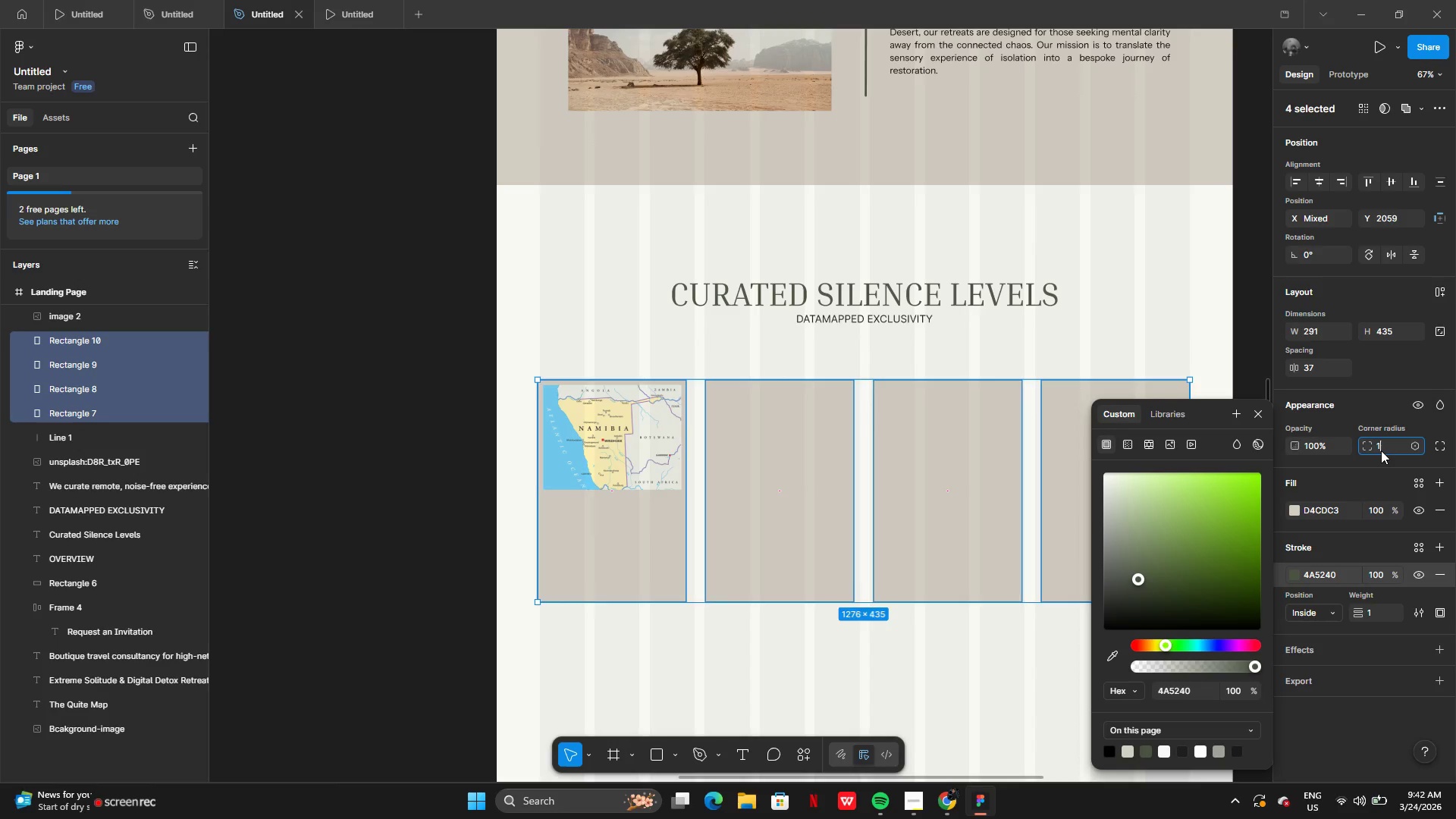 
key(Enter)
 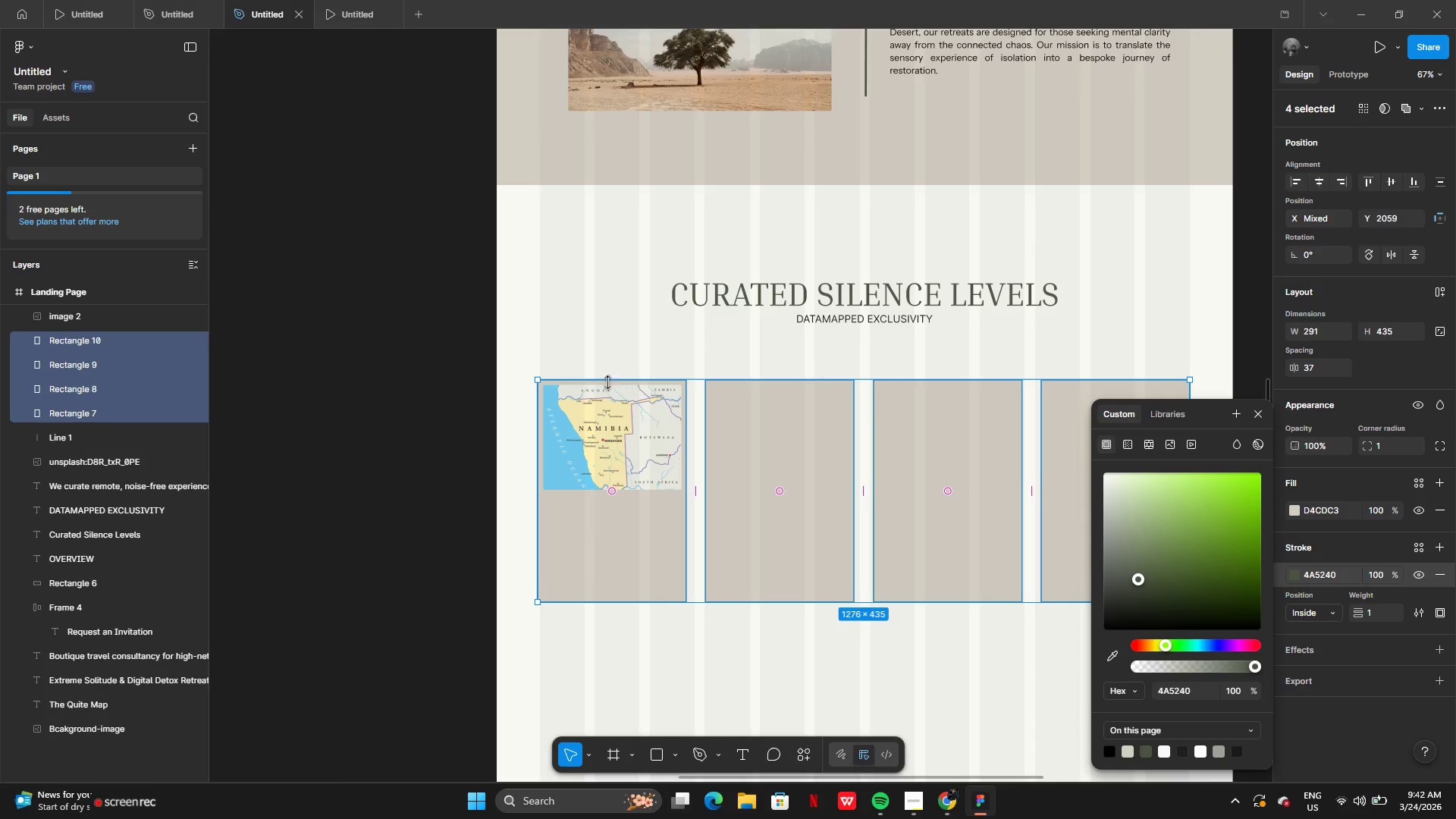 
left_click([417, 312])
 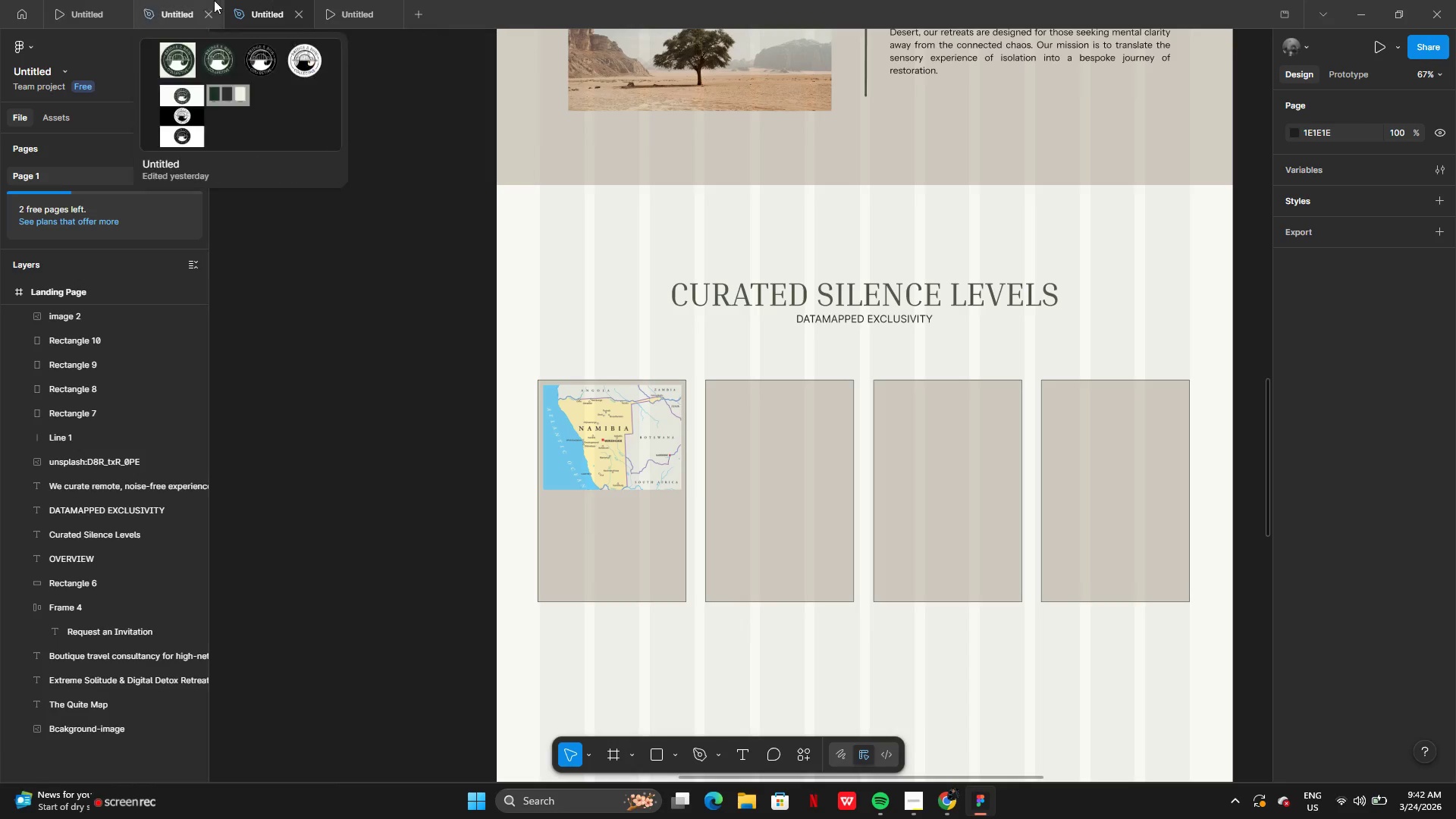 
left_click([251, 11])
 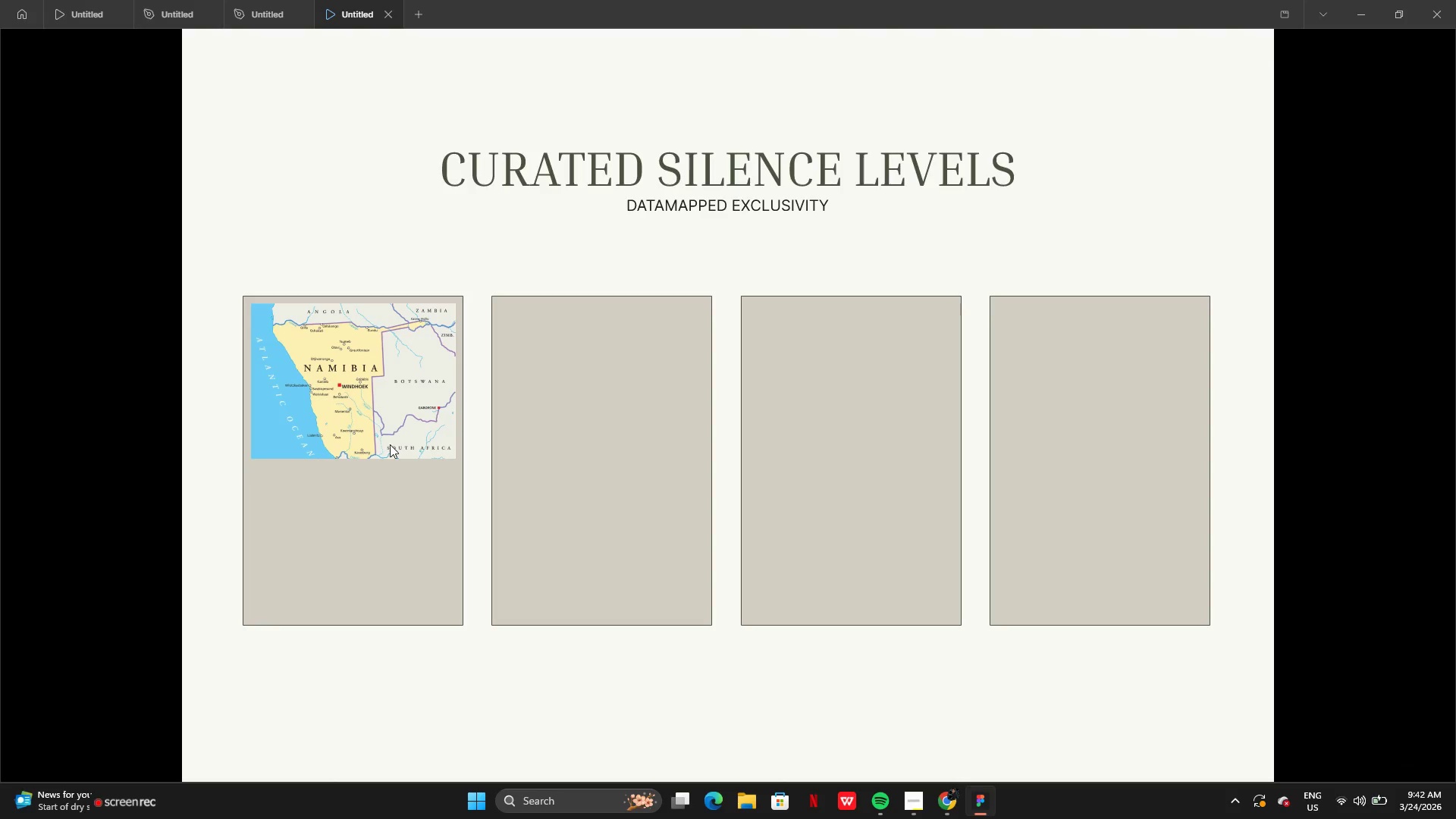 
wait(7.42)
 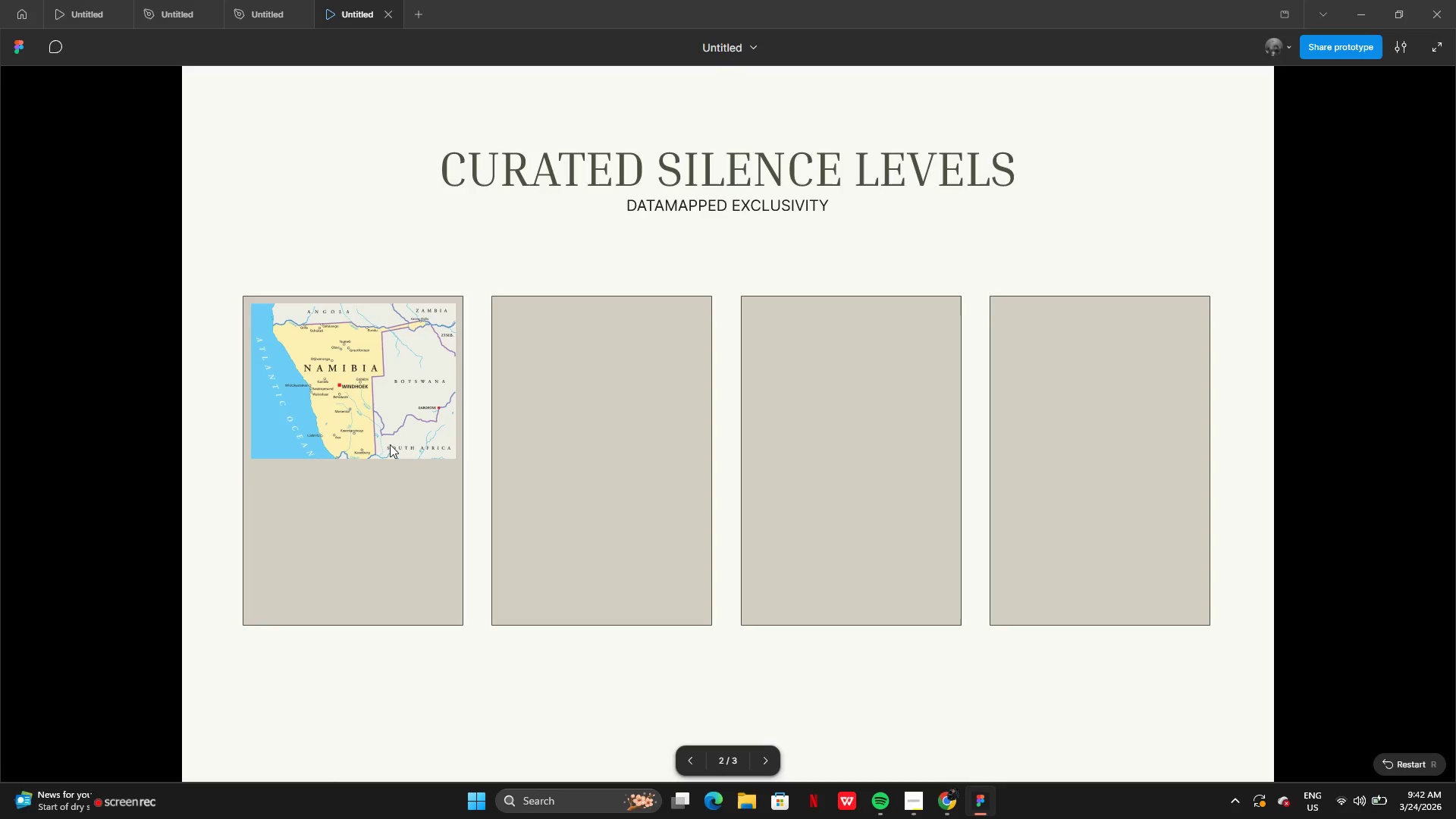 
left_click([284, 0])
 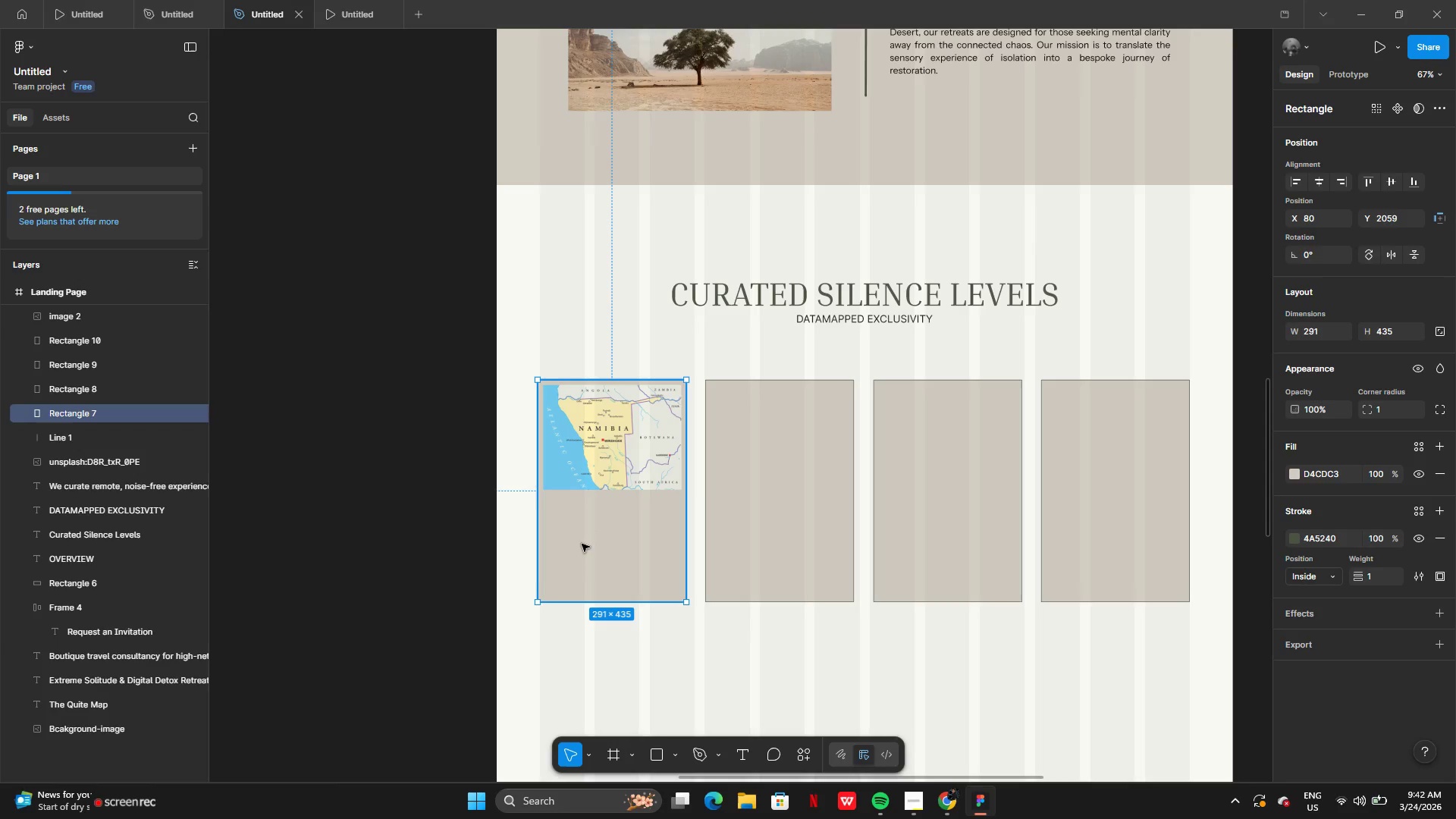 
hold_key(key=ShiftLeft, duration=1.3)
double_click([880, 519])
 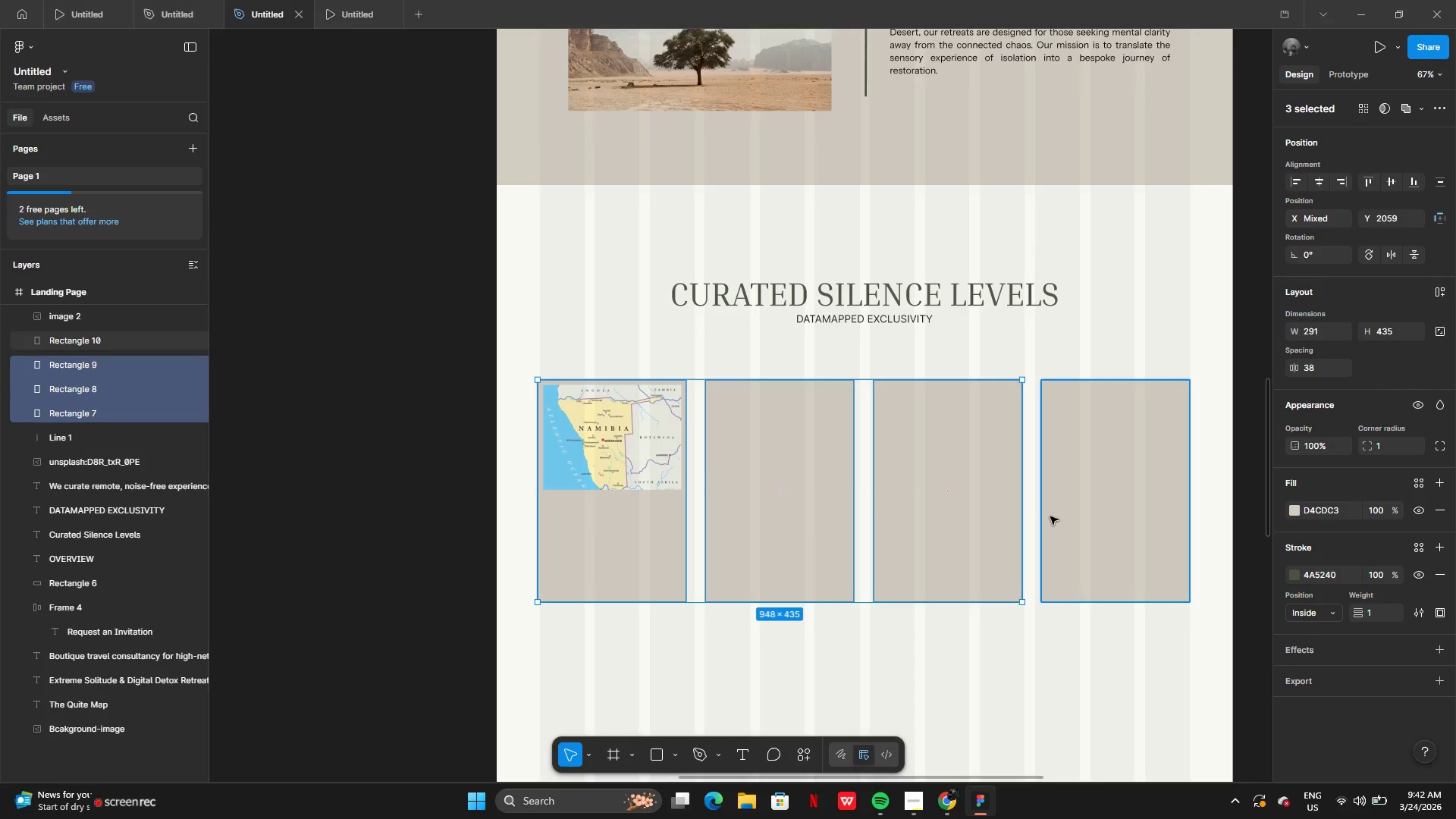 
left_click([1050, 516])
 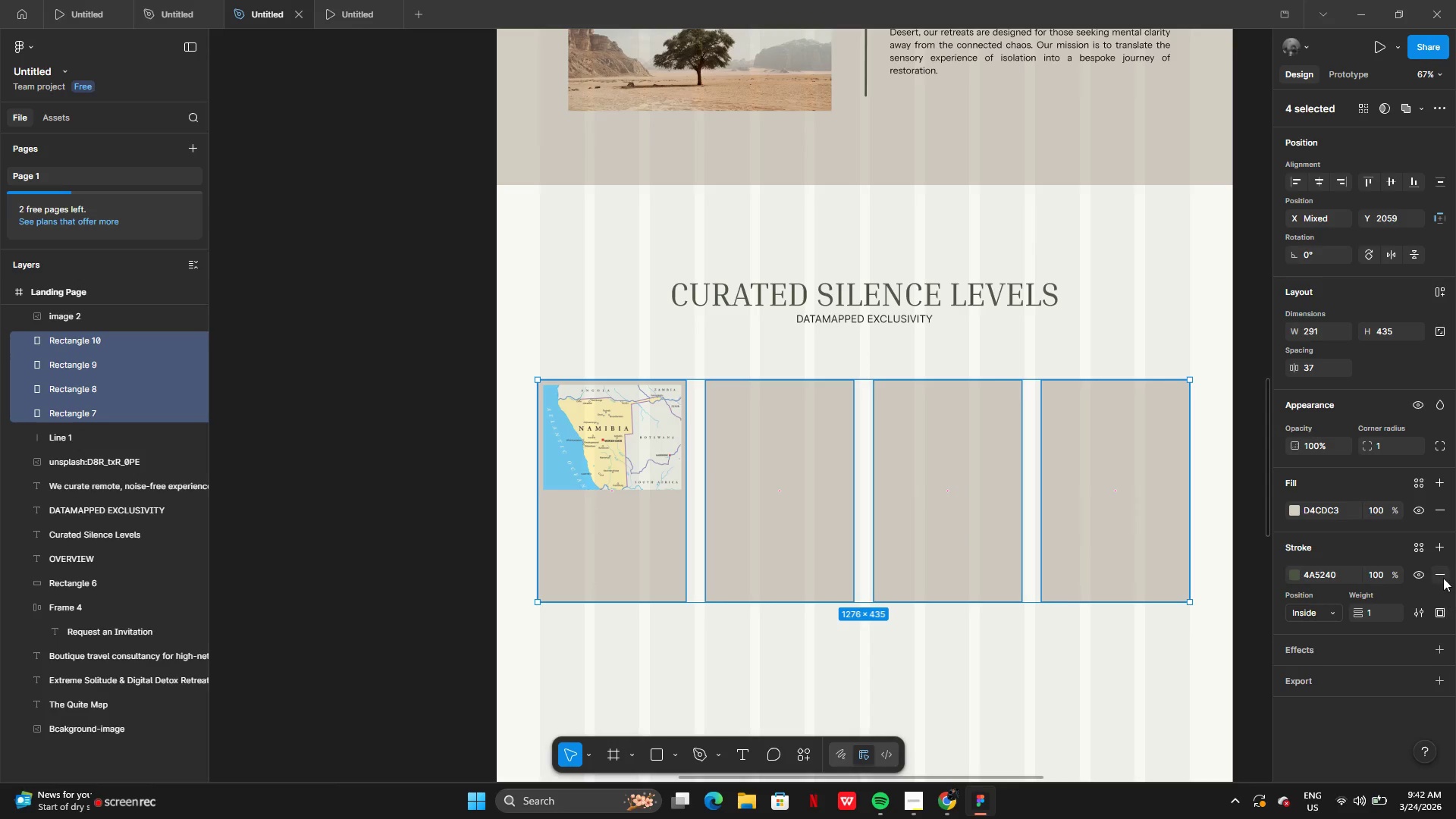 
left_click([1443, 576])
 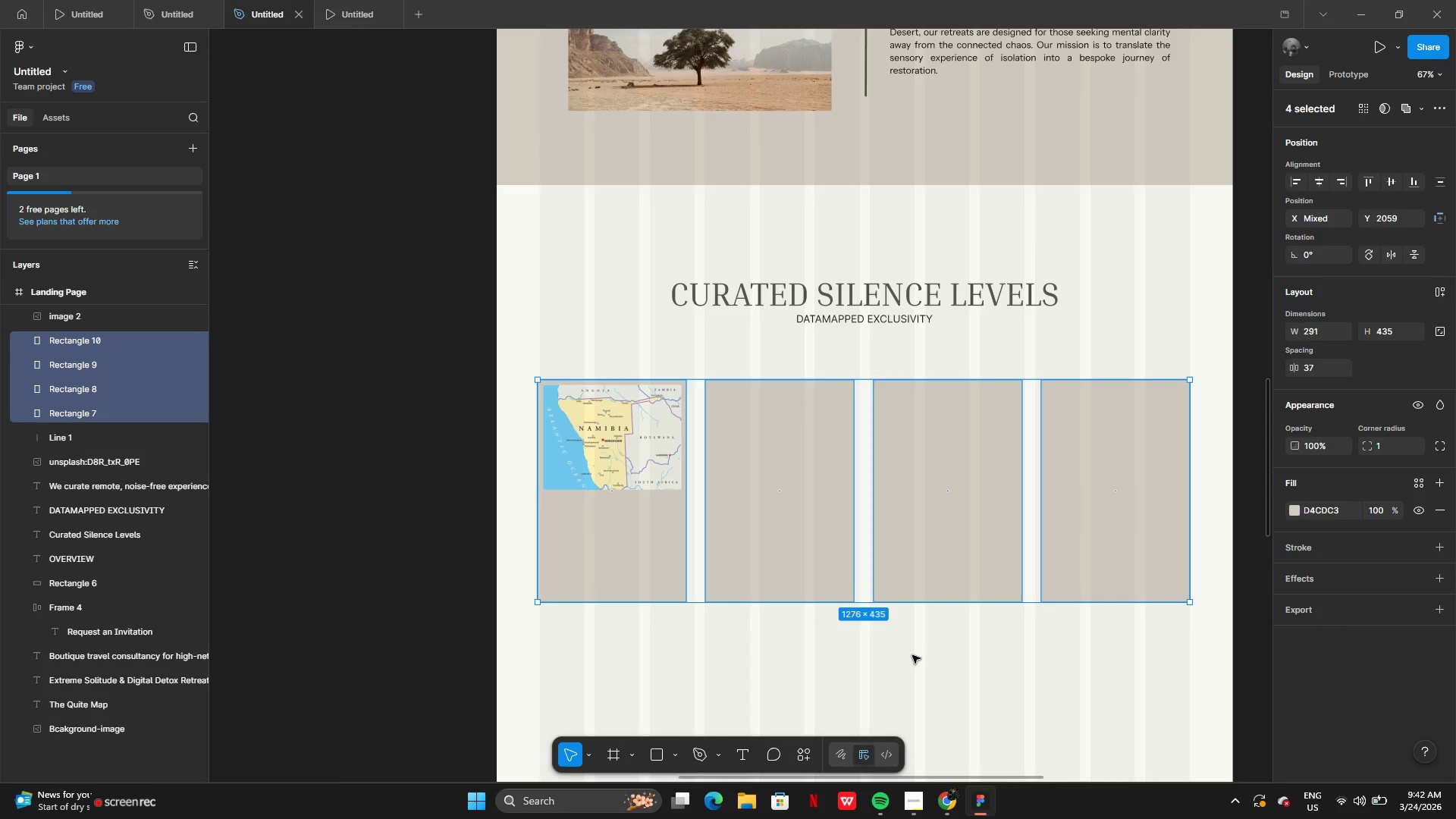 
left_click([910, 655])
 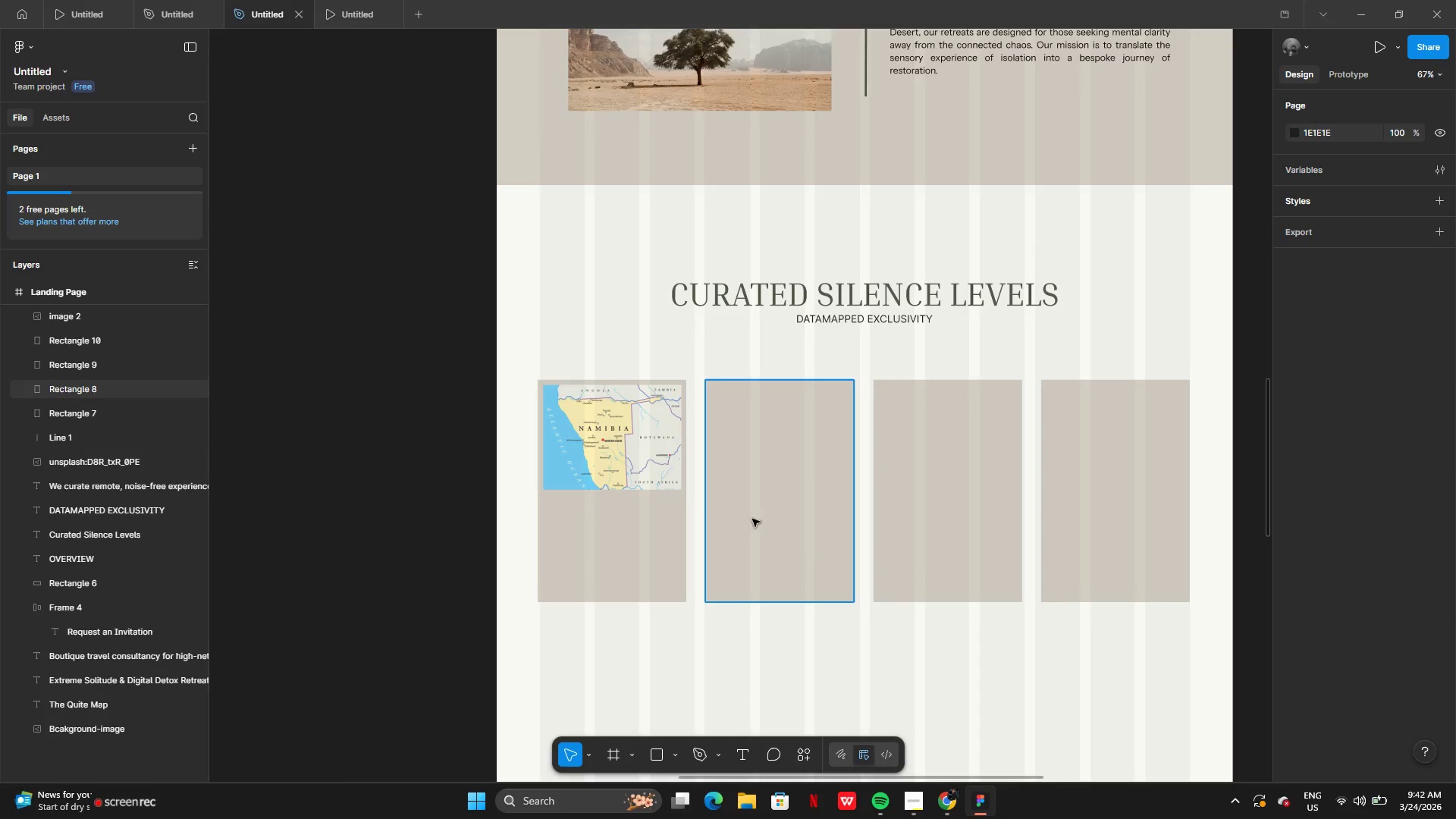 
left_click([617, 468])
 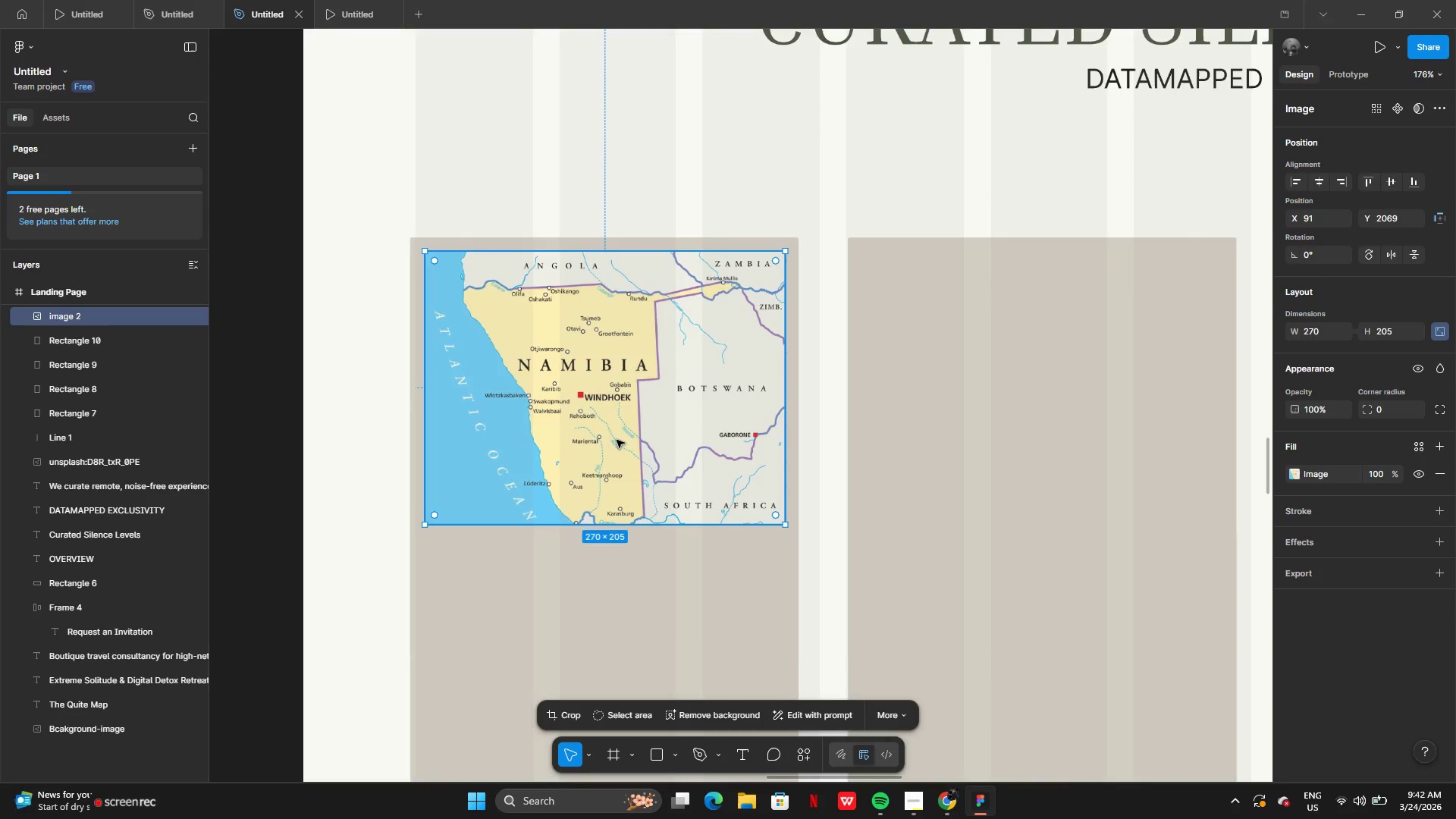 
left_click_drag(start_coordinate=[616, 439], to_coordinate=[613, 444])
 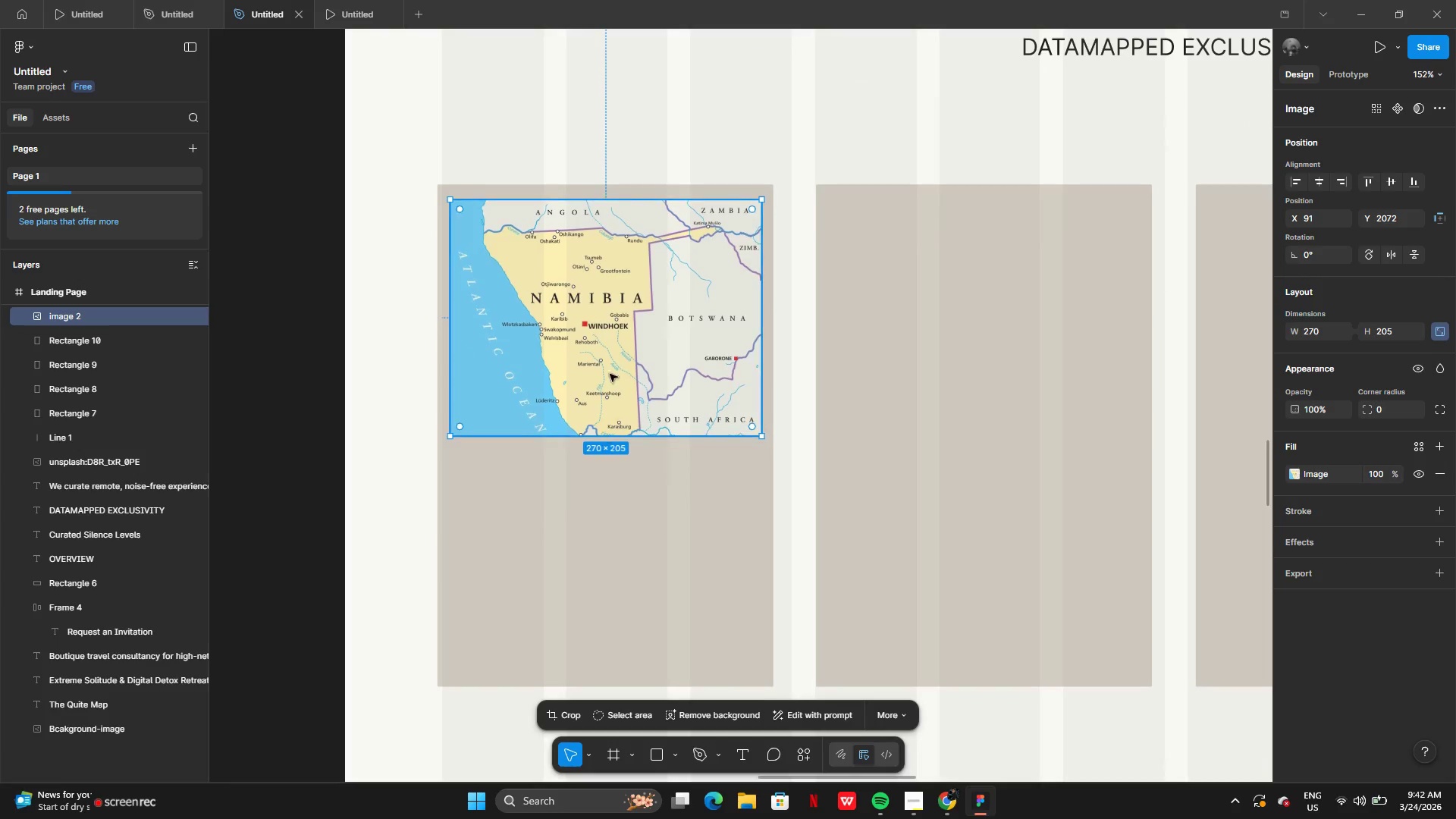 
left_click_drag(start_coordinate=[616, 345], to_coordinate=[614, 396])
 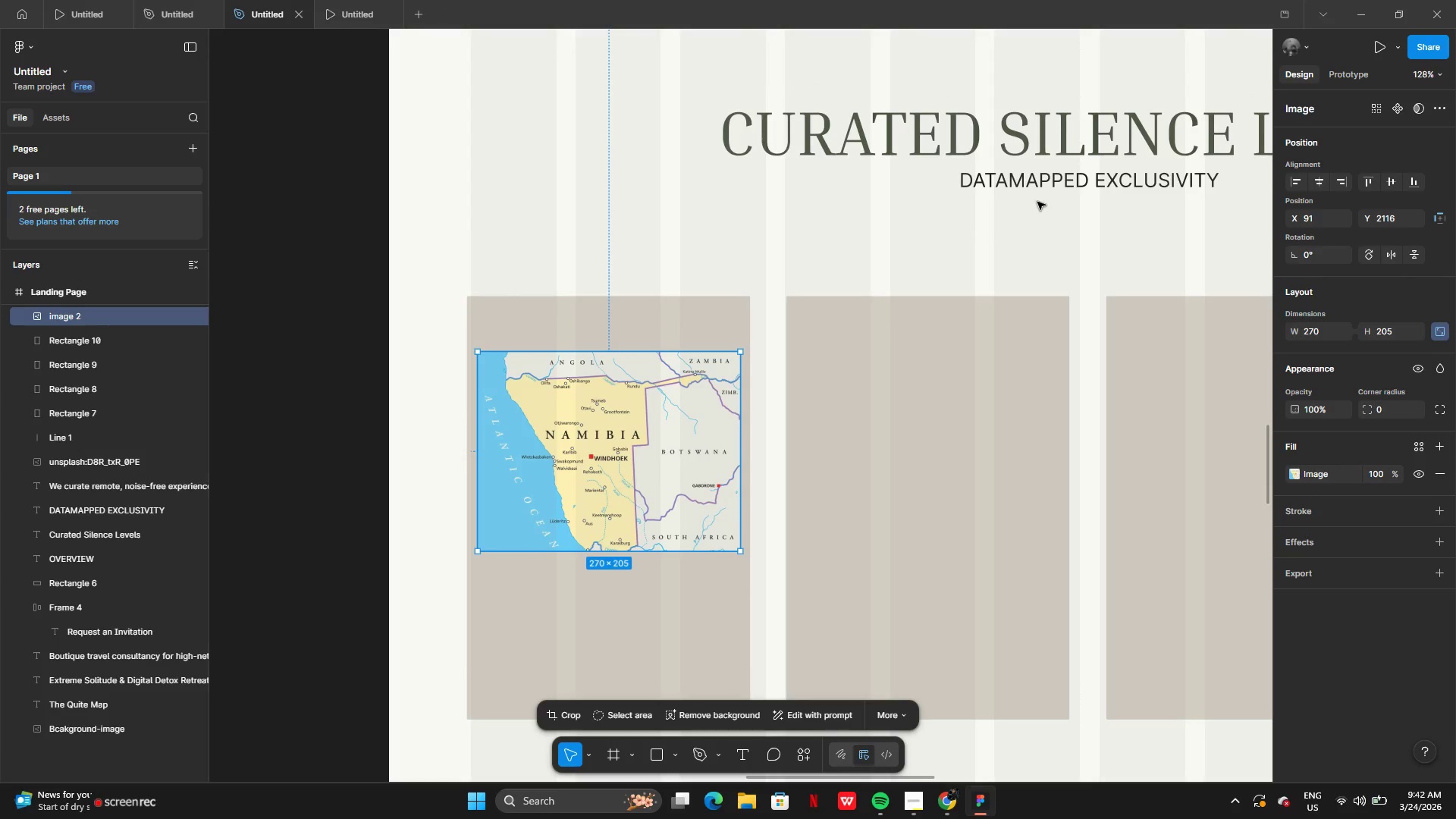 
left_click([1048, 186])
 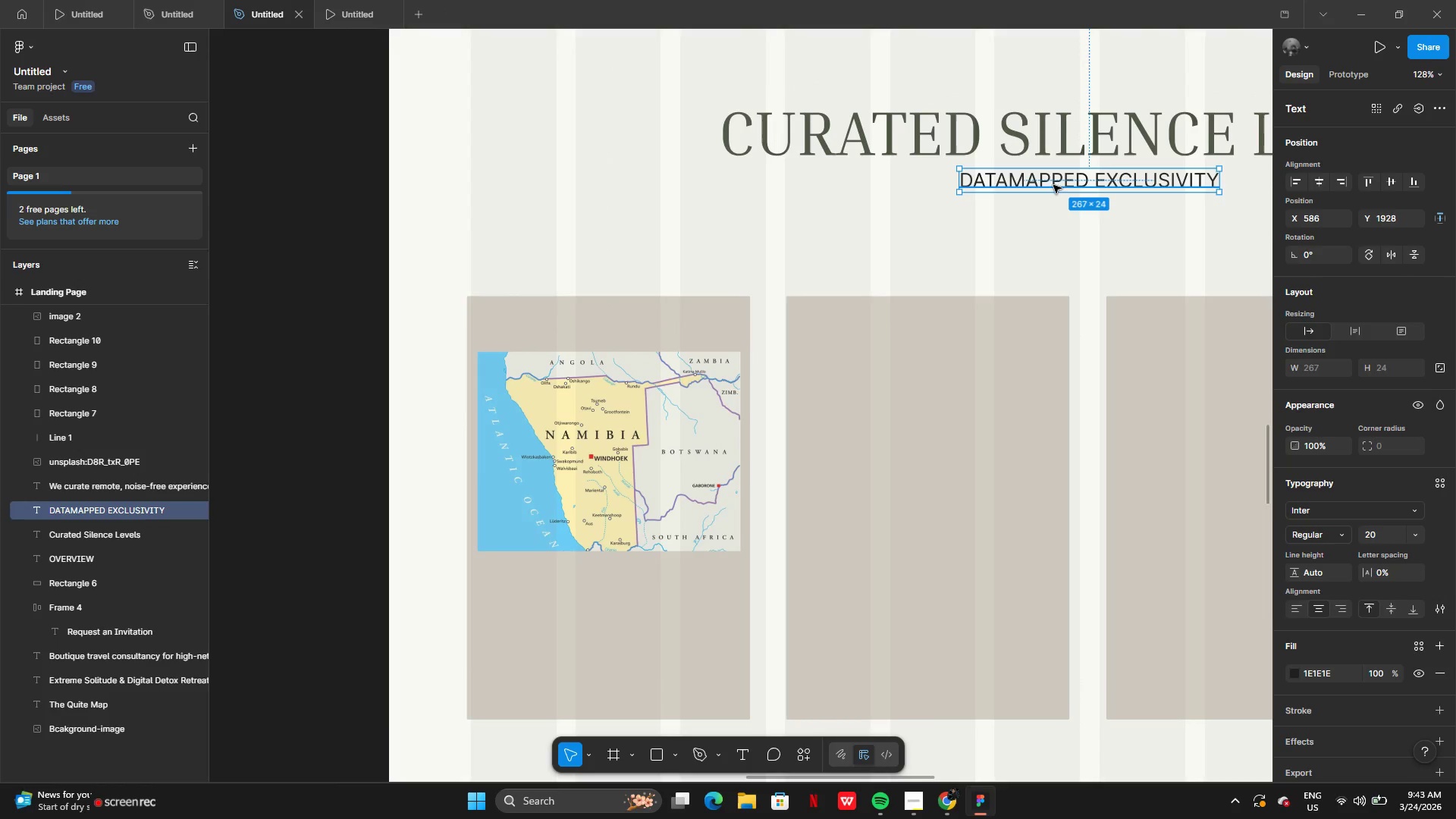 
hold_key(key=AltLeft, duration=0.38)
left_click_drag(start_coordinate=[1063, 182], to_coordinate=[938, 208])
 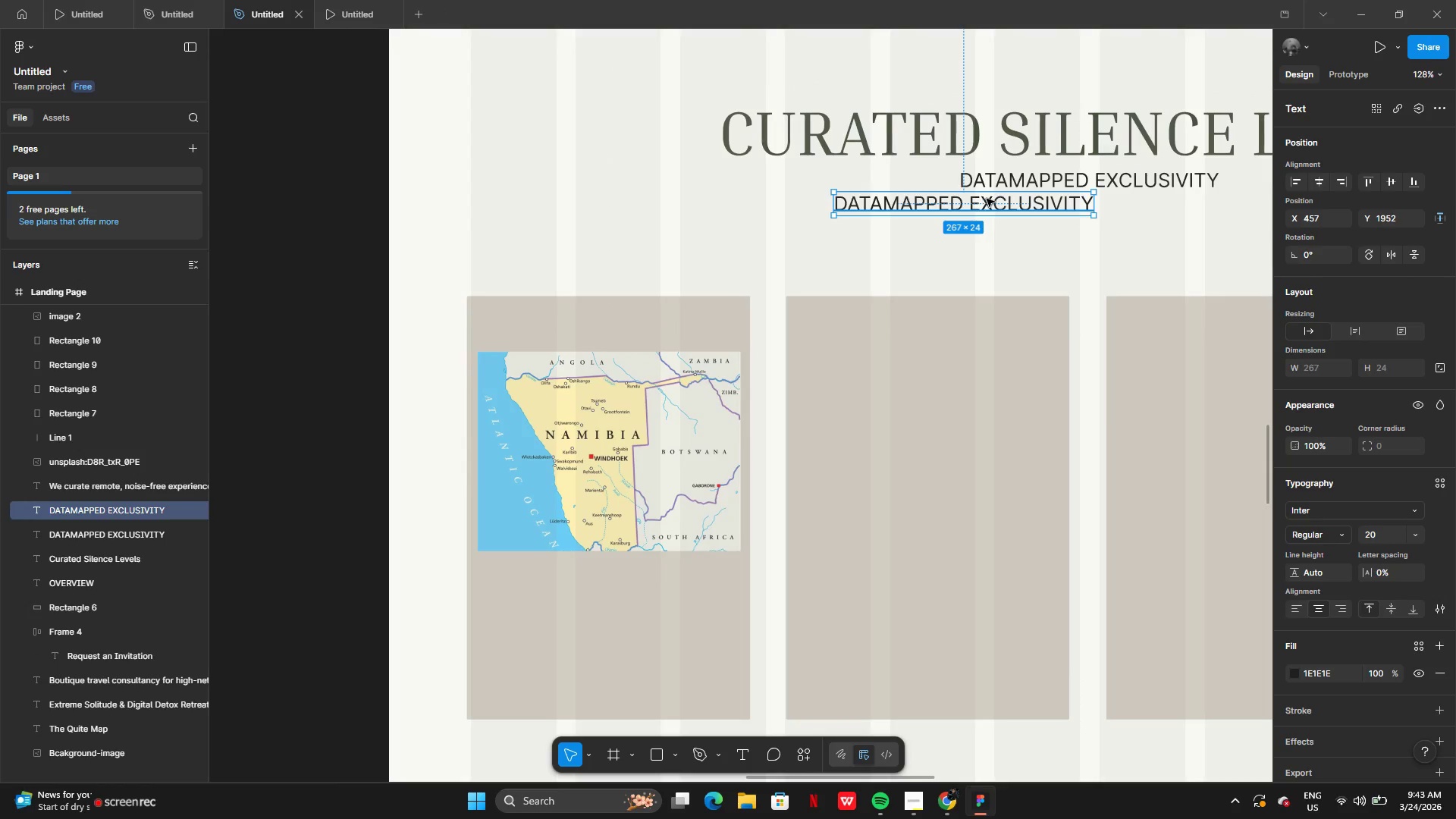 
left_click_drag(start_coordinate=[987, 199], to_coordinate=[610, 265])
 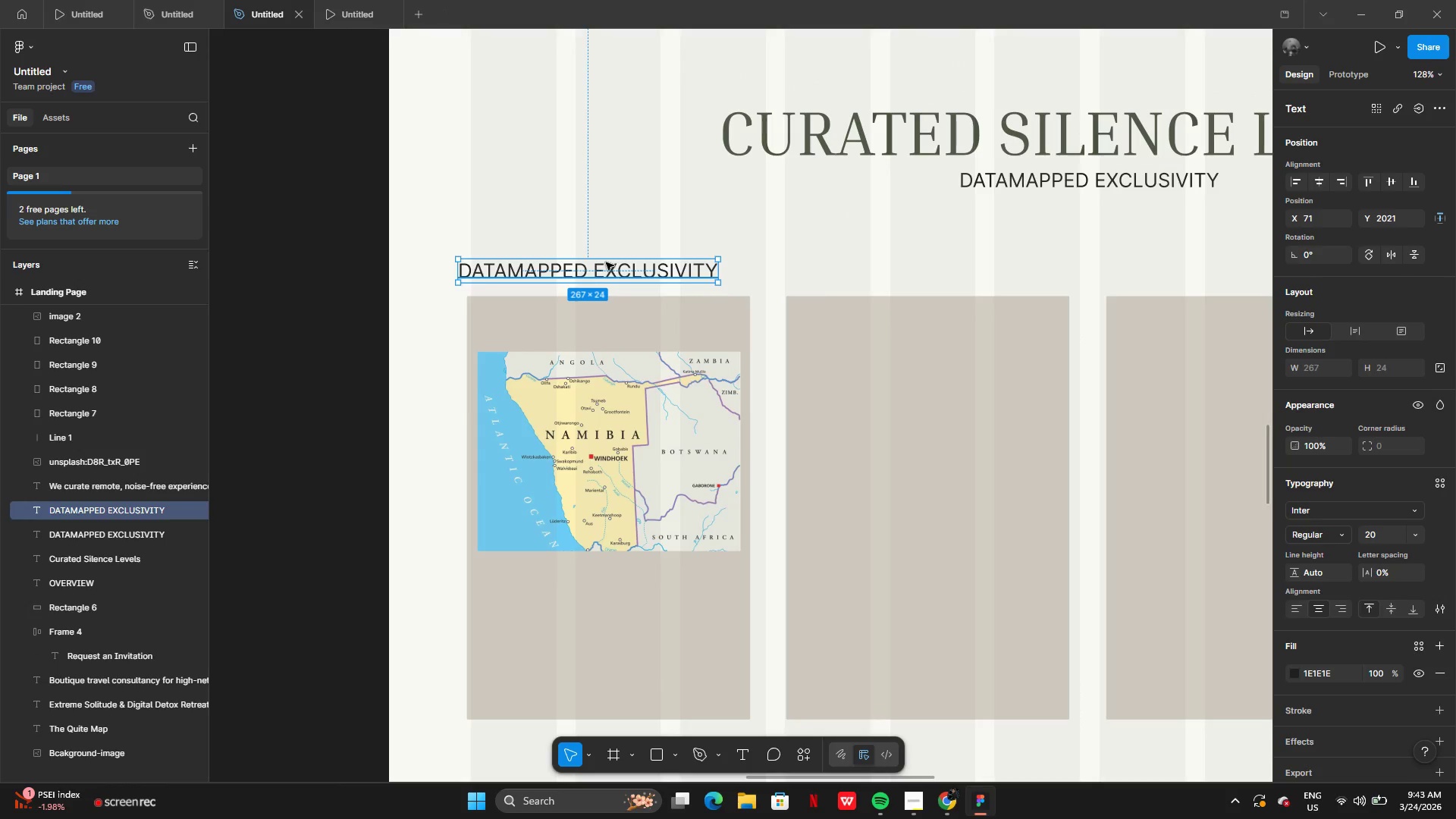 
left_click_drag(start_coordinate=[606, 262], to_coordinate=[622, 267])
 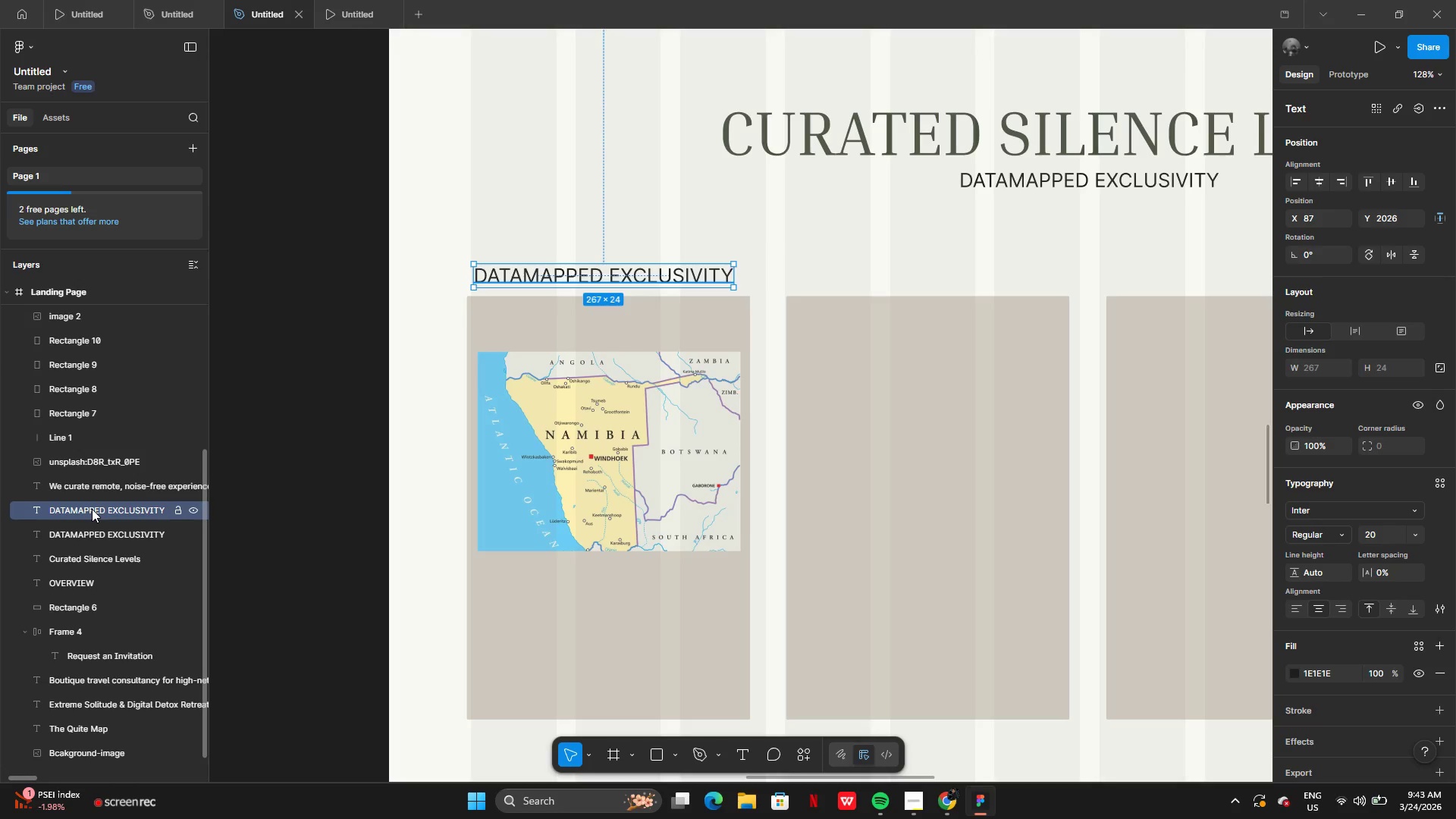 
left_click_drag(start_coordinate=[92, 509], to_coordinate=[96, 308])
 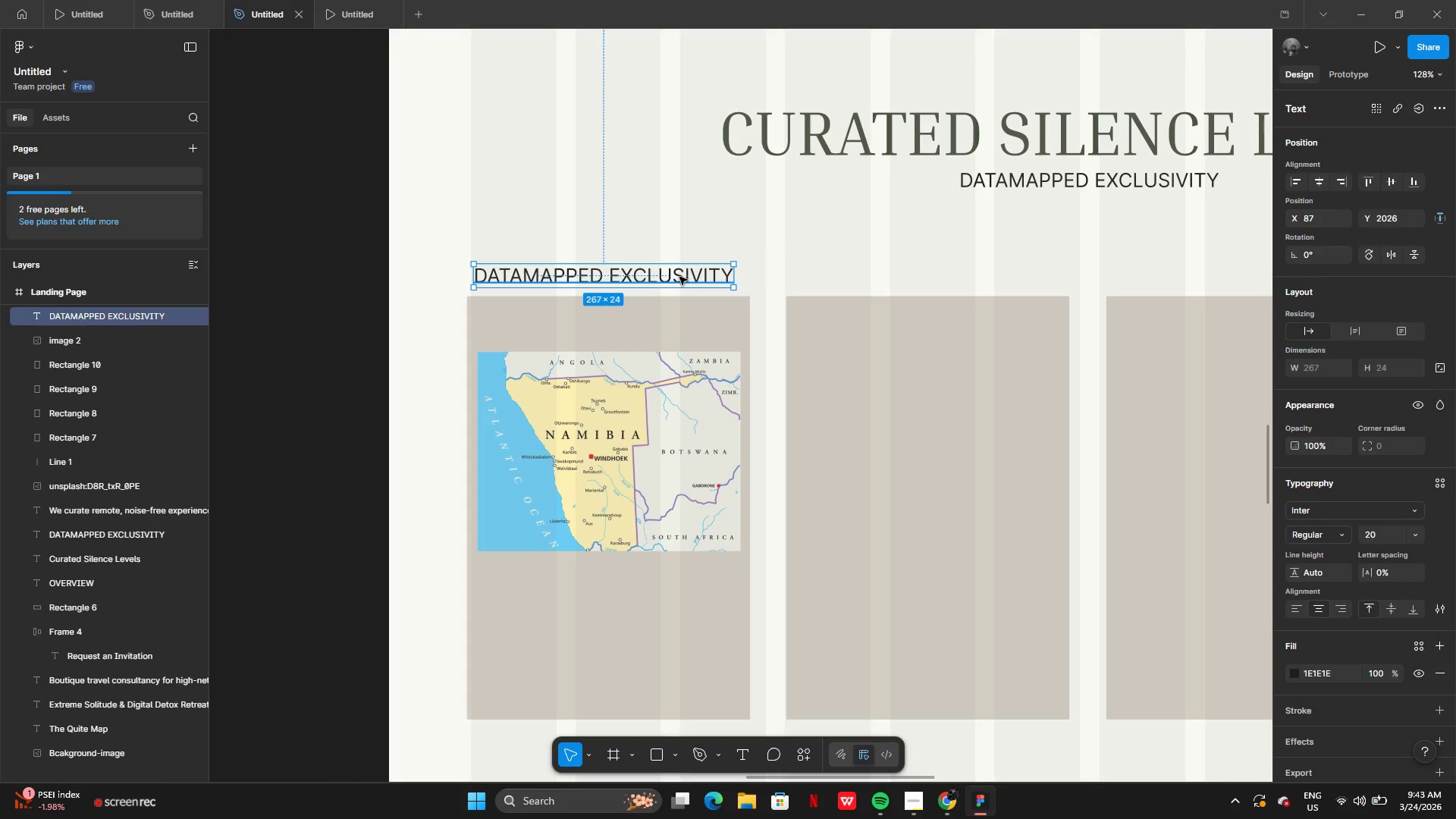 
left_click_drag(start_coordinate=[679, 278], to_coordinate=[686, 328])
 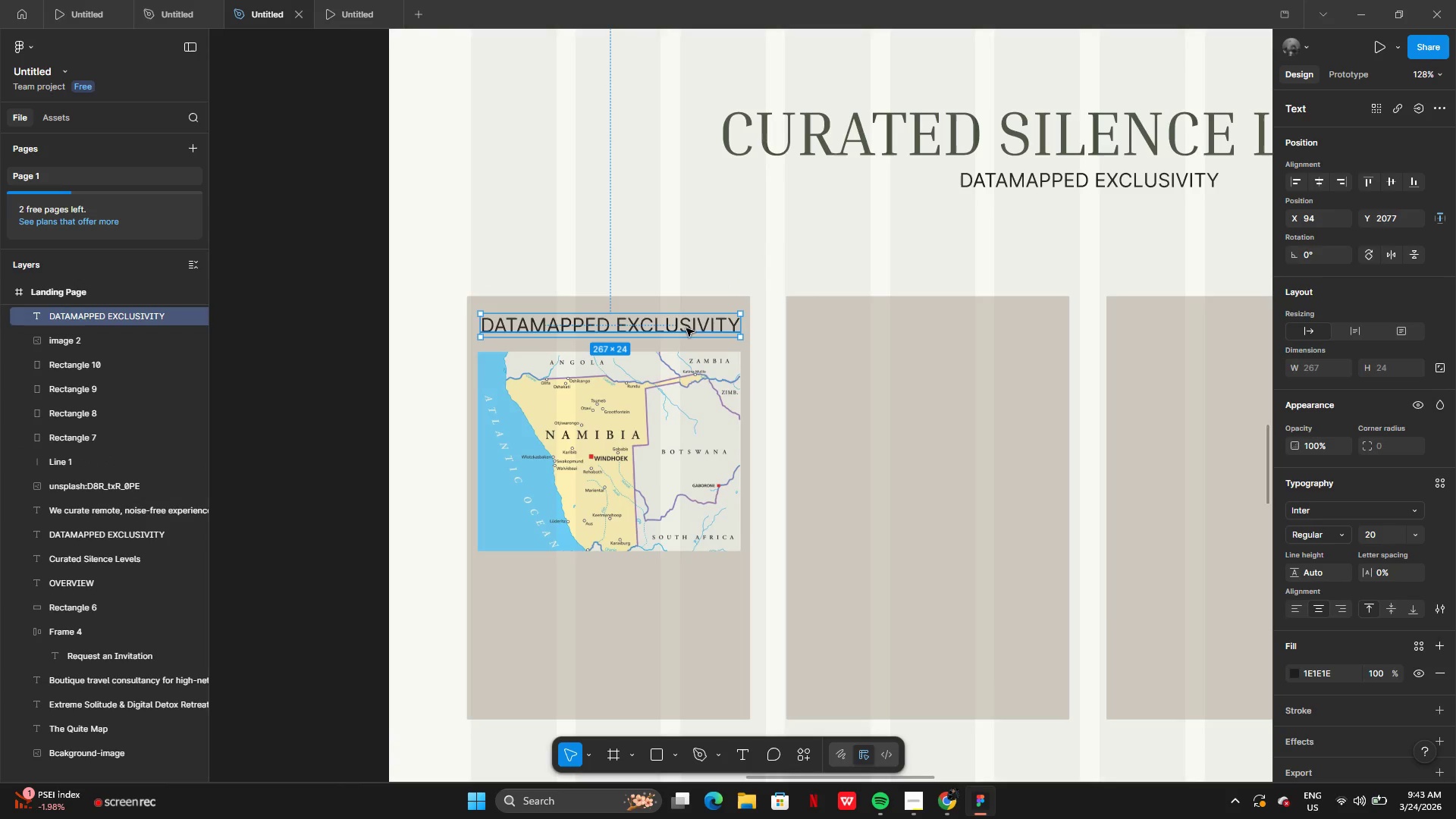 
left_click([686, 328])
 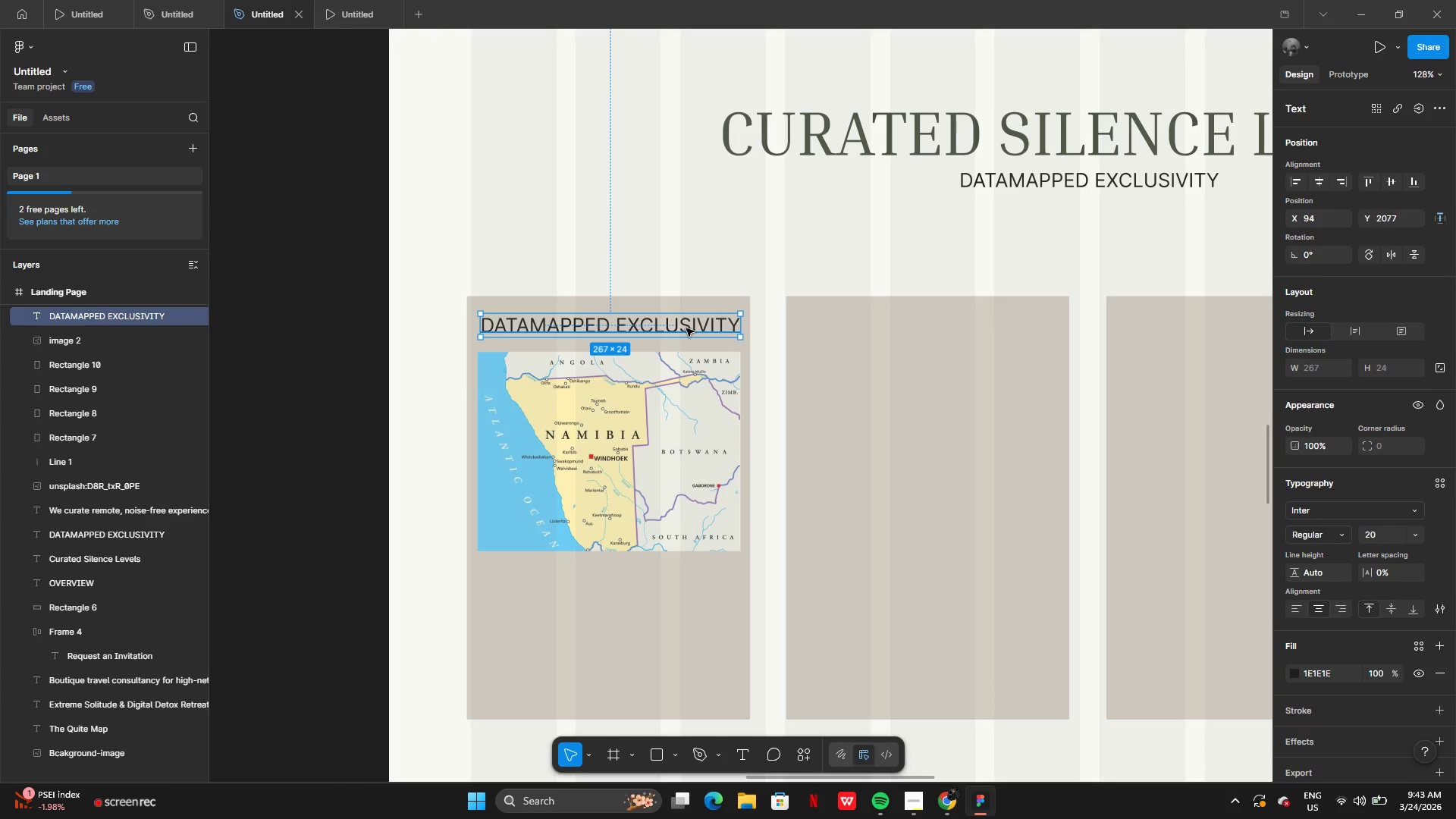 
double_click([686, 328])
 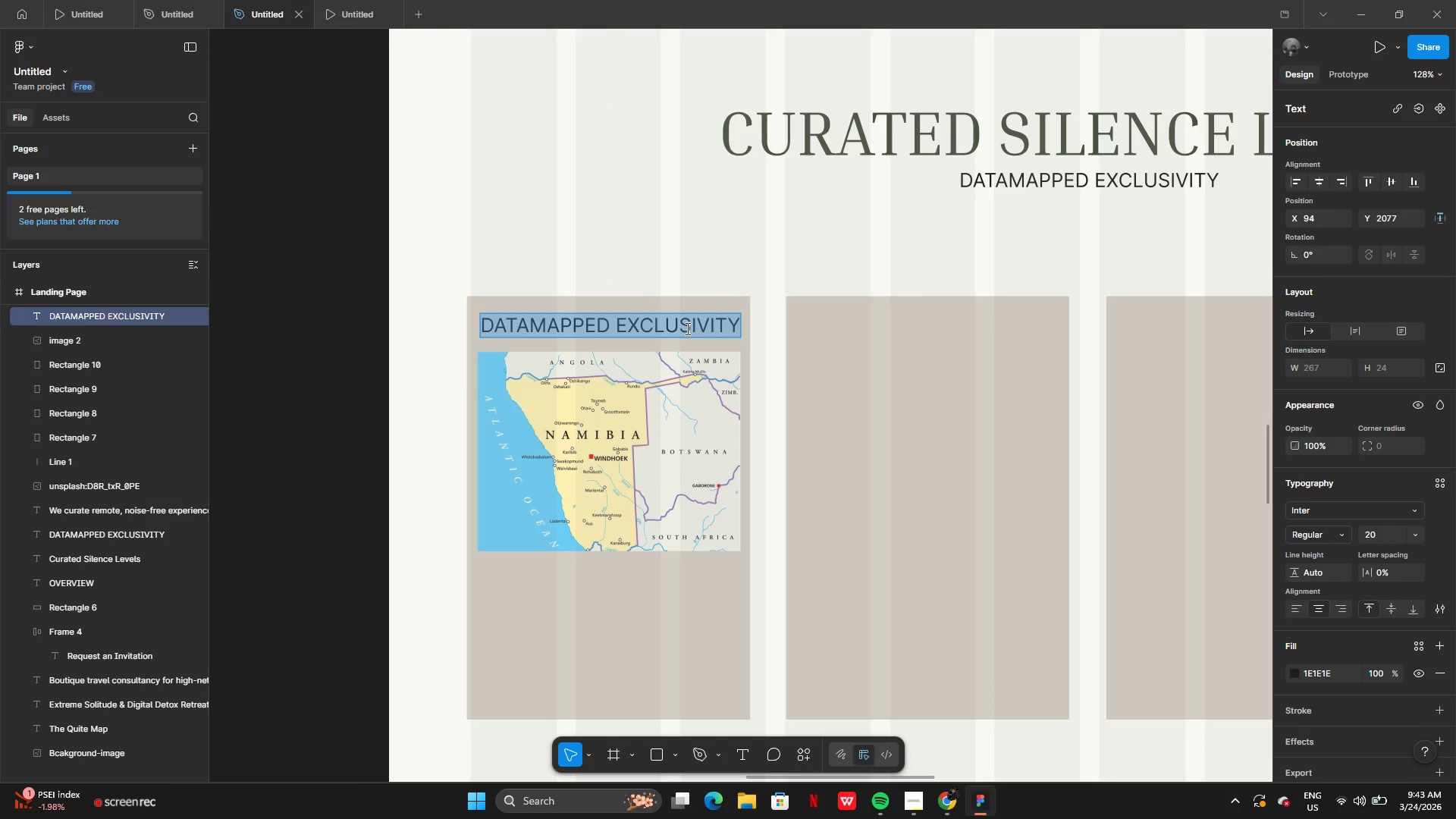 
type(Namibian interior)
 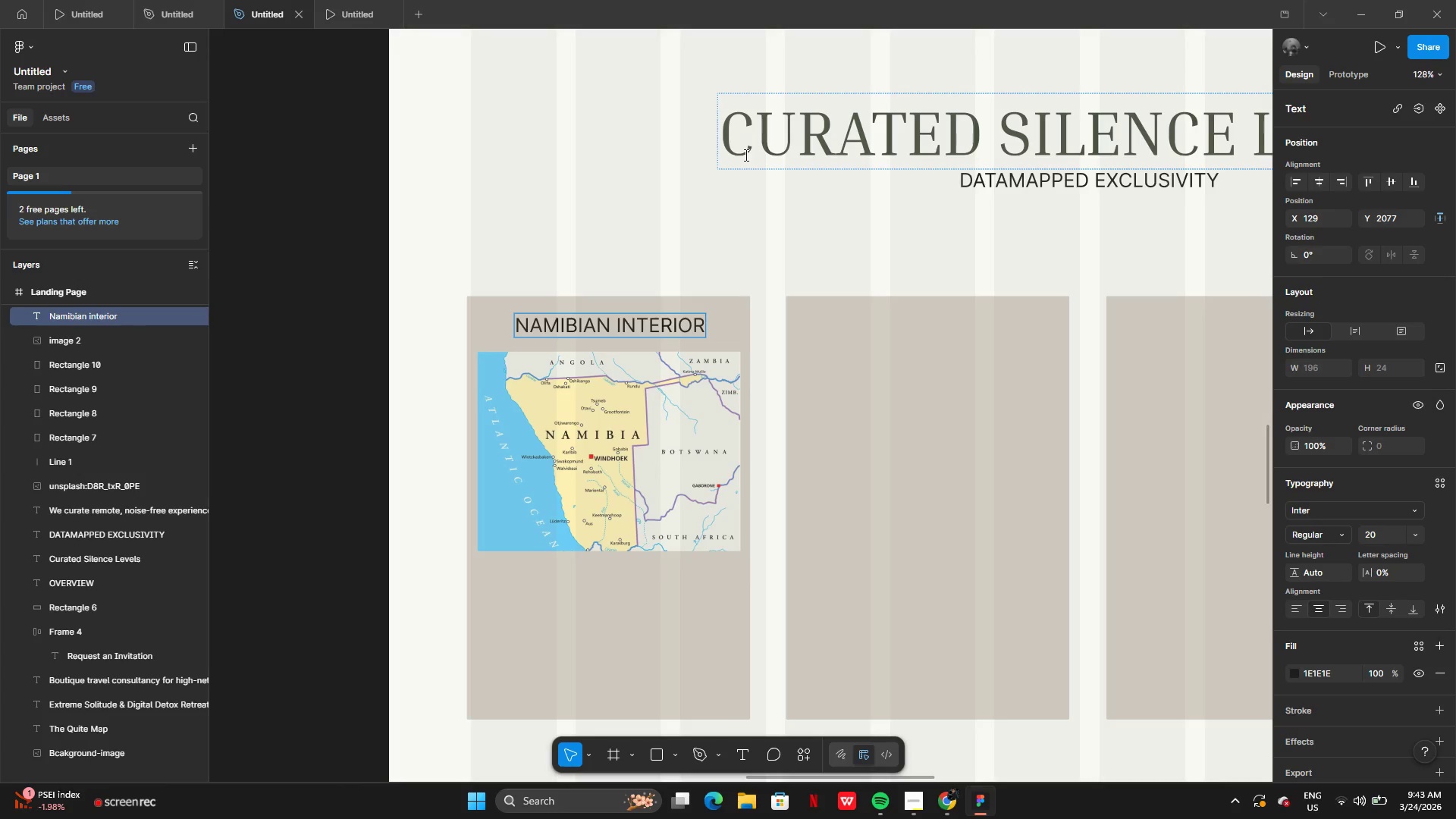 
left_click([720, 208])
 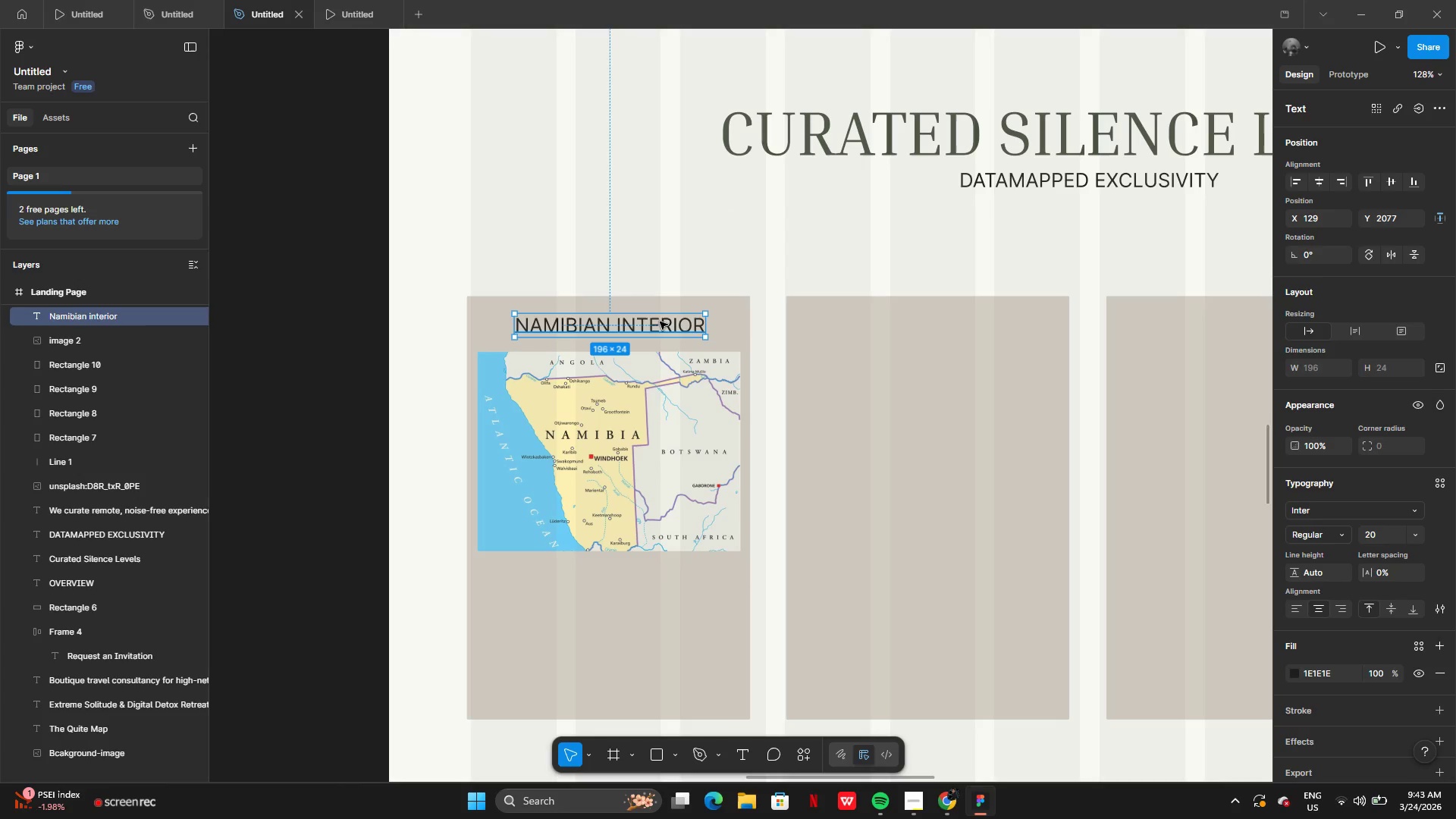 
left_click([660, 322])
 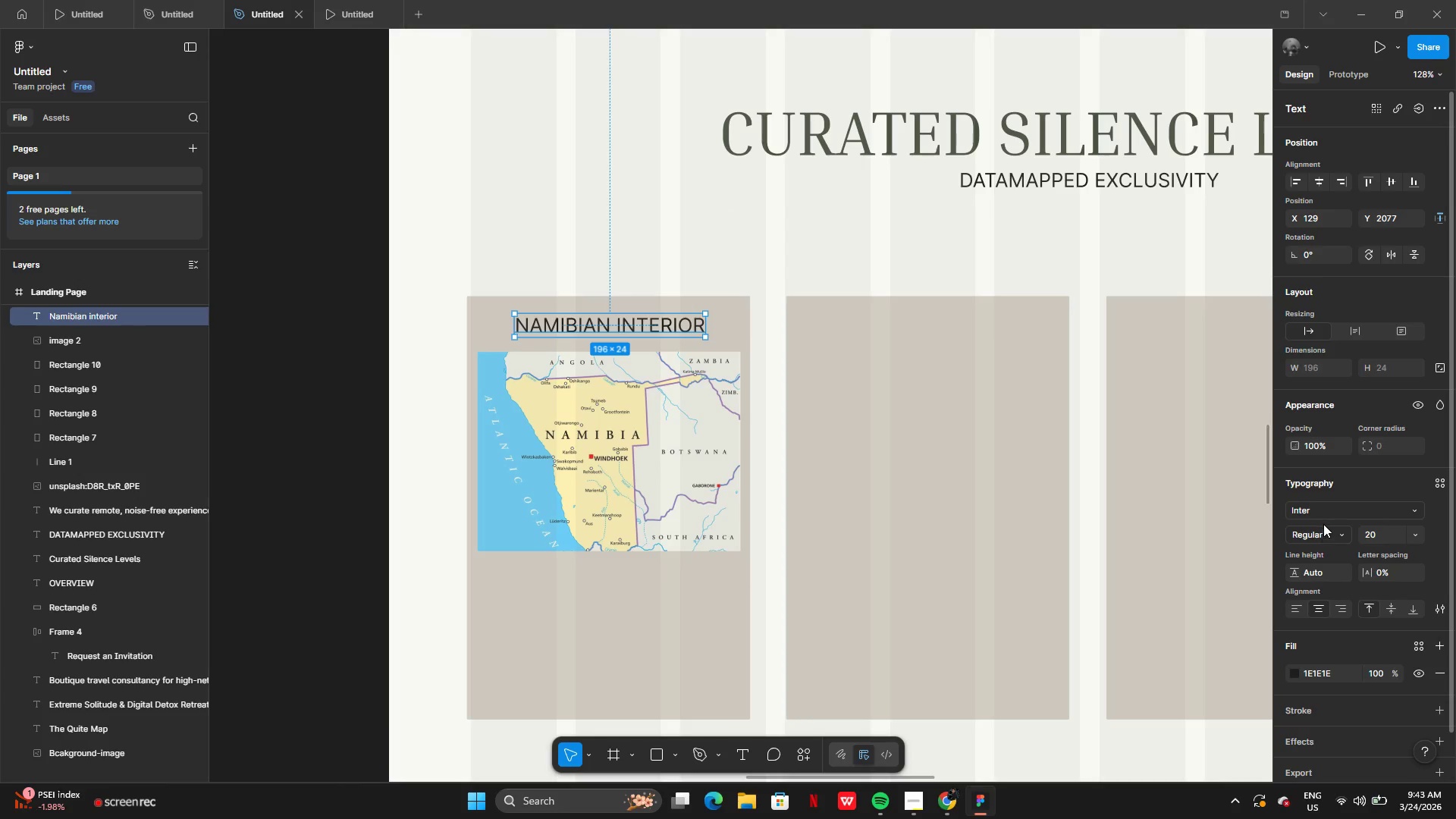 
left_click([1326, 512])
 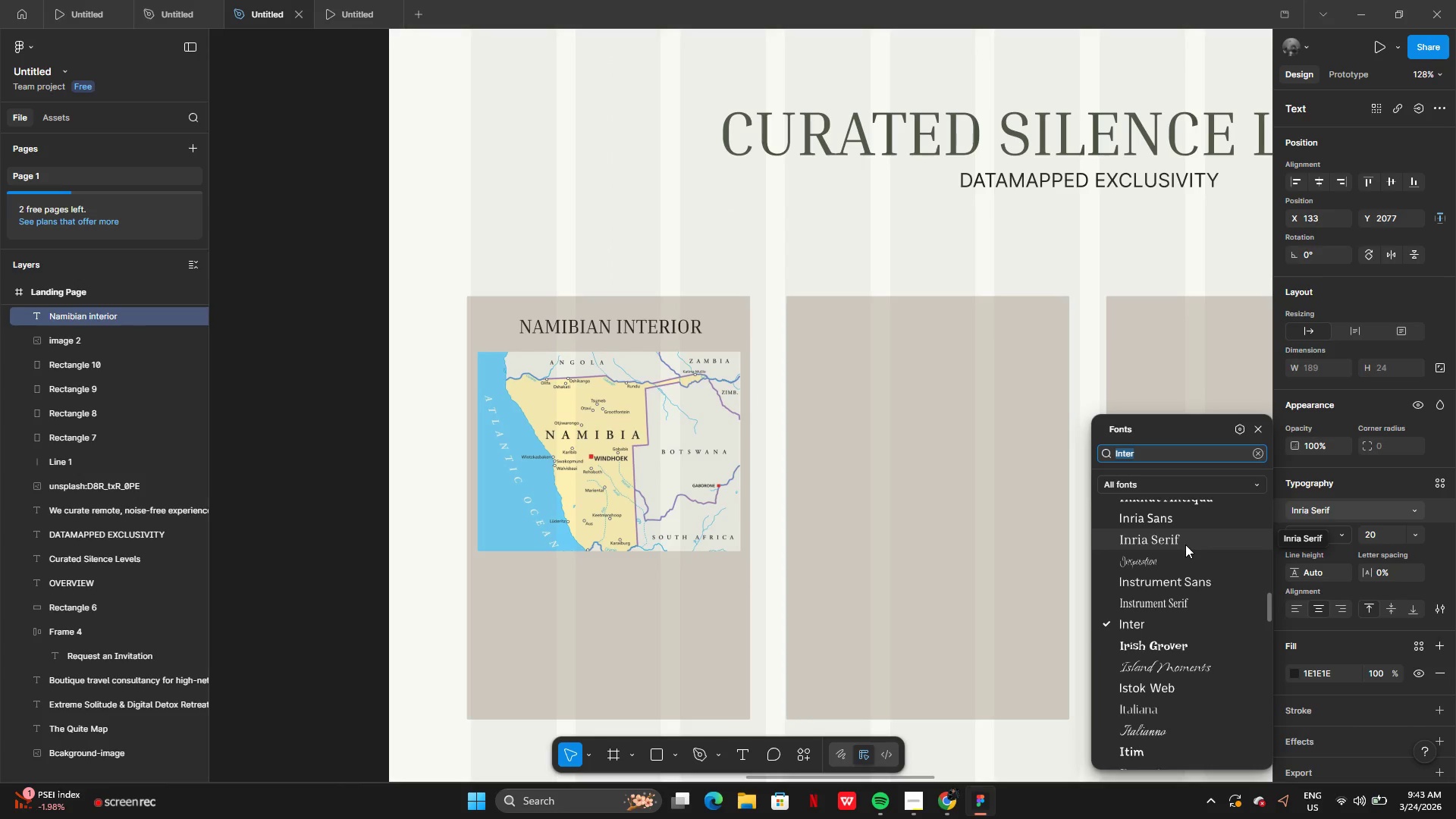 
wait(7.02)
 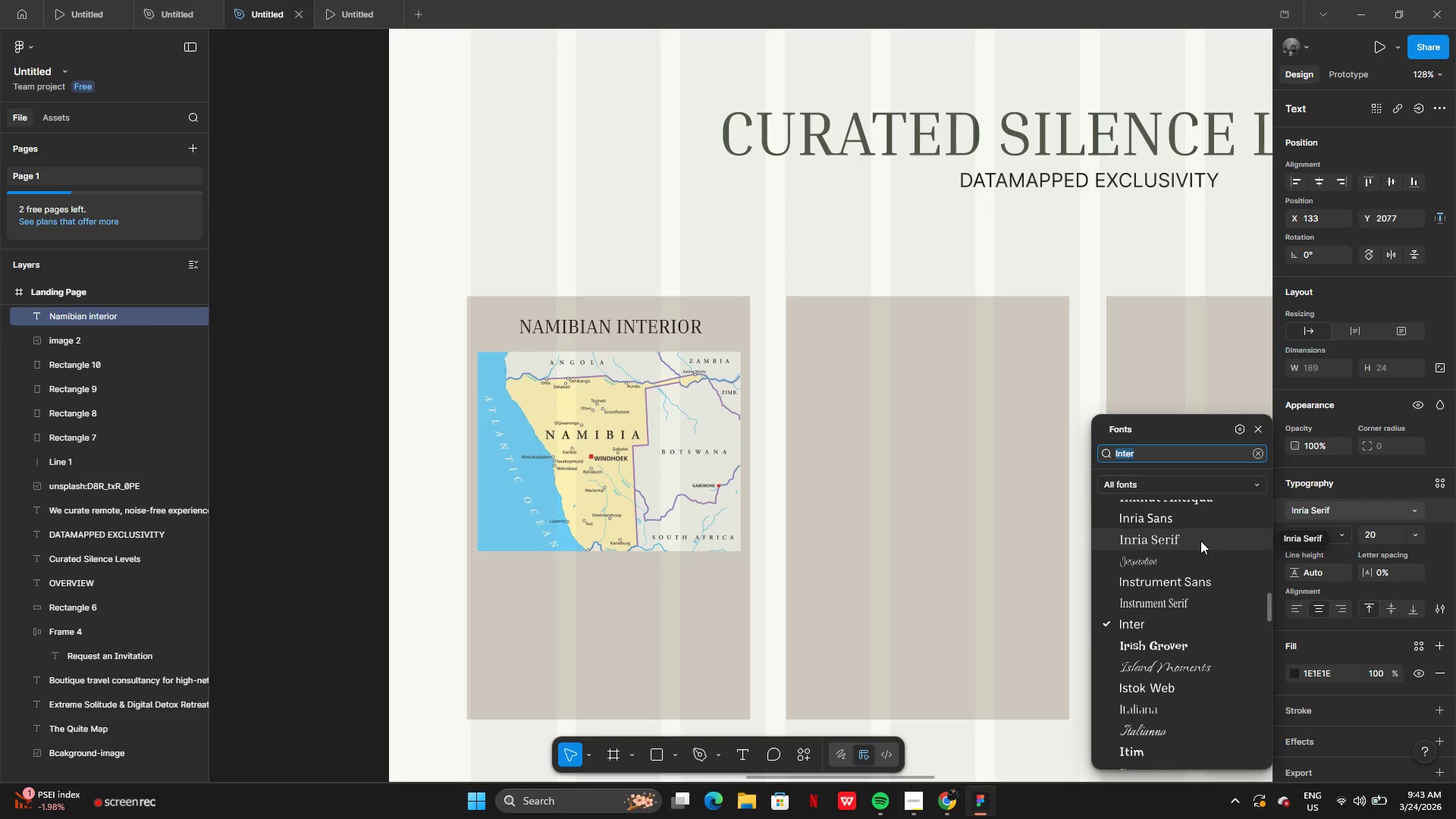 
left_click([1185, 545])
 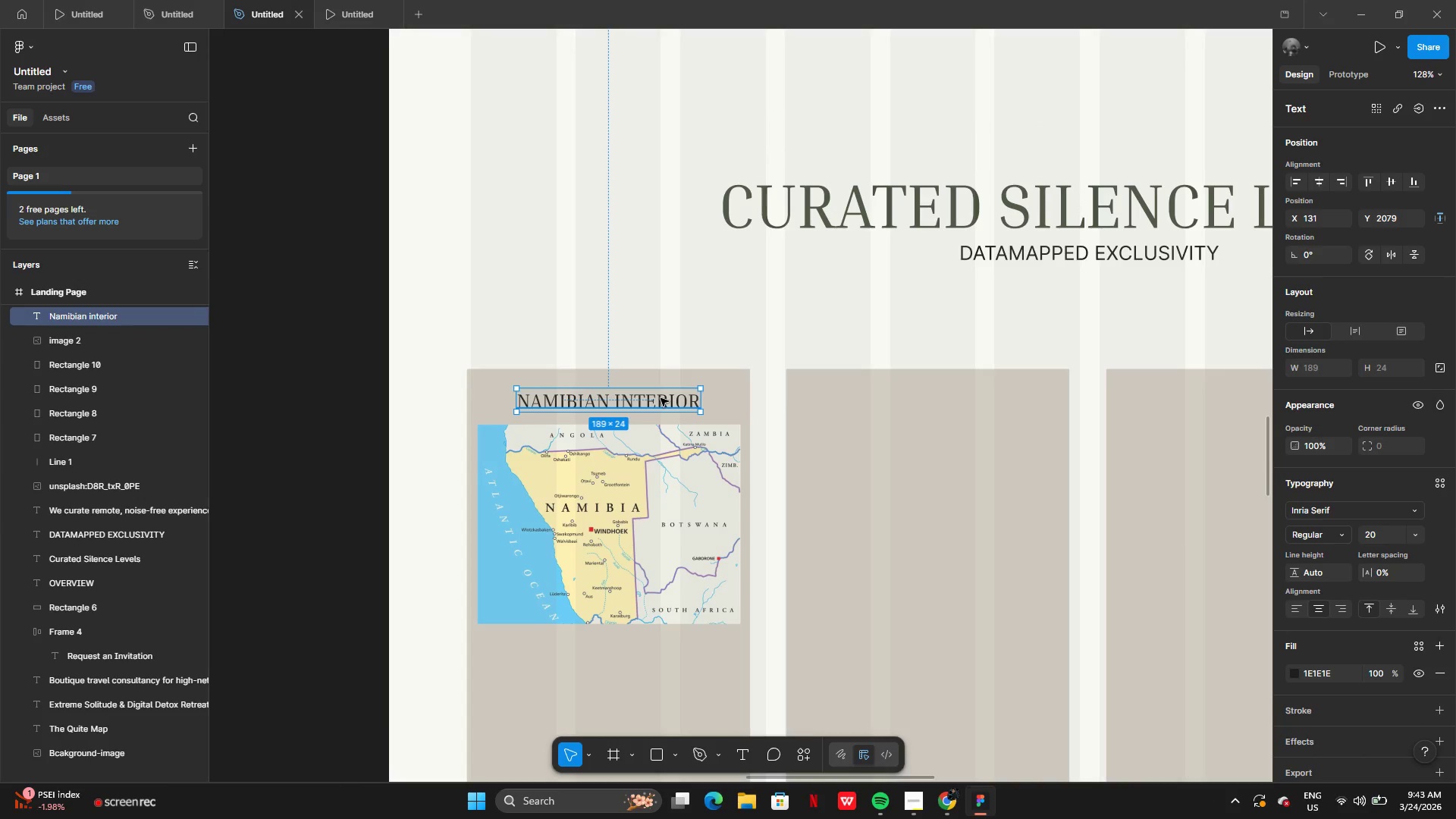 
wait(7.64)
 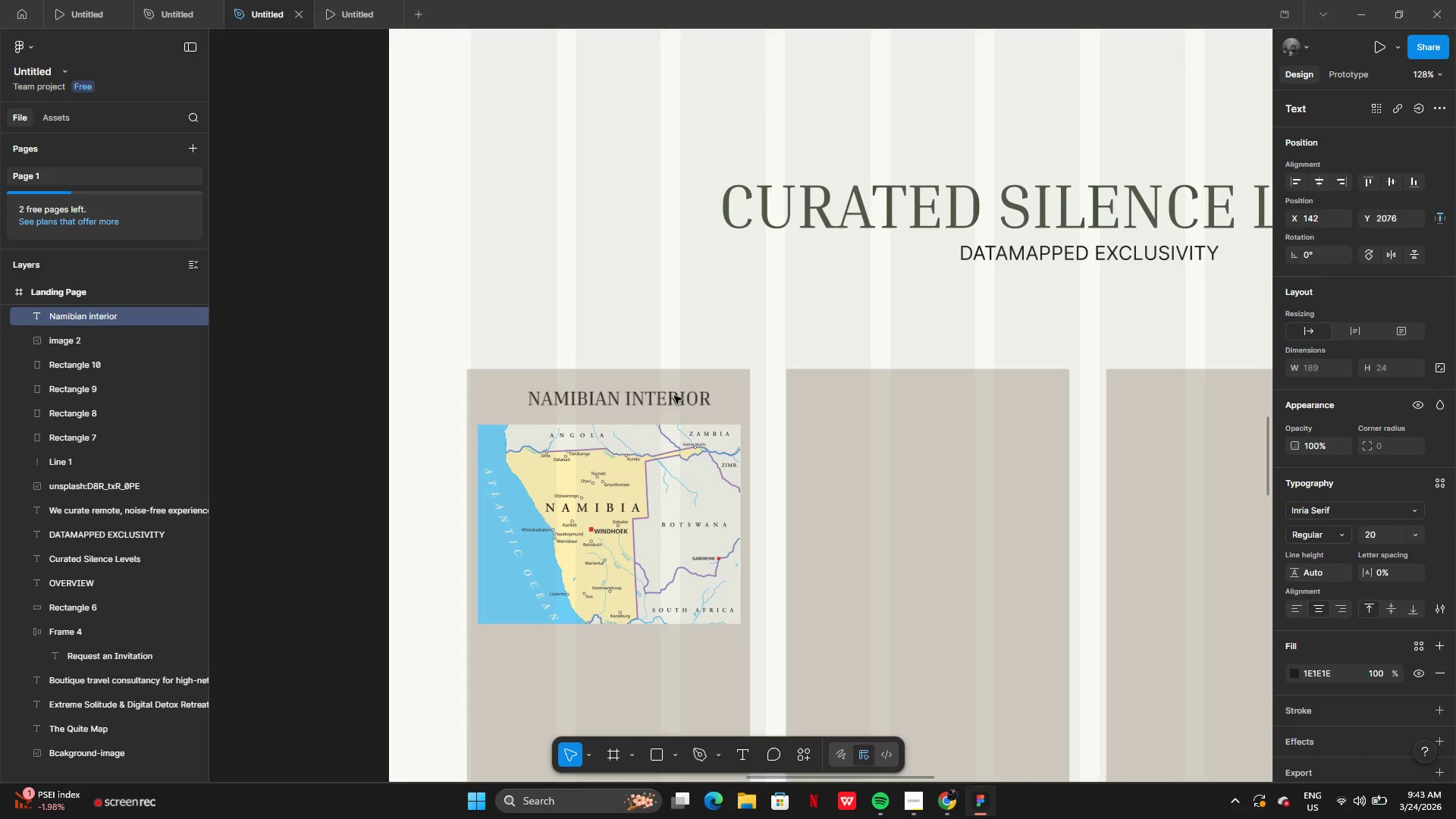 
left_click([334, 557])
 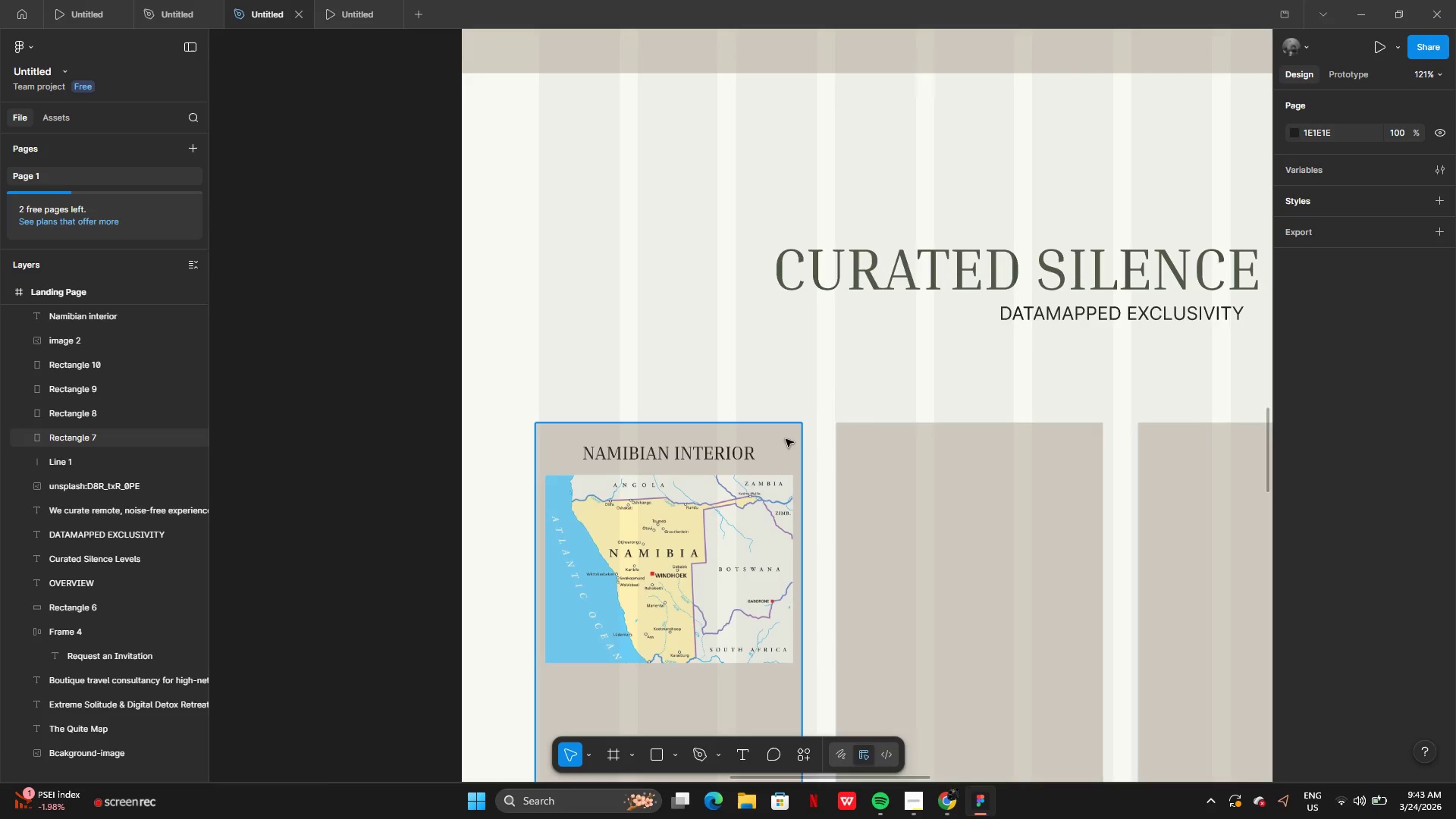 
left_click([738, 449])
 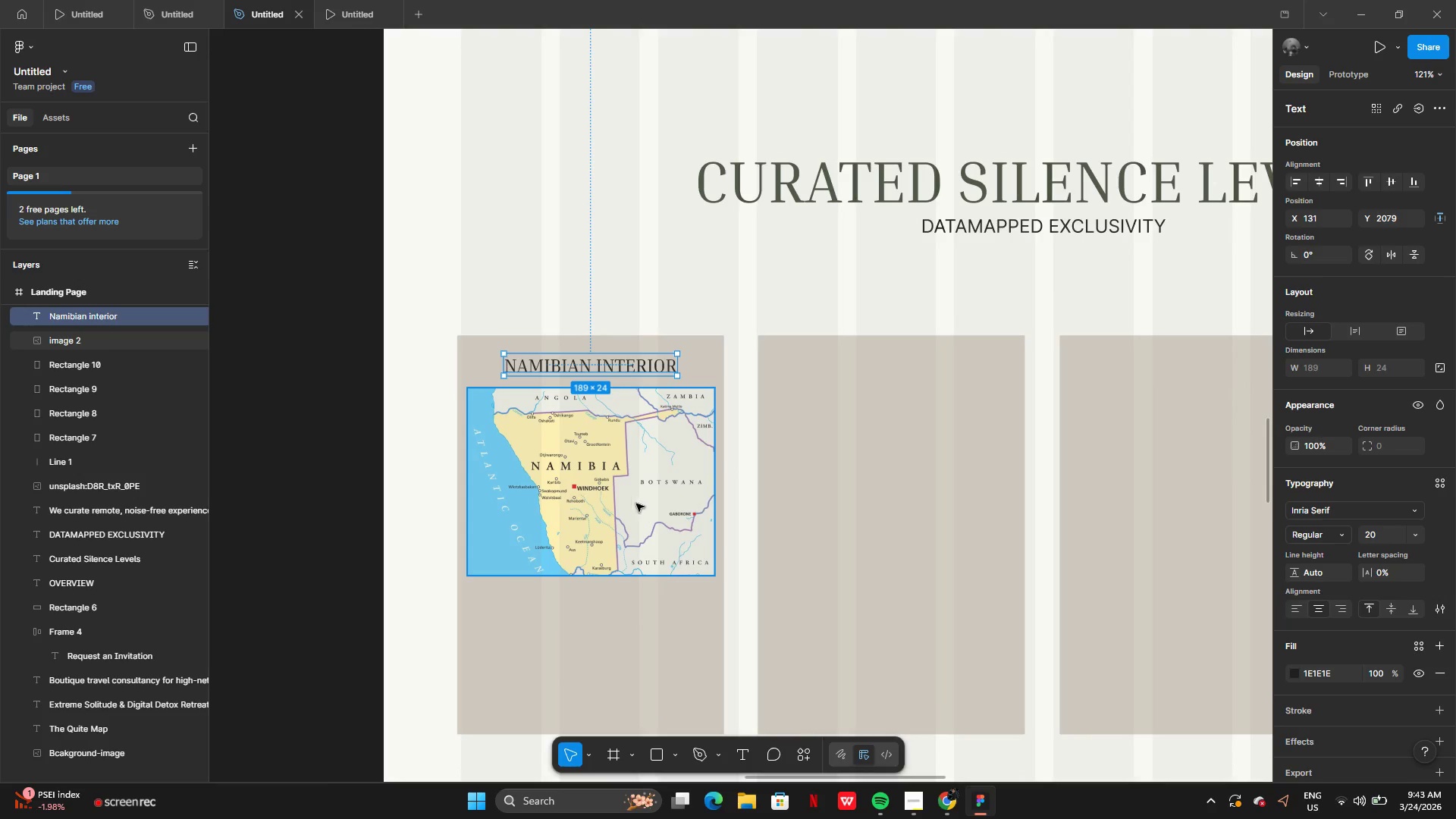 
left_click([372, 7])
 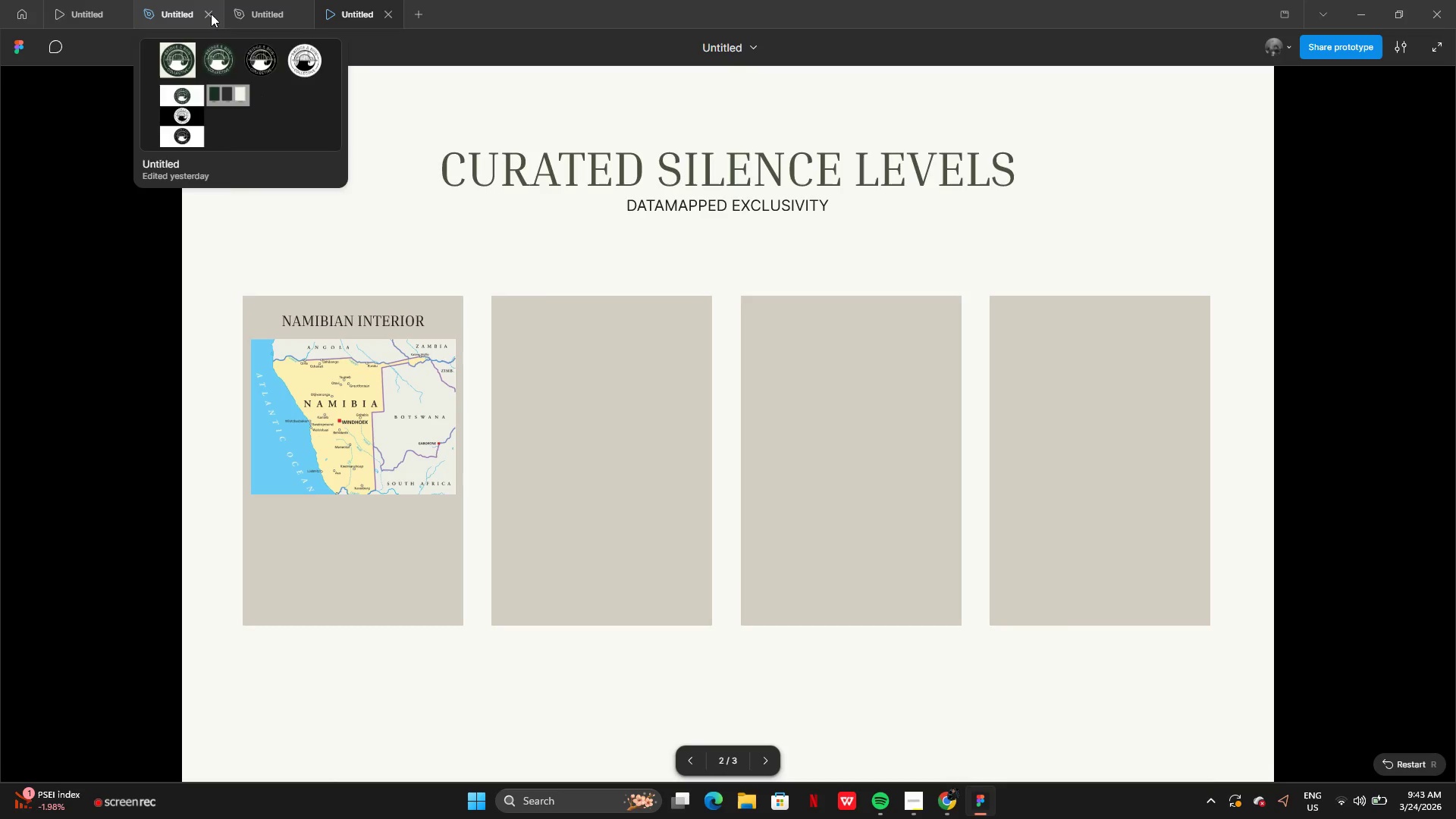 
left_click([258, 6])
 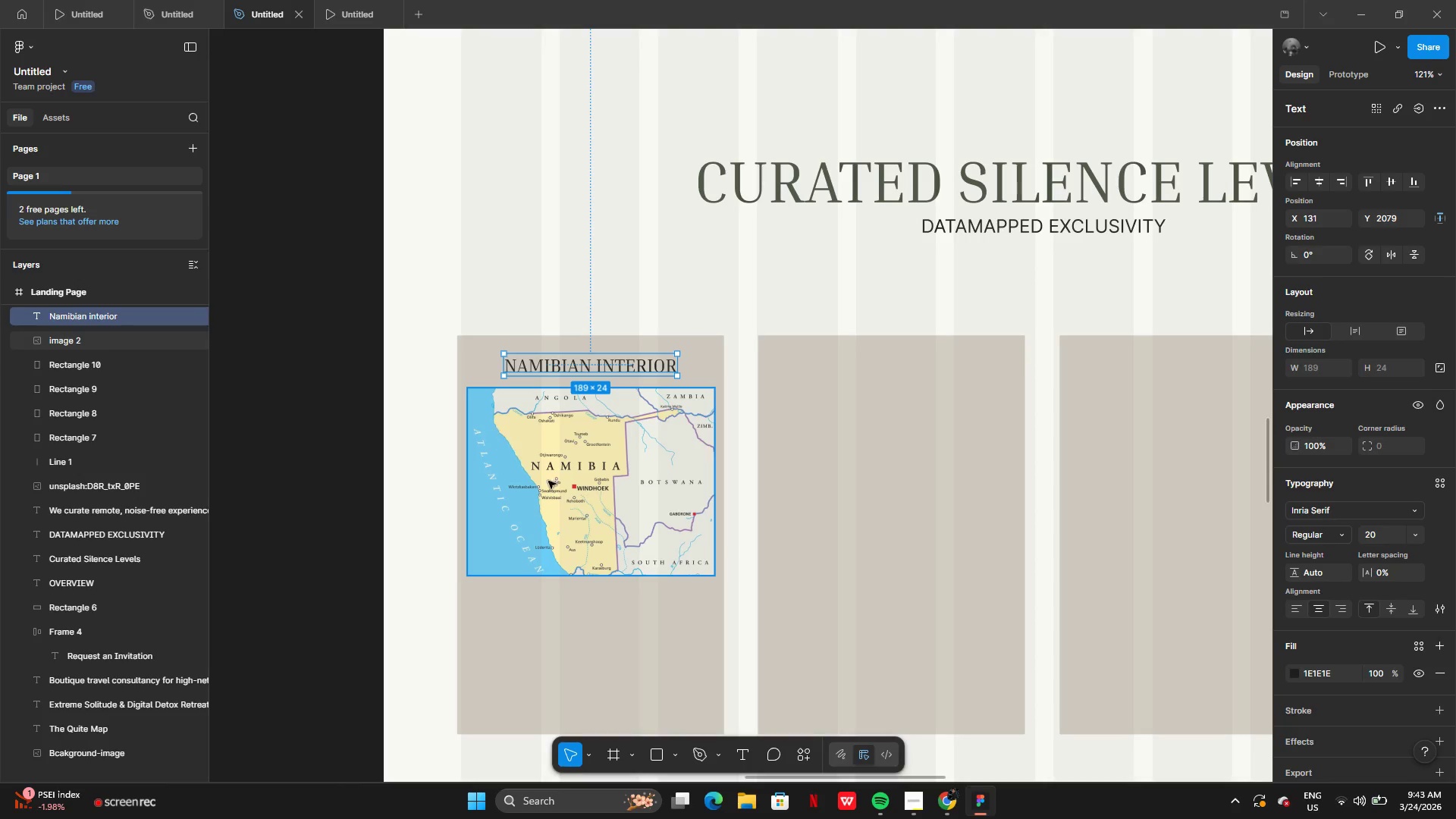 
left_click([558, 488])
 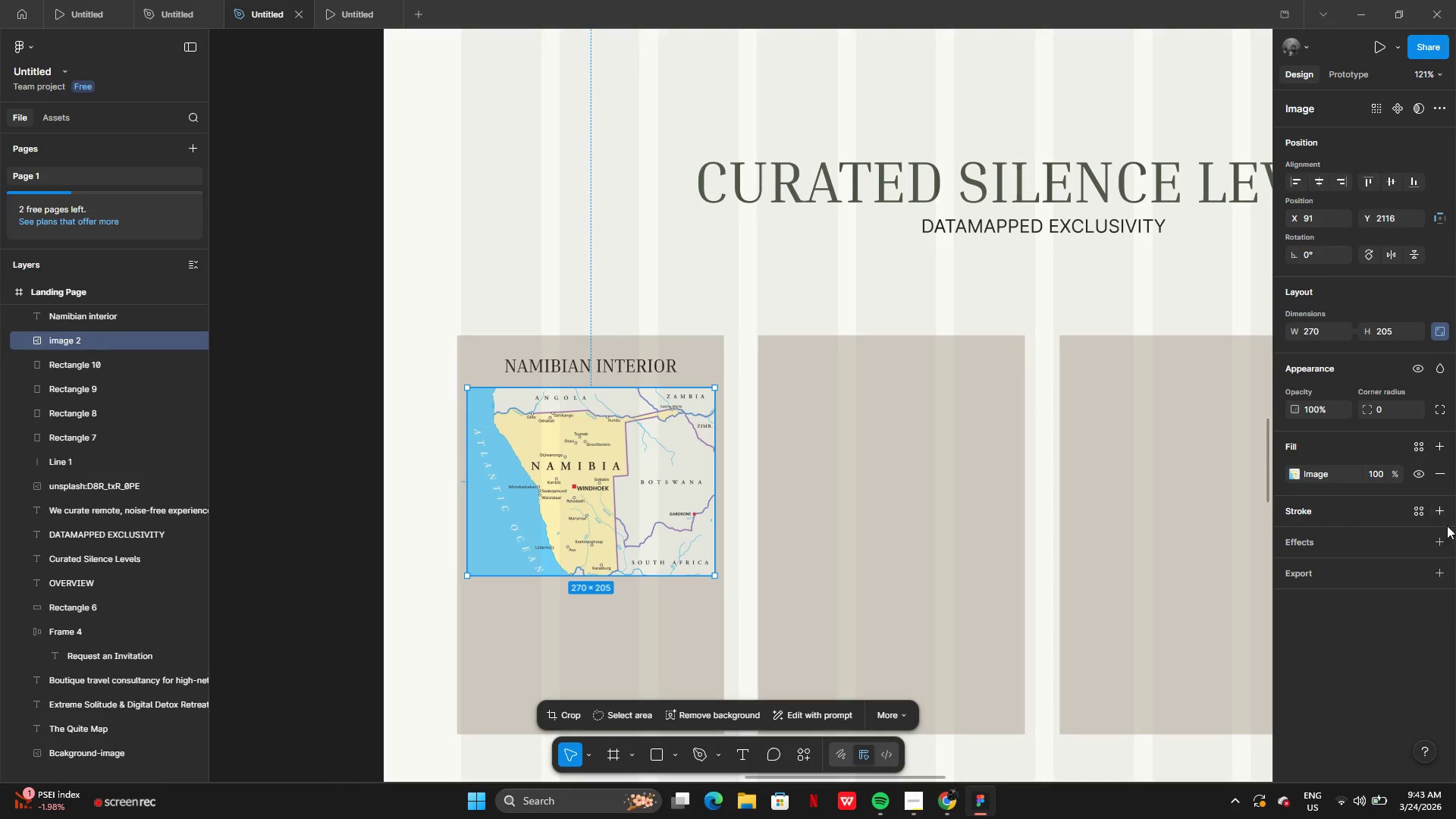 
left_click([1445, 542])
 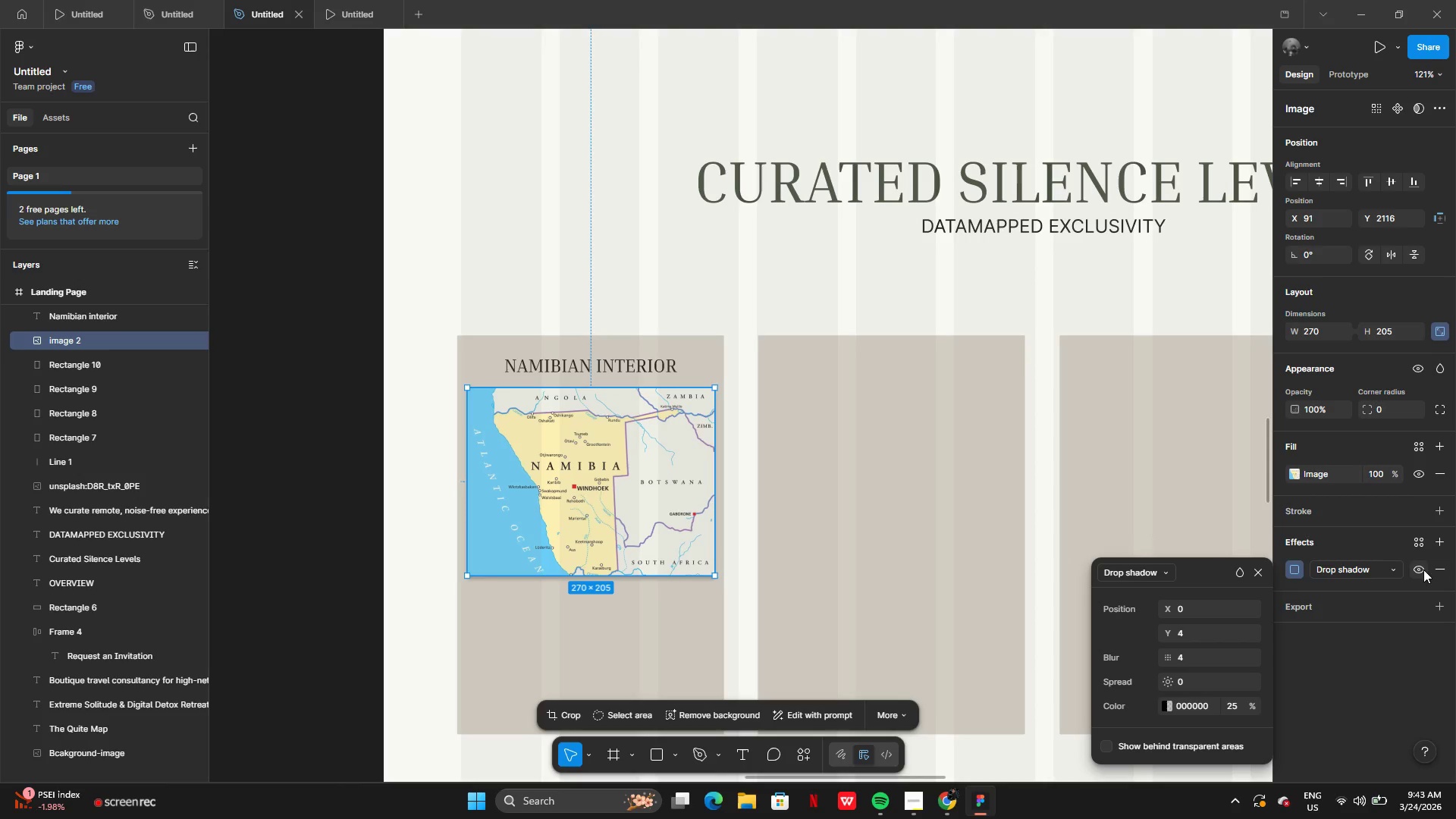 
wait(5.11)
 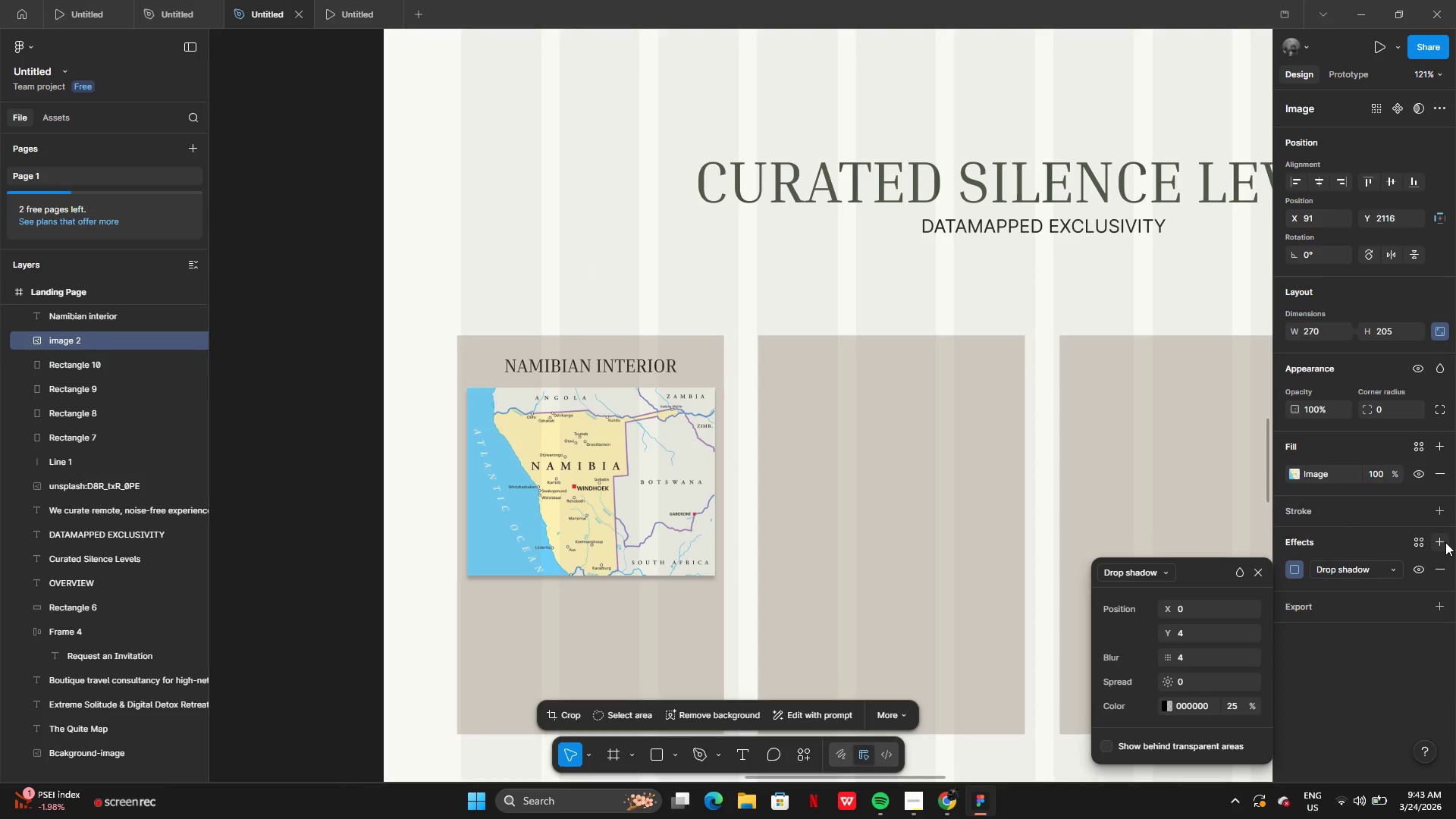 
left_click([1297, 570])
 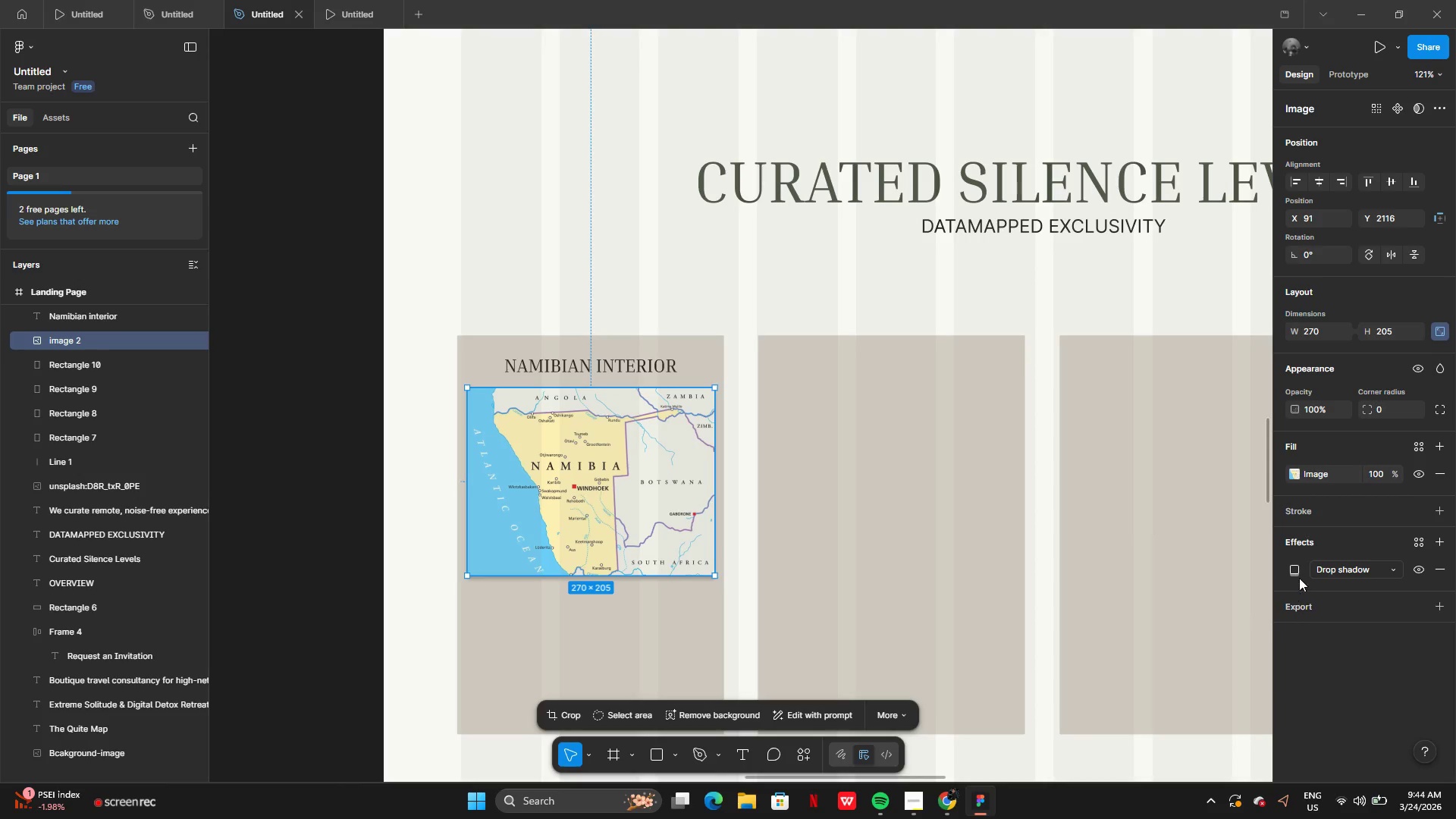 
left_click([1296, 573])
 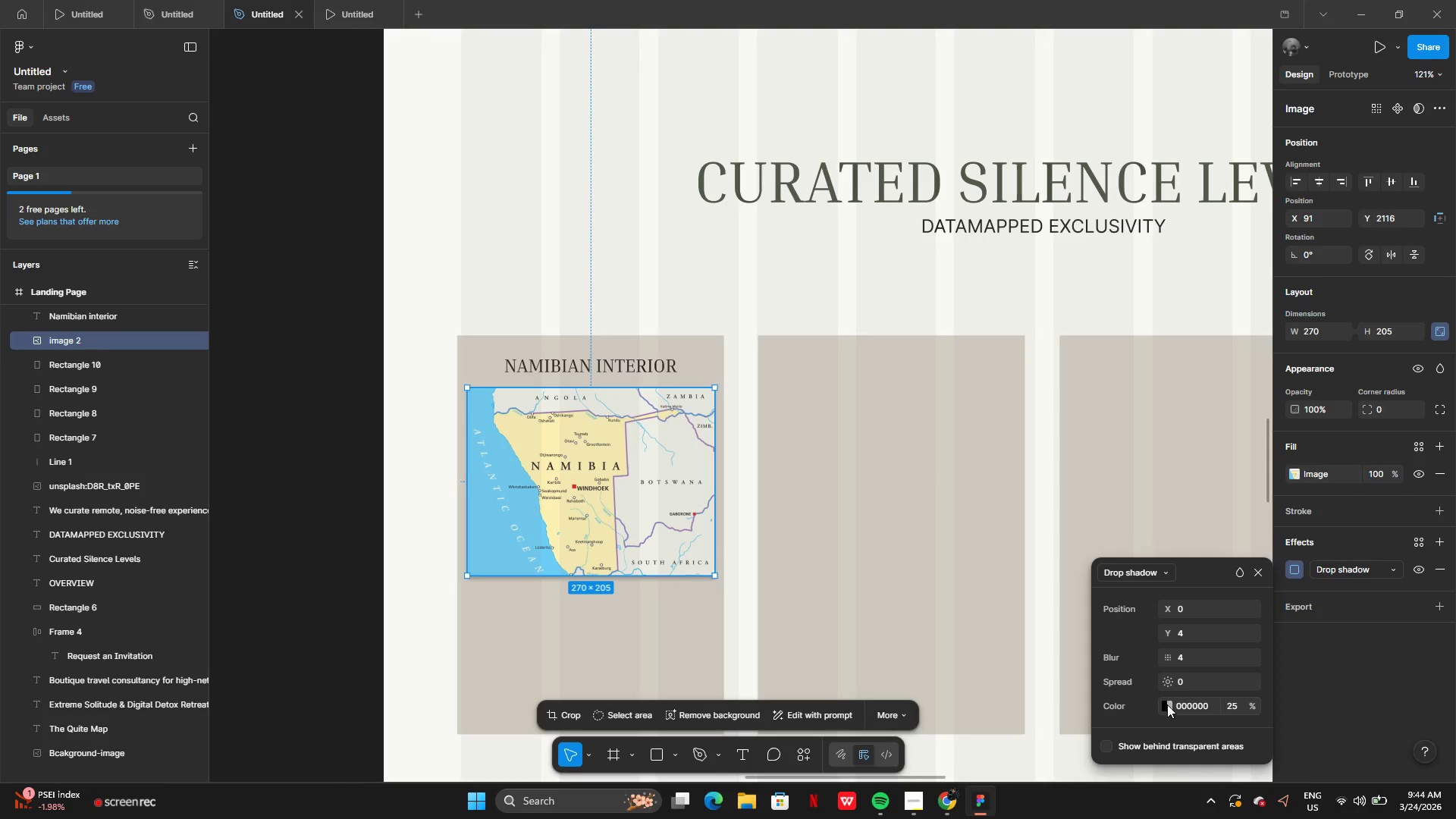 
left_click([1169, 703])
 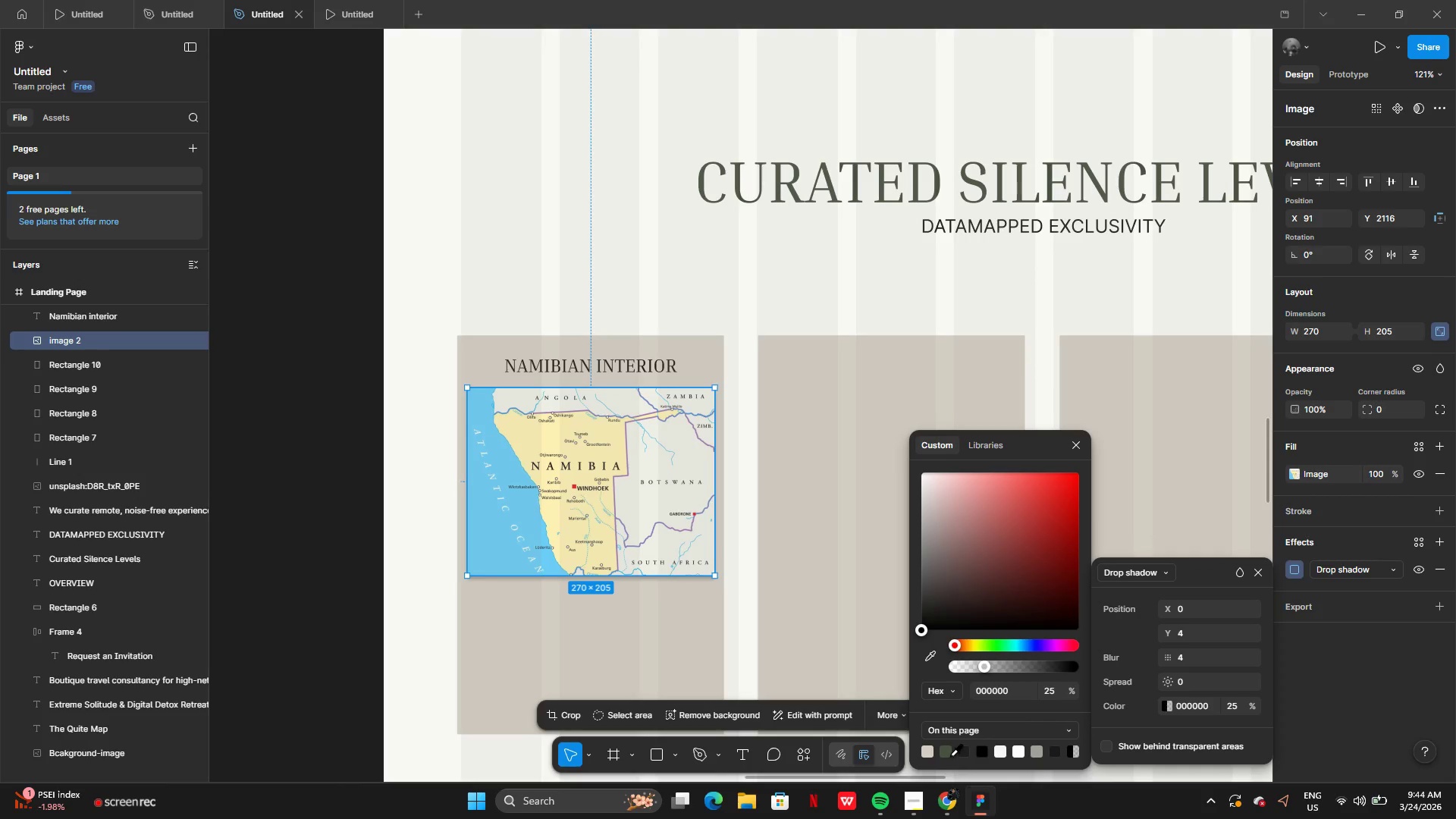 
left_click([949, 753])
 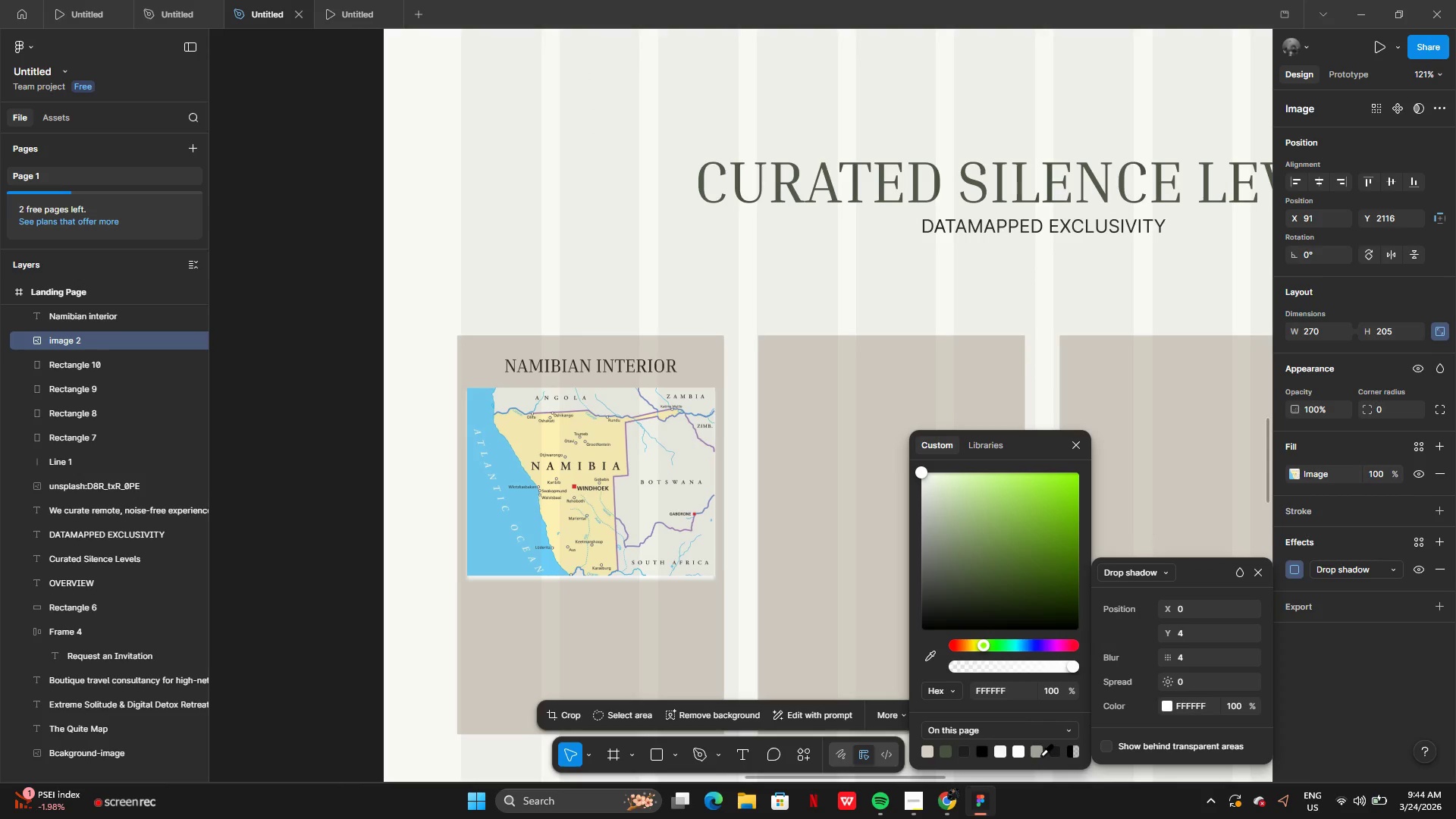 
left_click([1003, 751])
 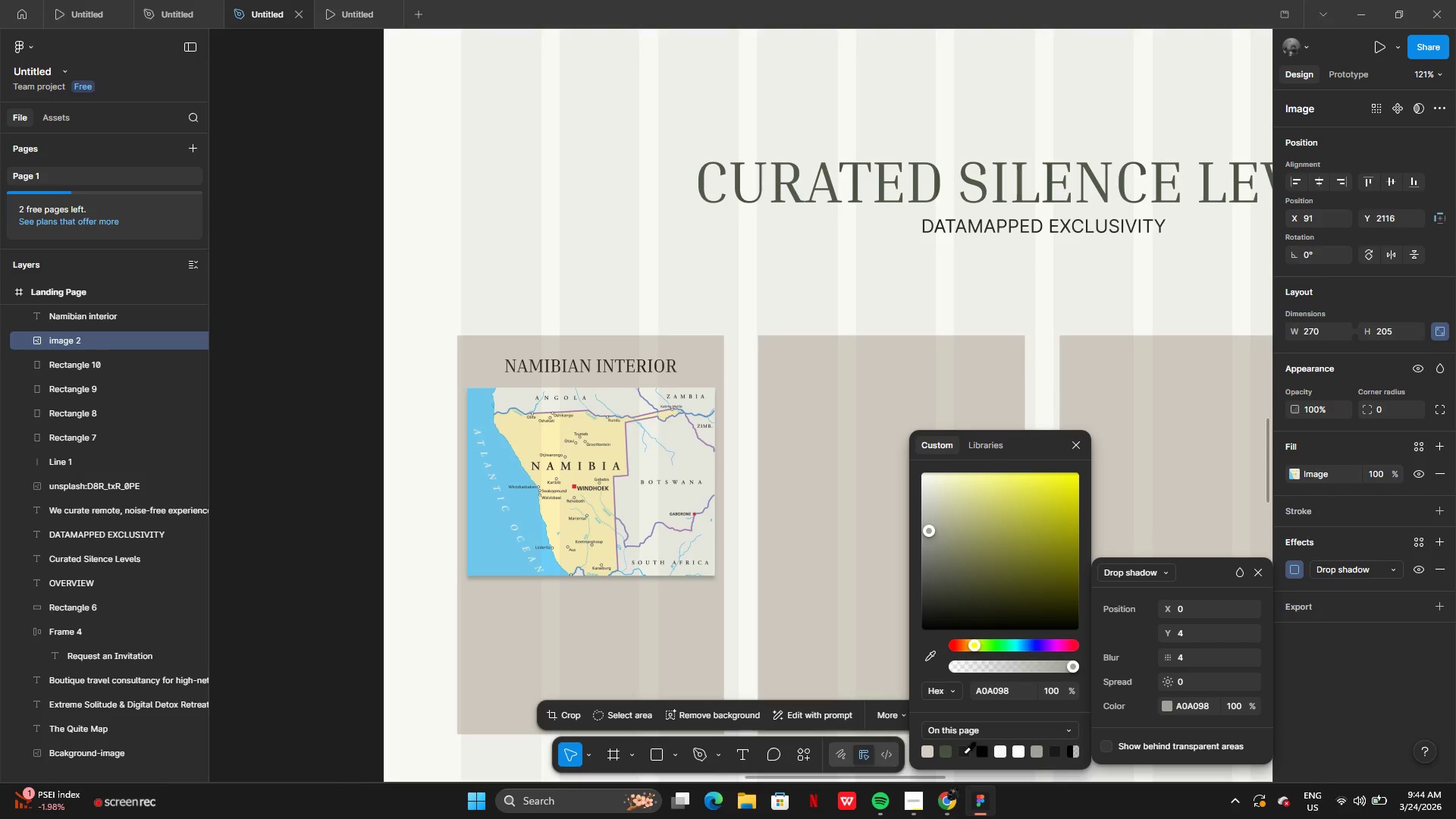 
left_click([928, 755])
 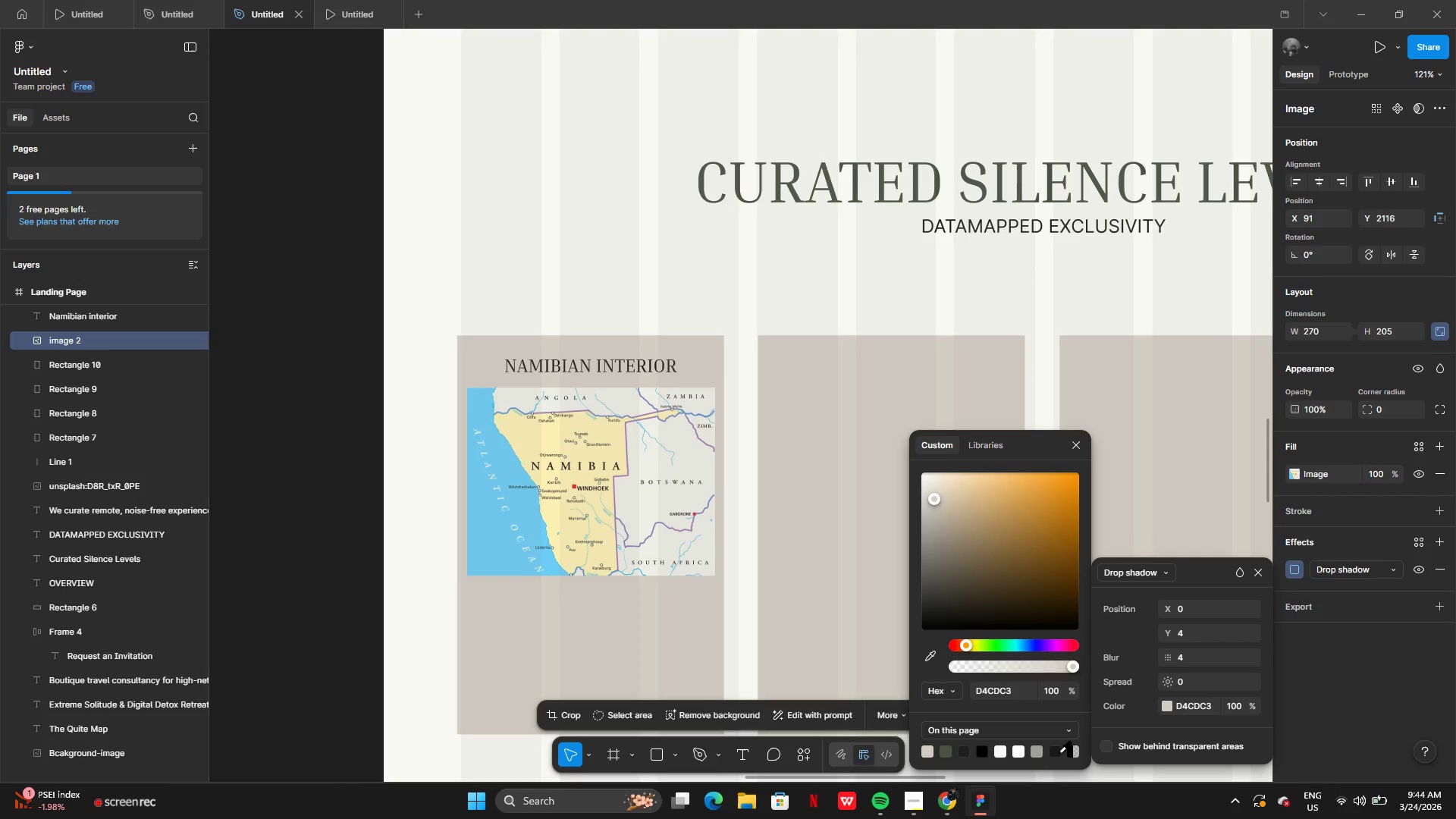 
left_click([1059, 752])
 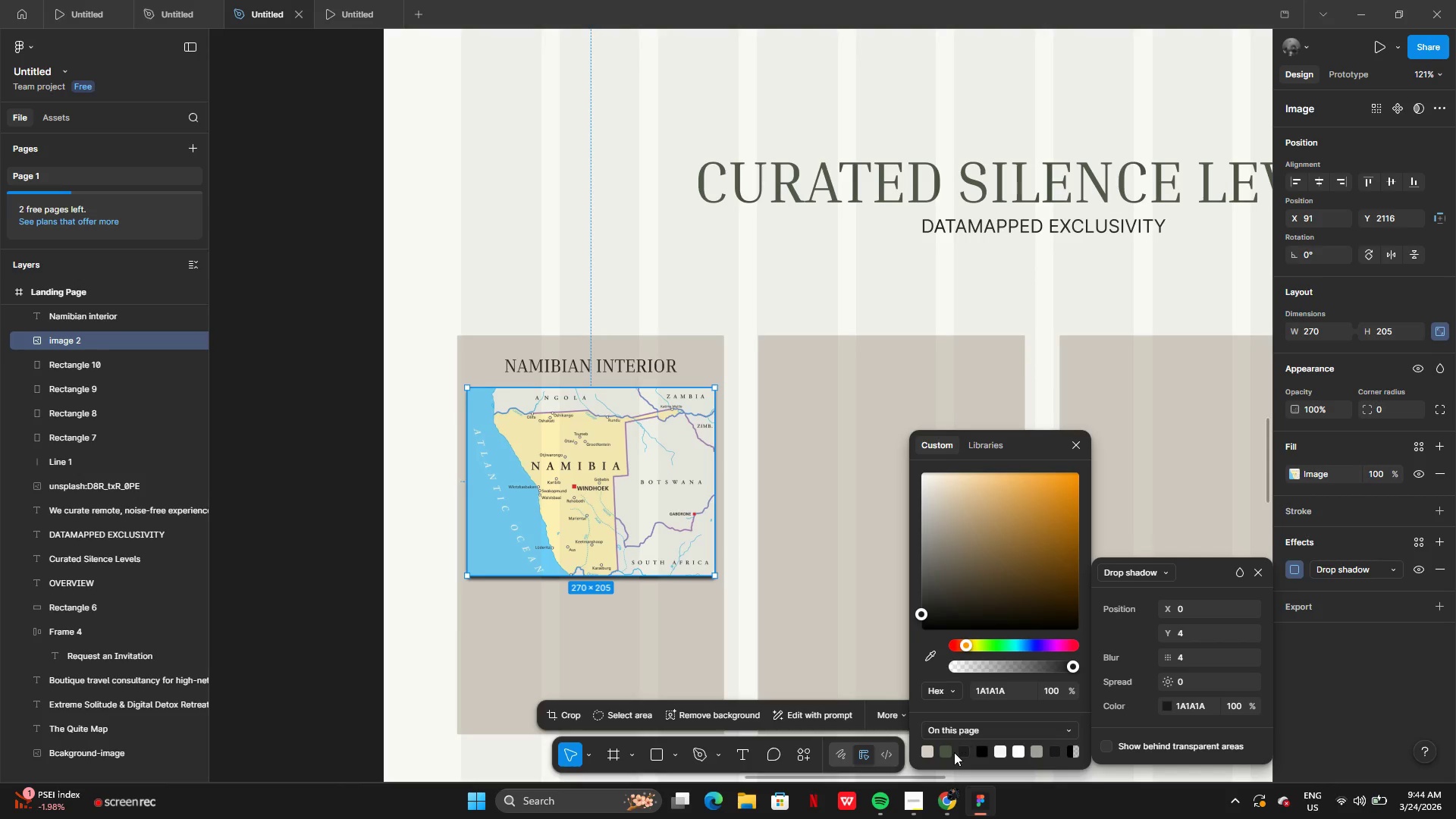 
left_click([947, 752])
 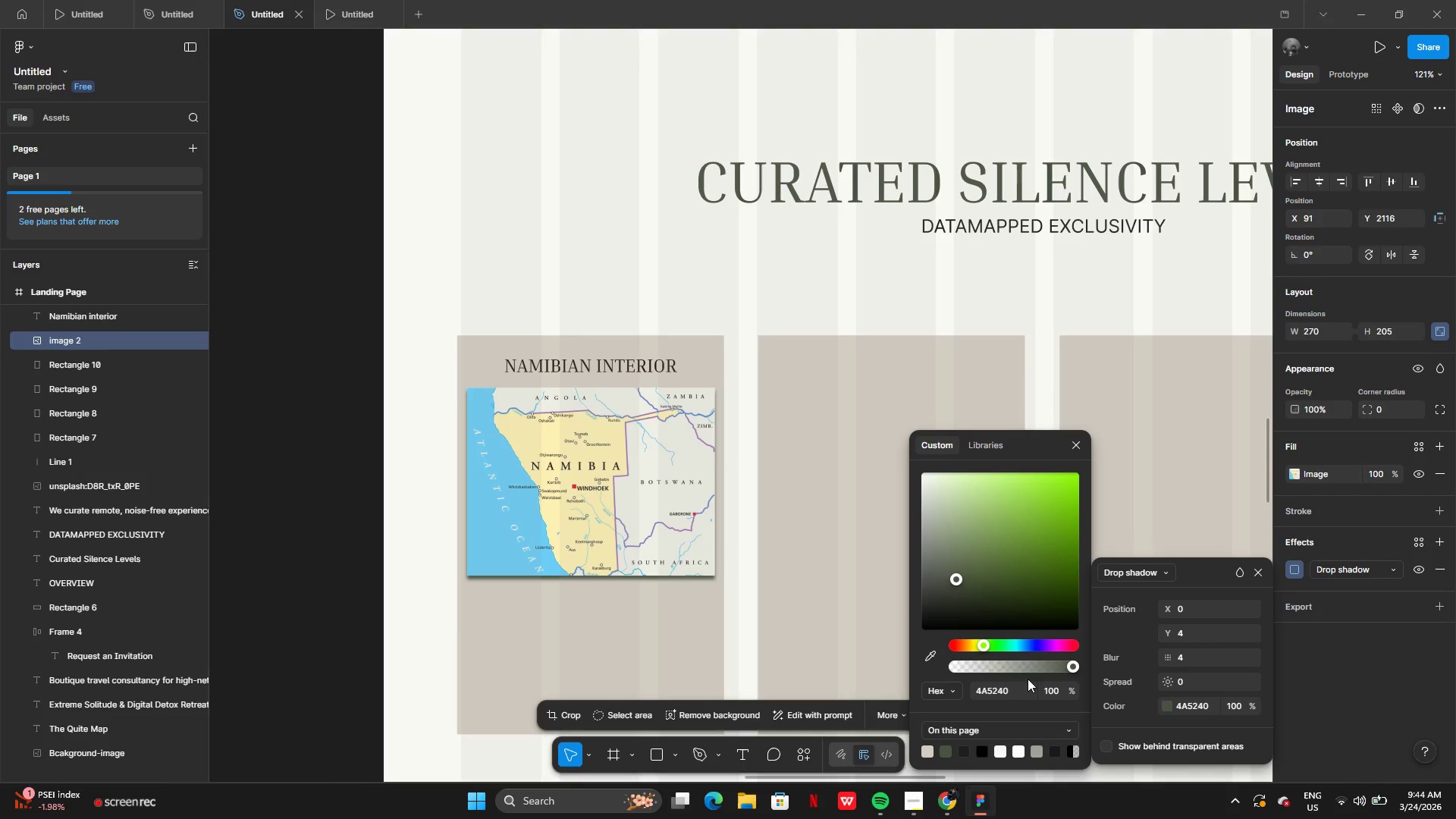 
left_click_drag(start_coordinate=[1029, 675], to_coordinate=[994, 675])
 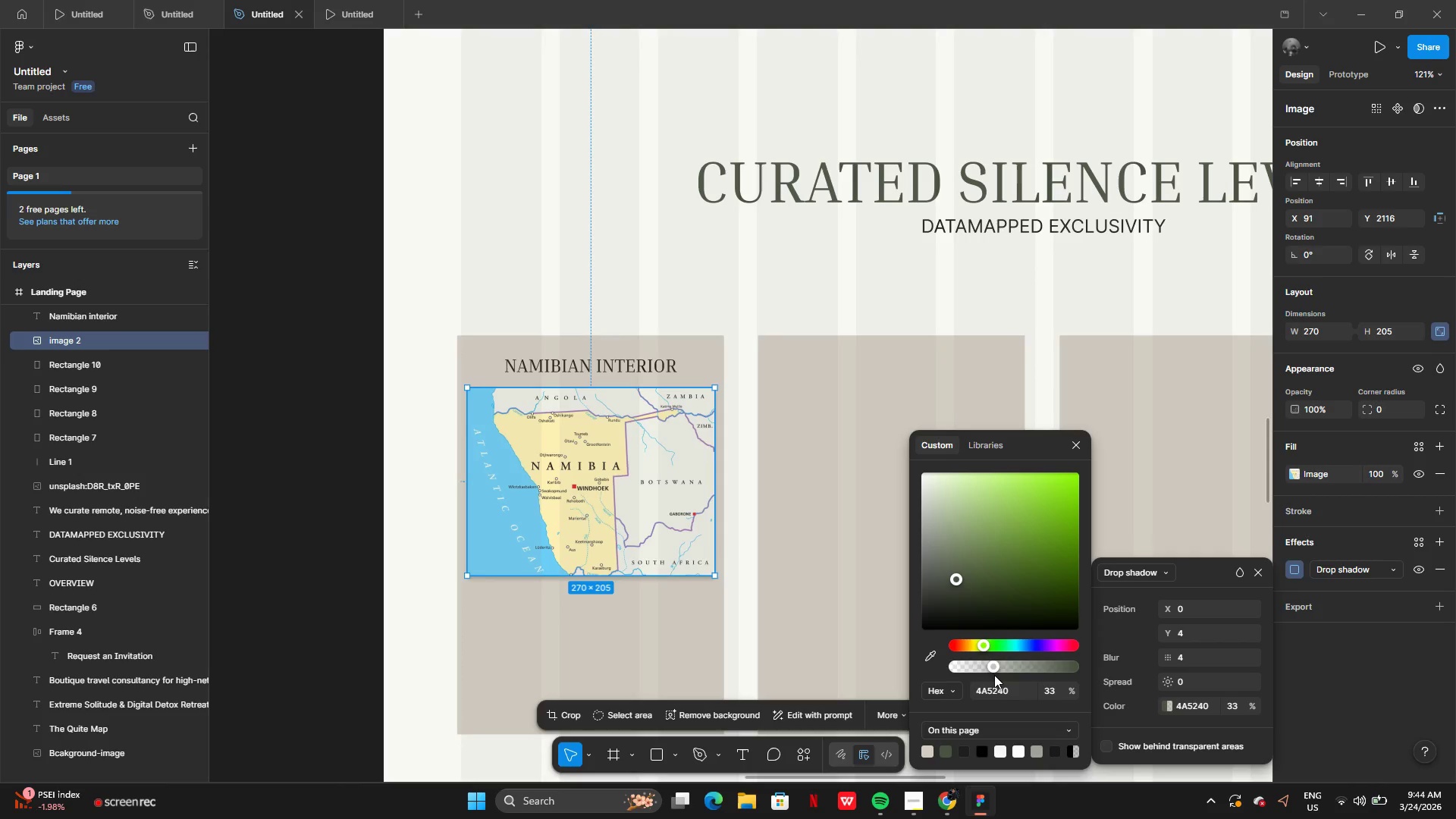 
key(Control+Z)
 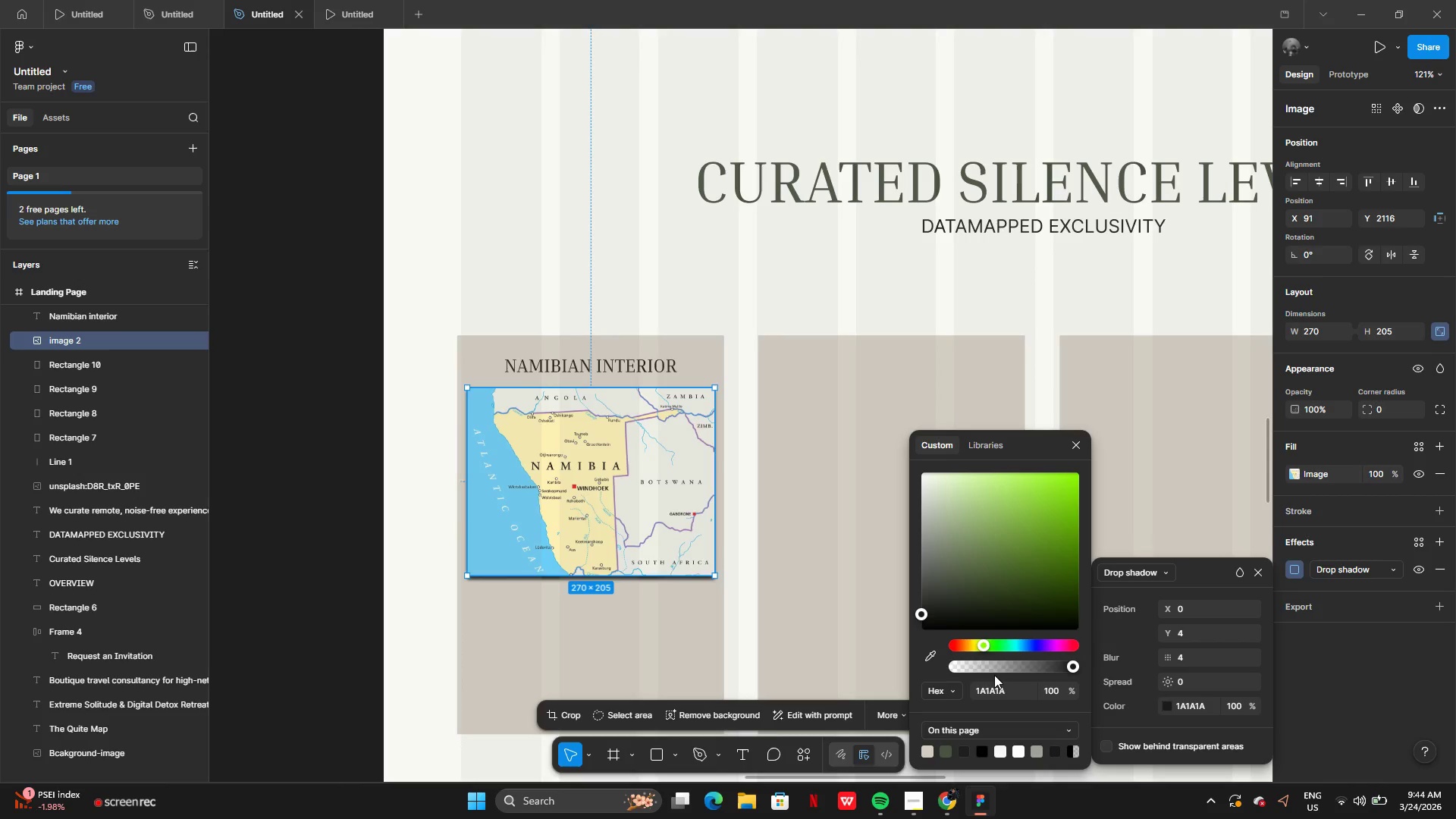 
key(Control+Z)
 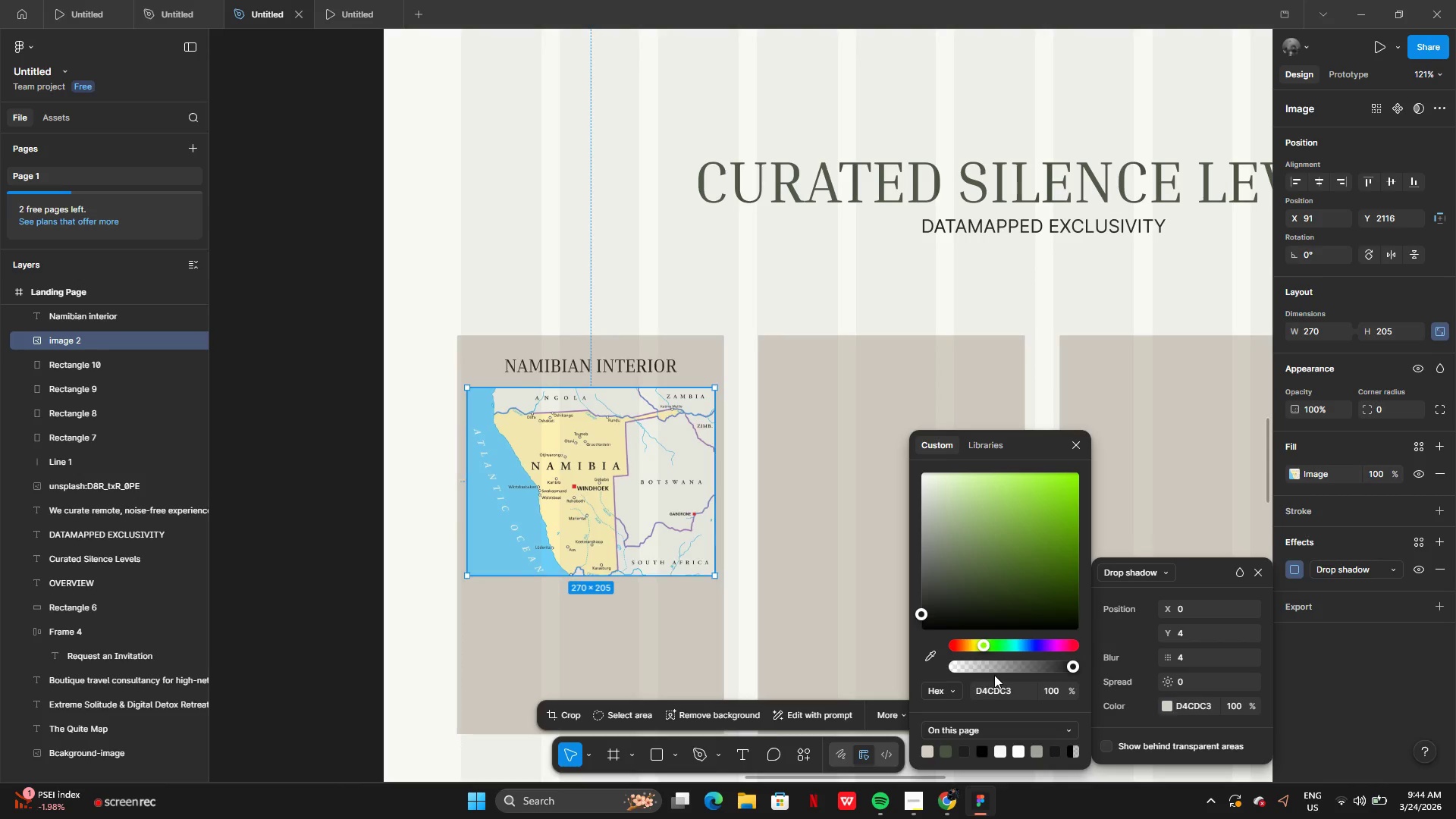 
key(Control+Z)
 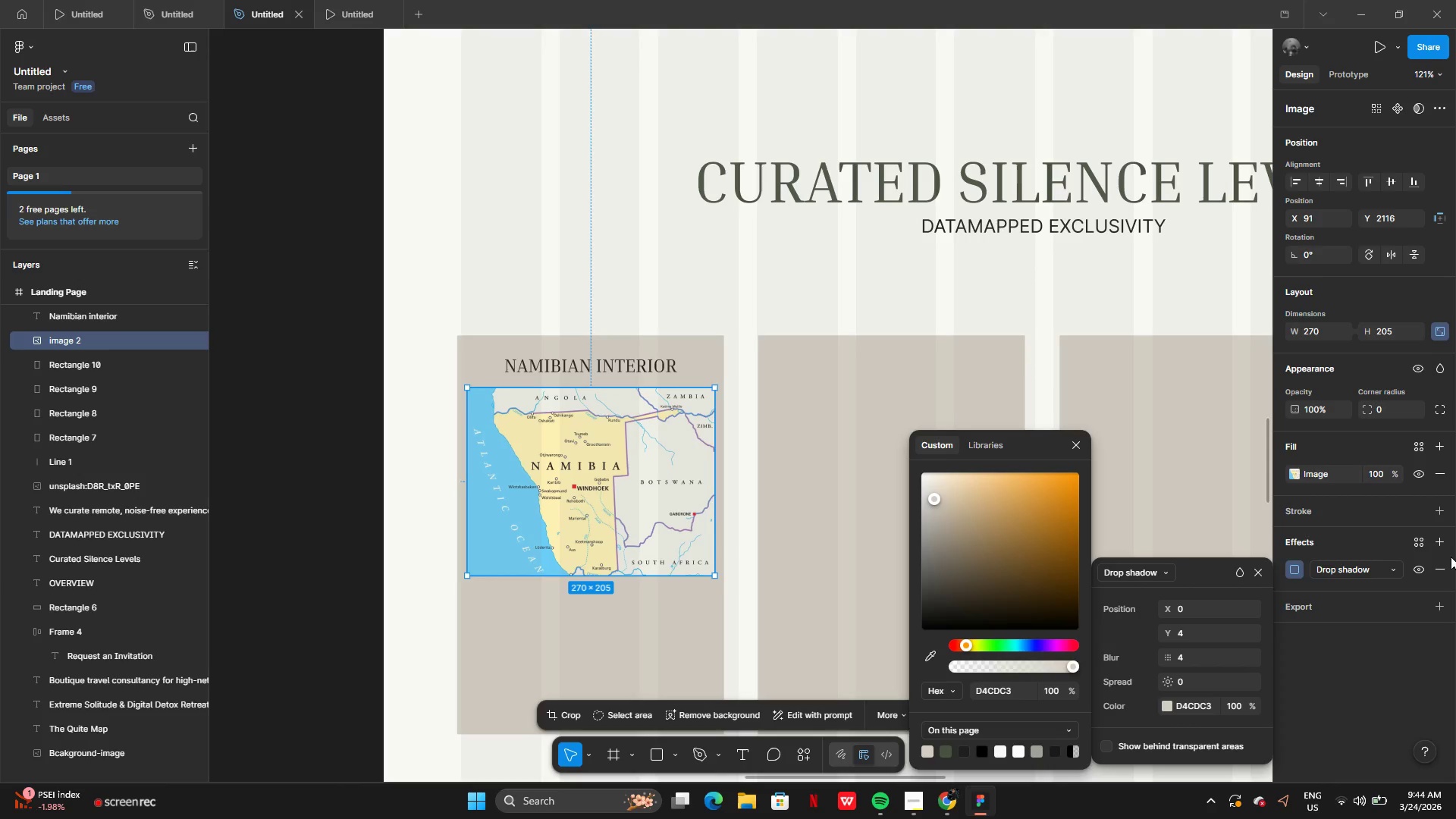 
left_click([1442, 570])
 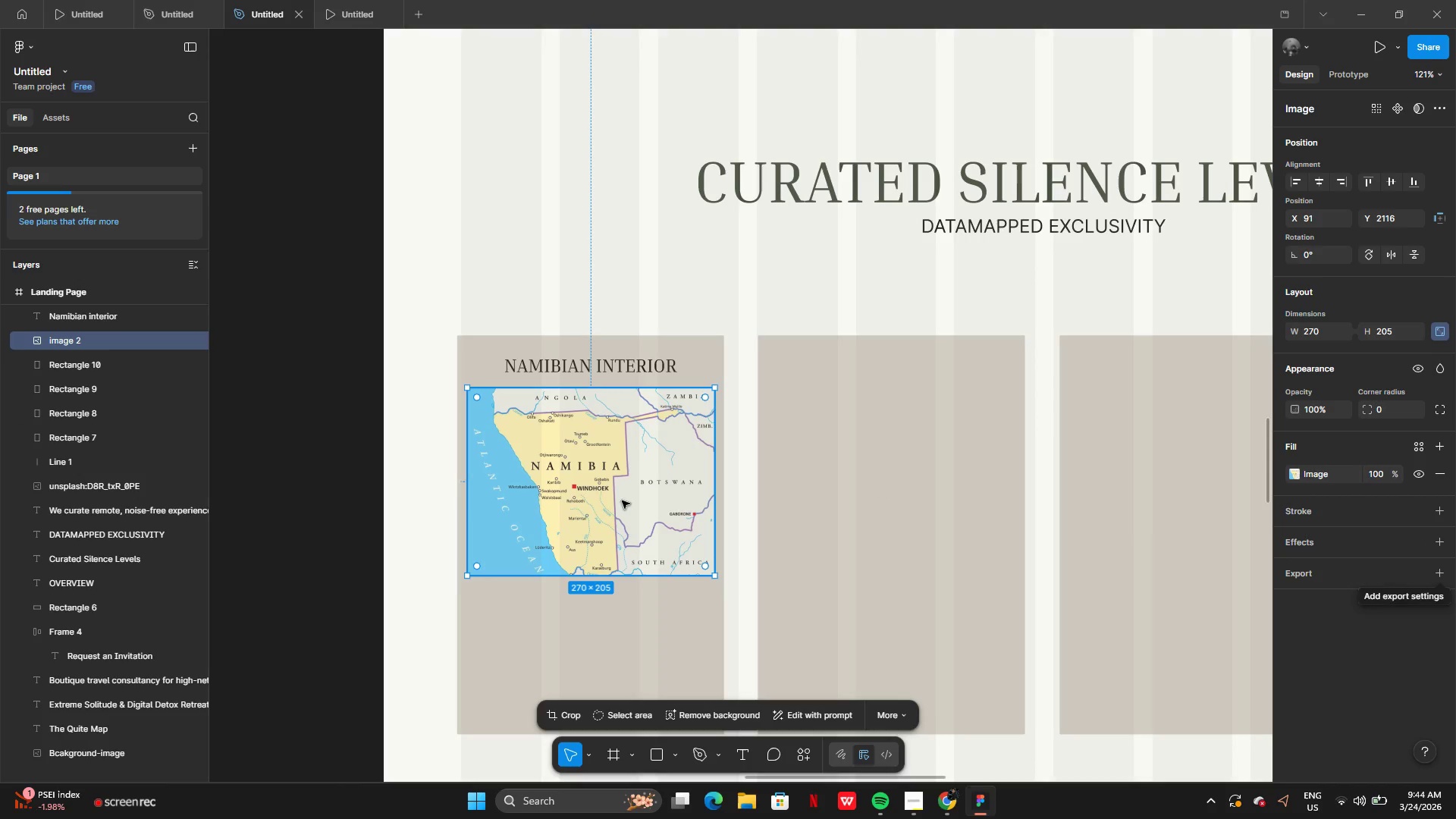 
left_click([645, 505])
 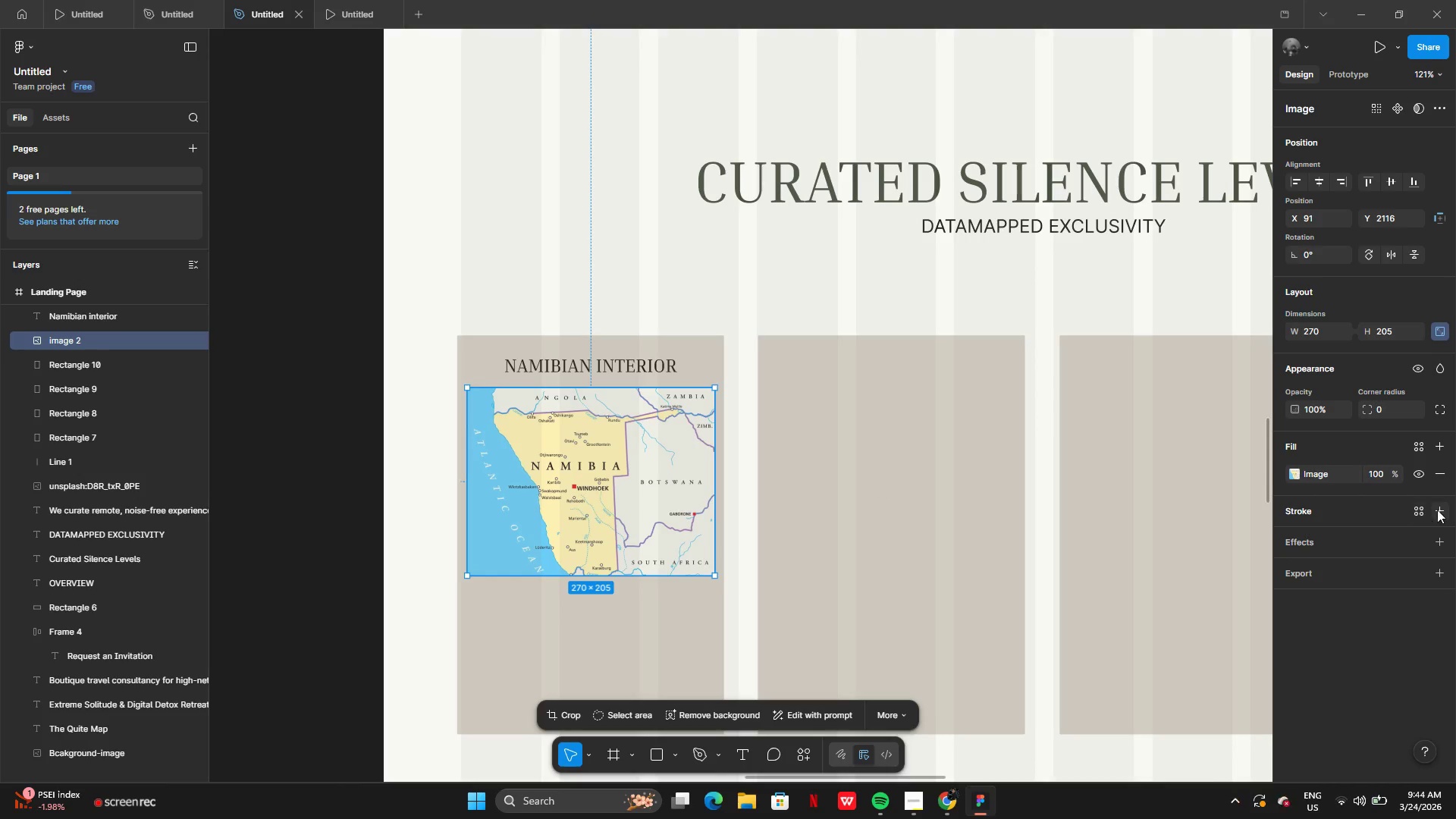 
left_click([1444, 506])
 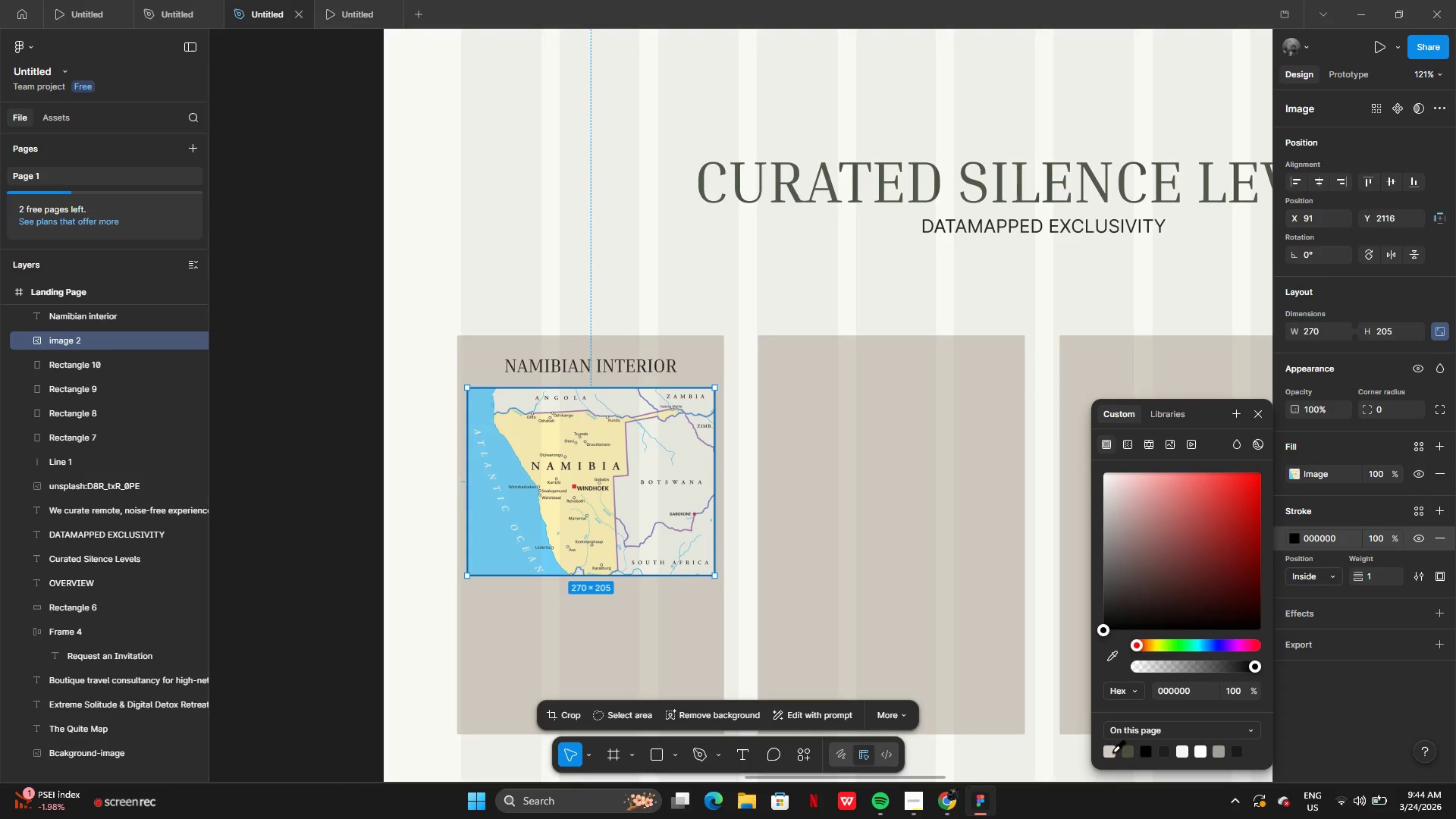 
left_click([1128, 750])
 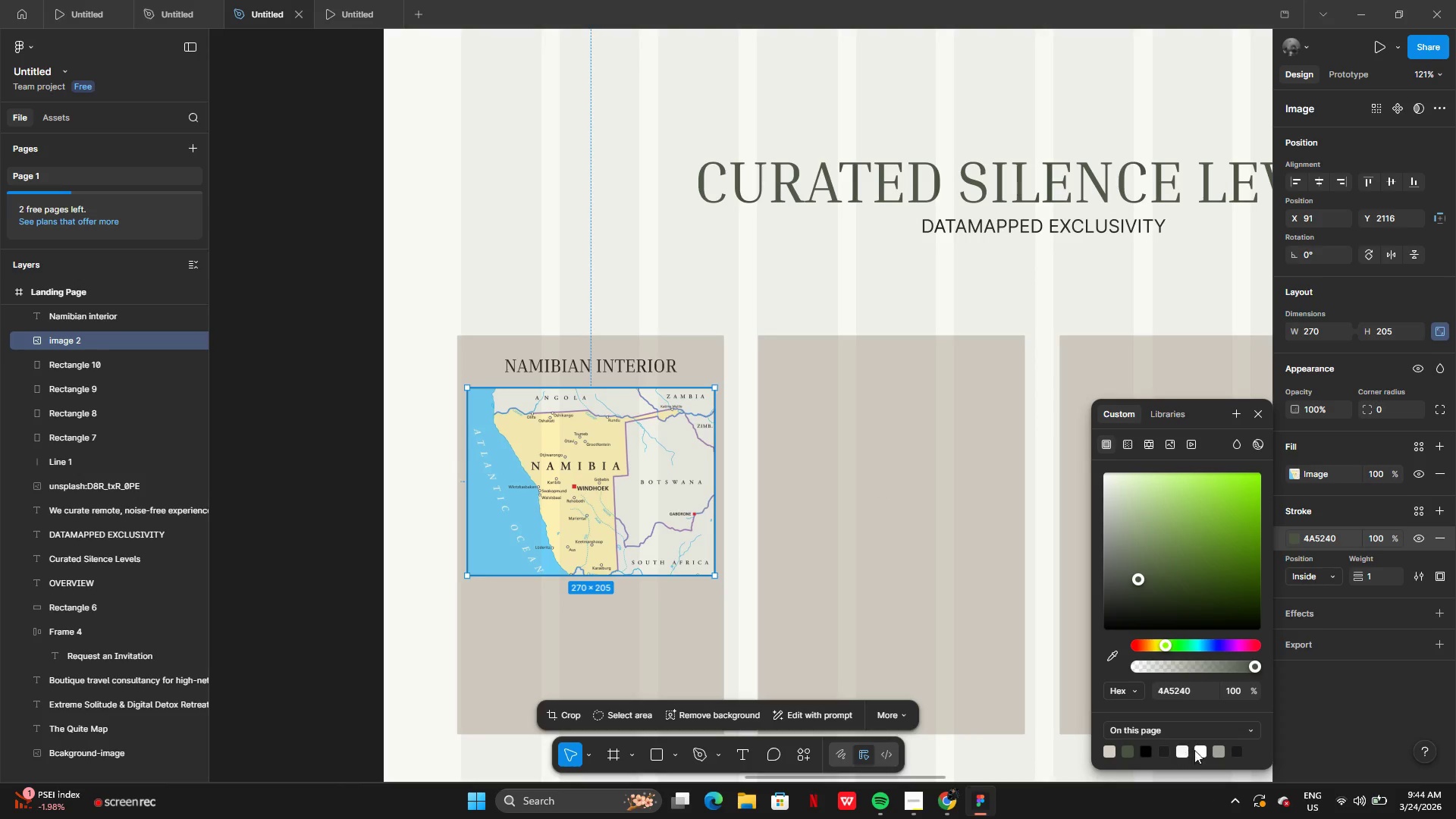 
left_click([1218, 754])
 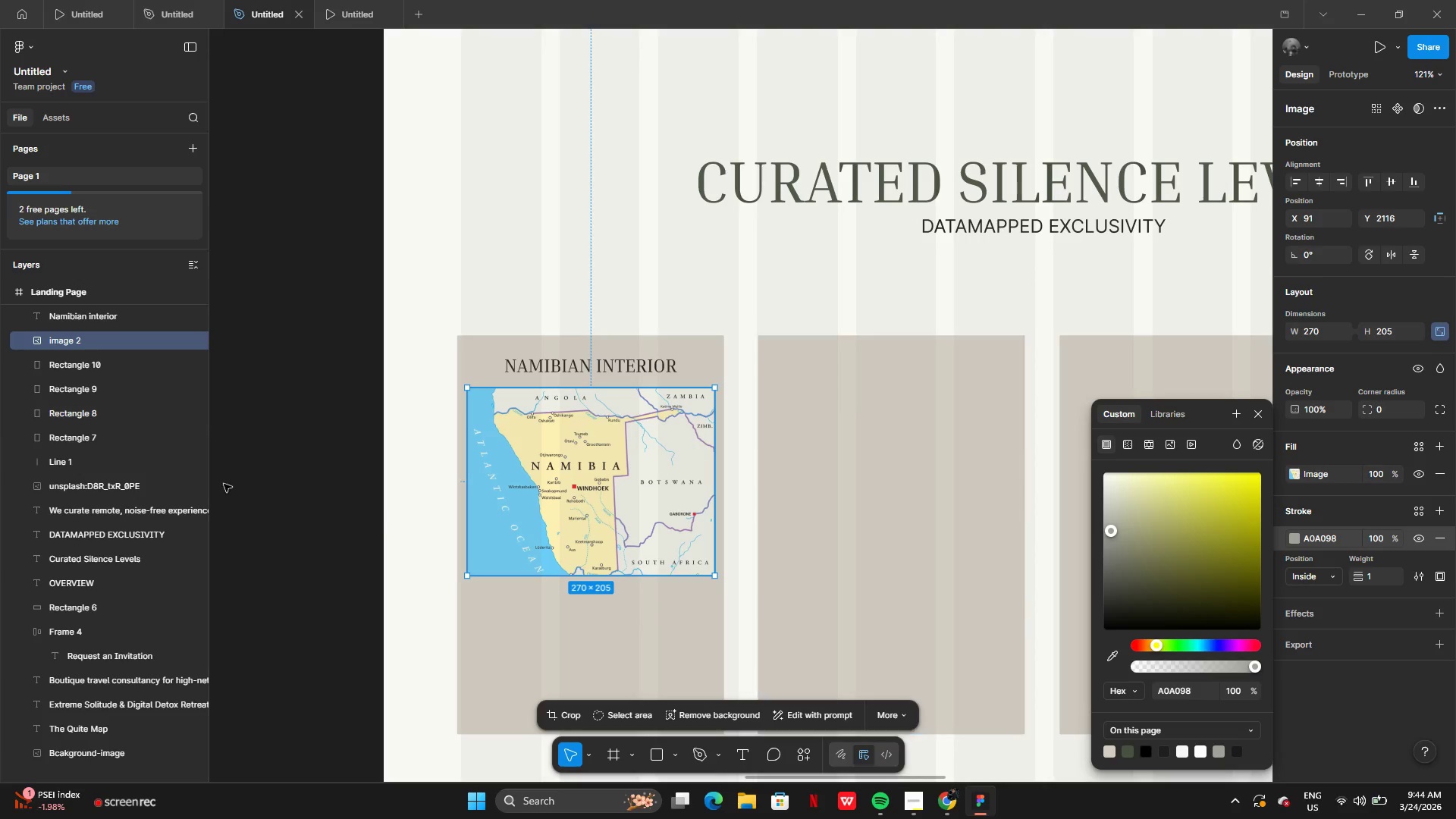 
left_click([155, 464])
 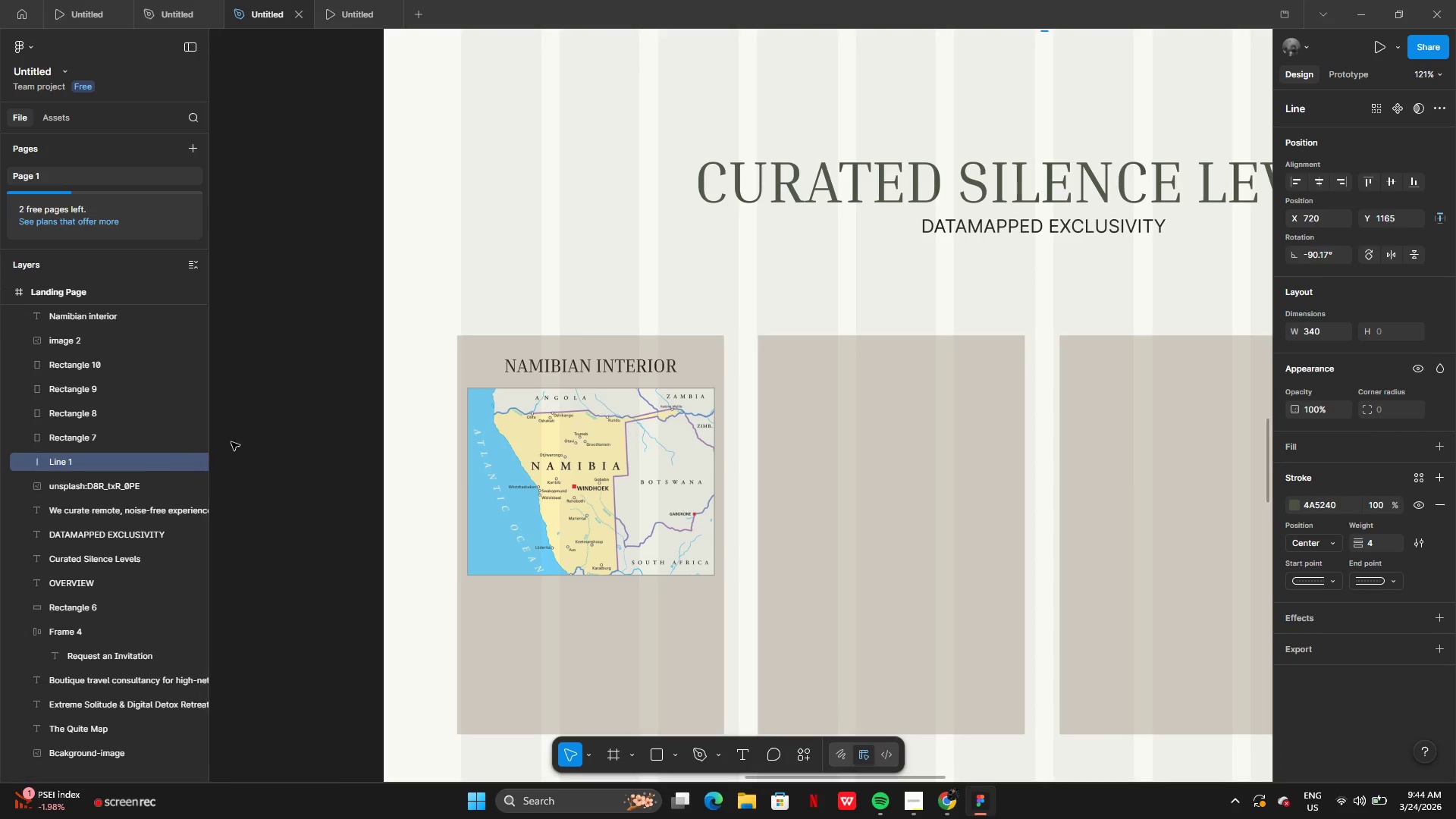 
left_click([232, 442])
 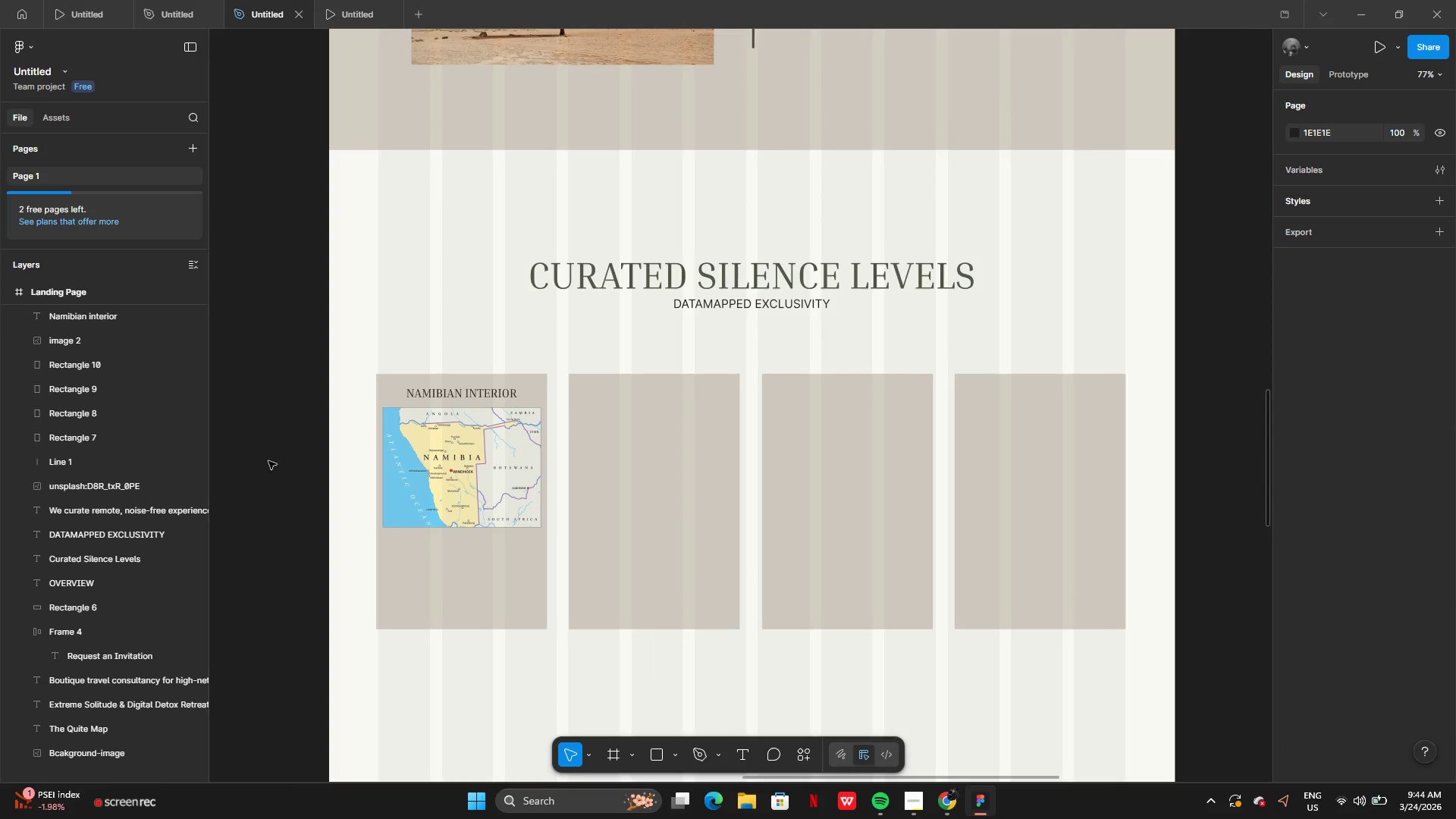 
wait(7.7)
 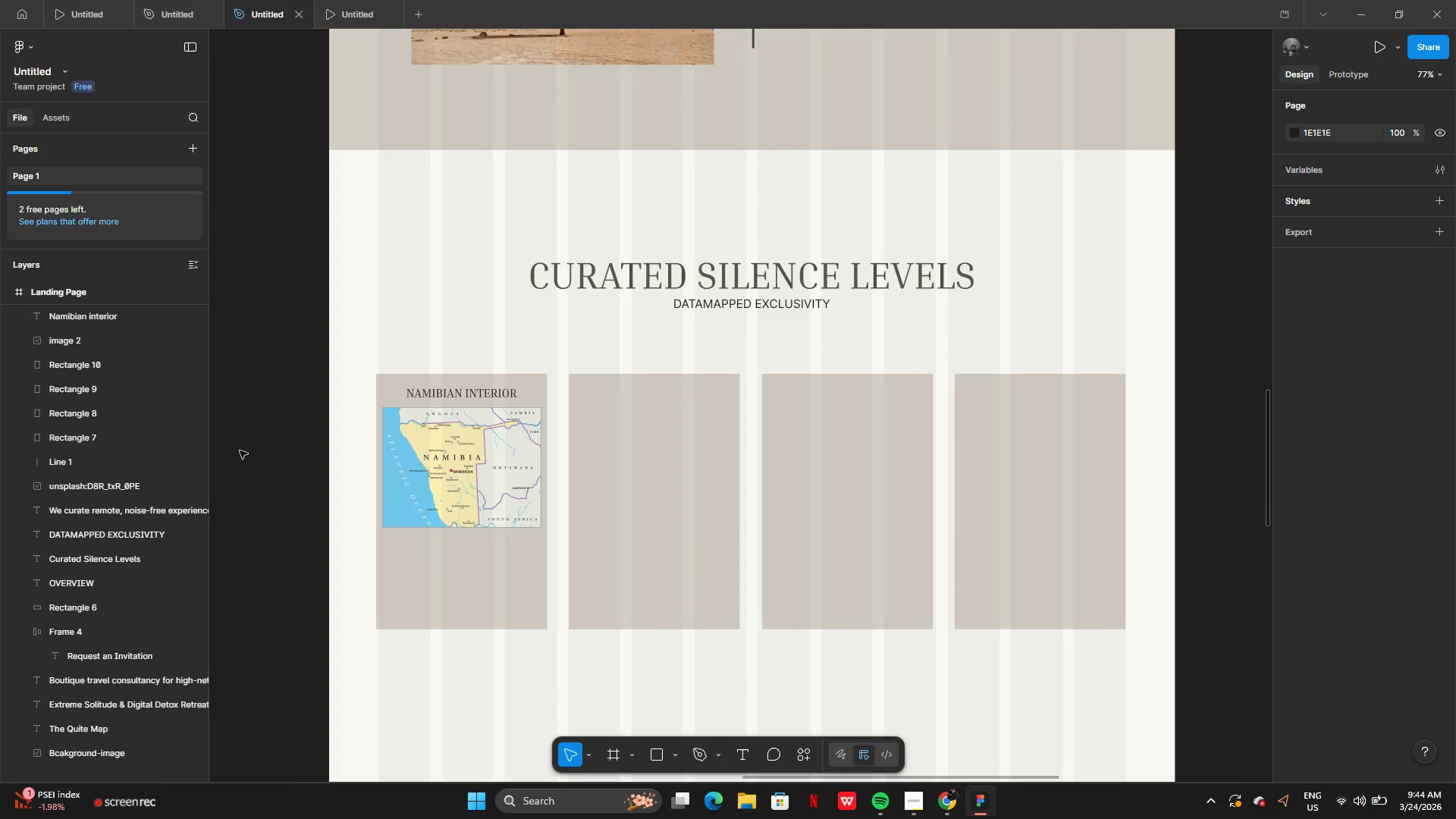 
left_click([942, 799])
 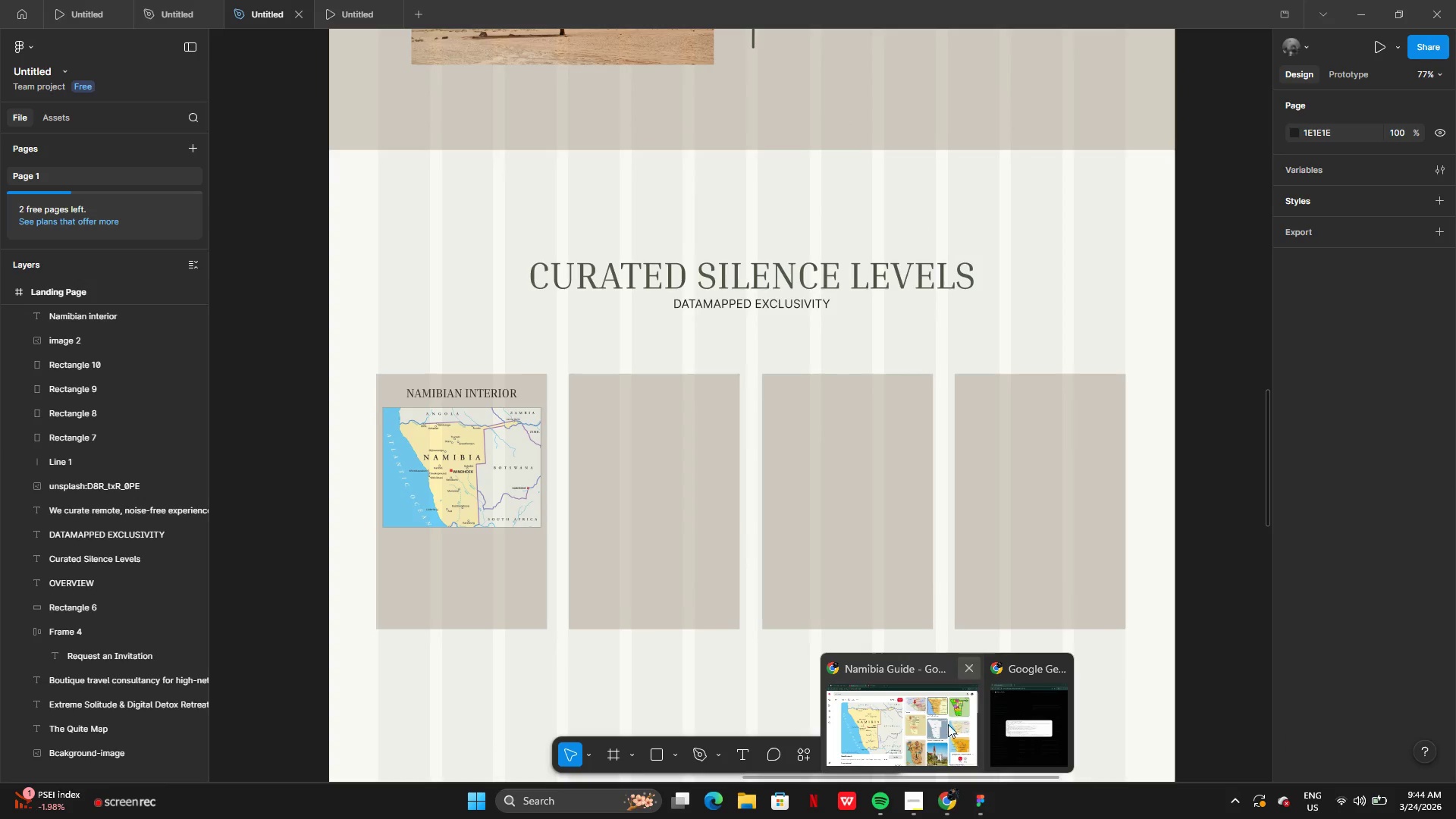 
left_click([947, 726])
 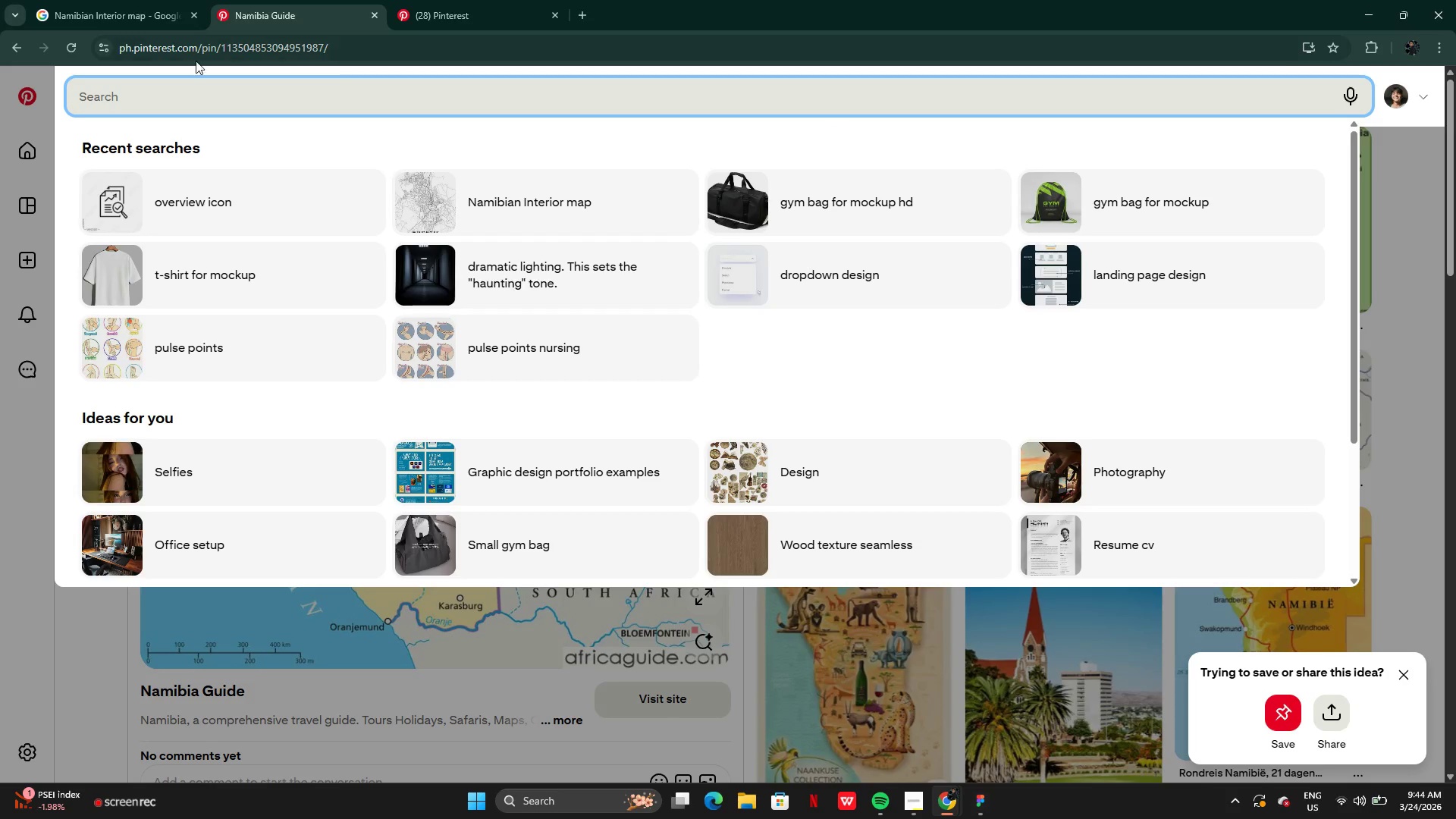 
left_click([11, 47])
 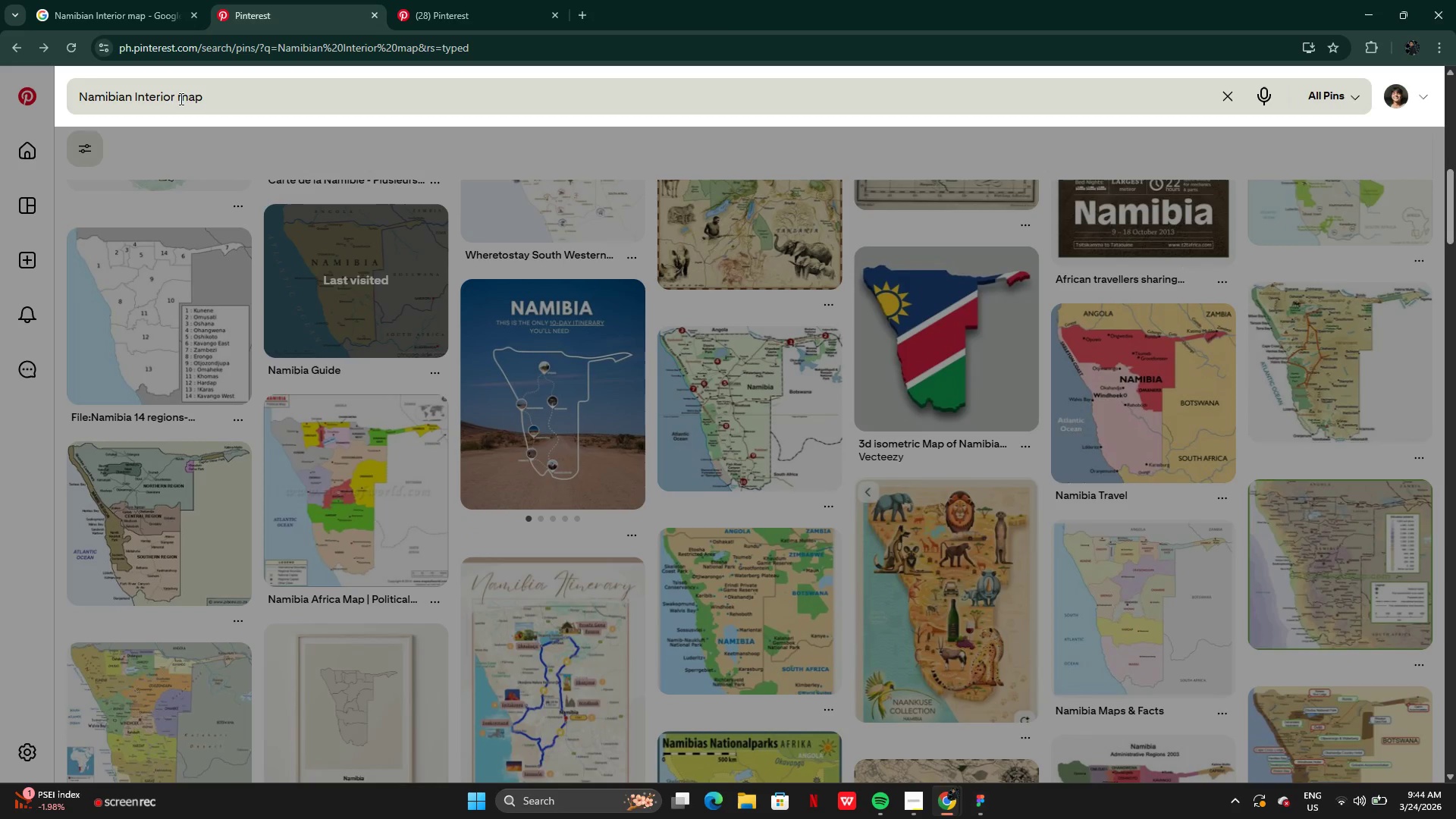 
left_click([213, 99])
 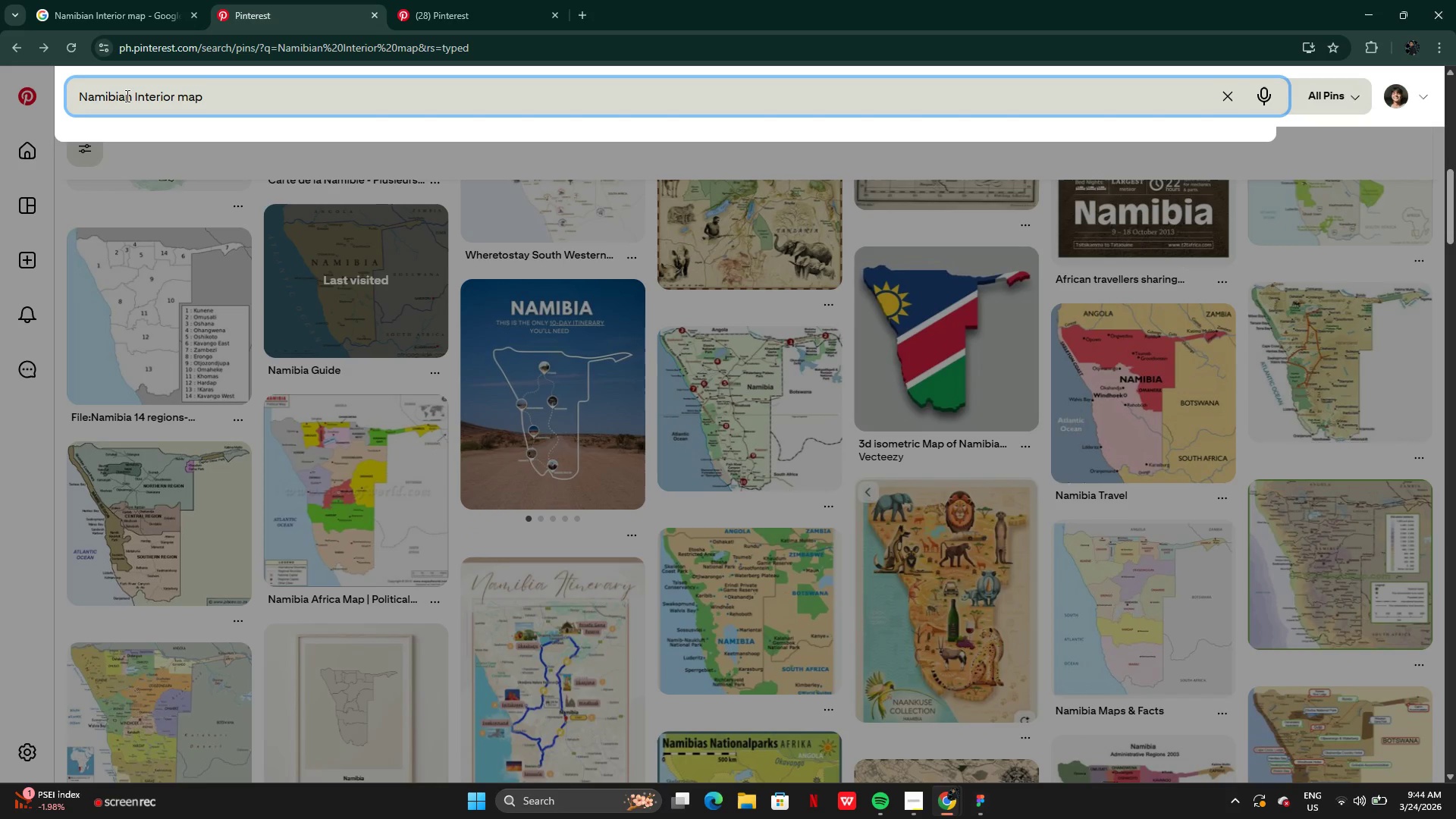 
left_click([126, 96])
 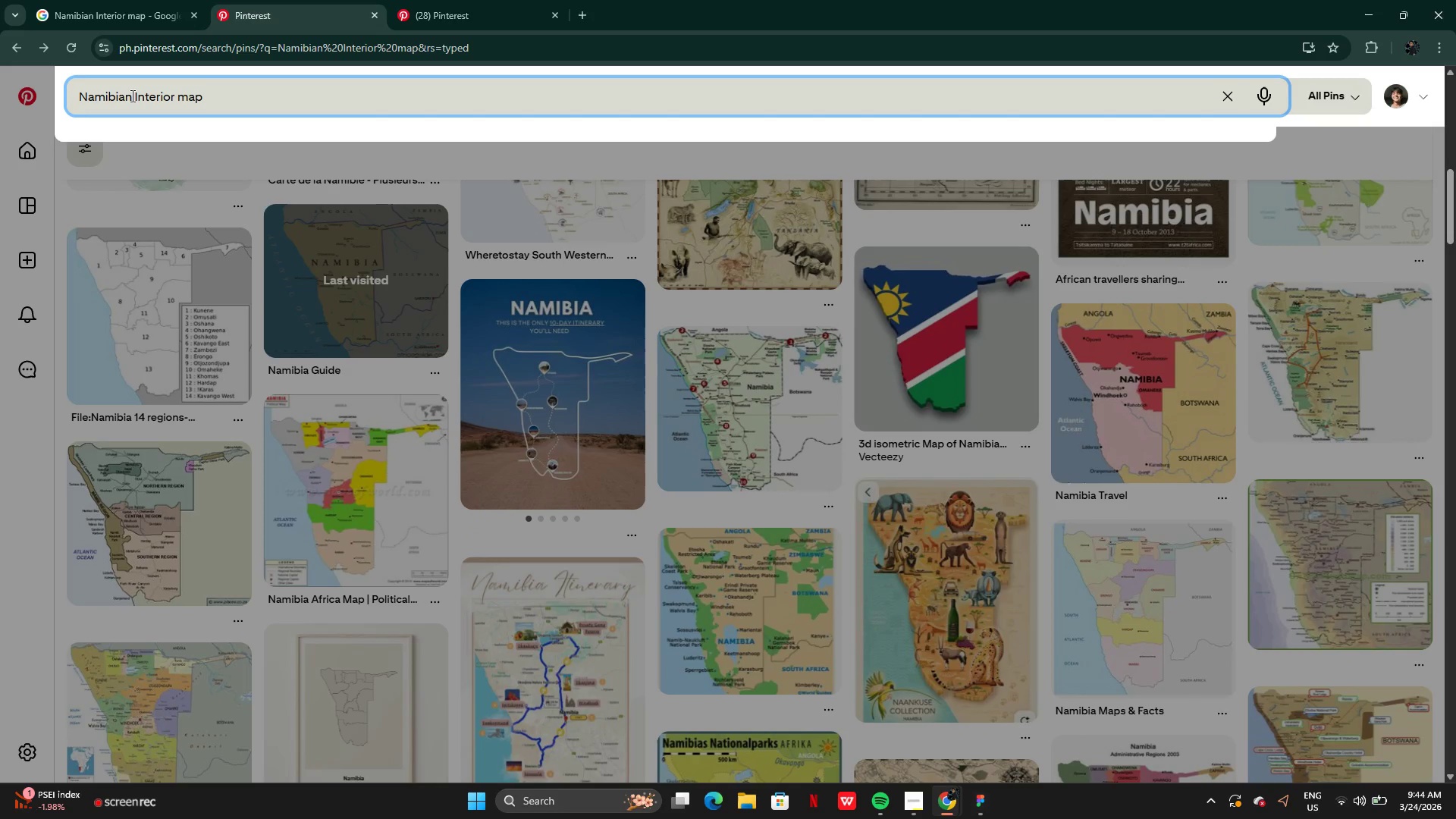 
key(ArrowRight)
 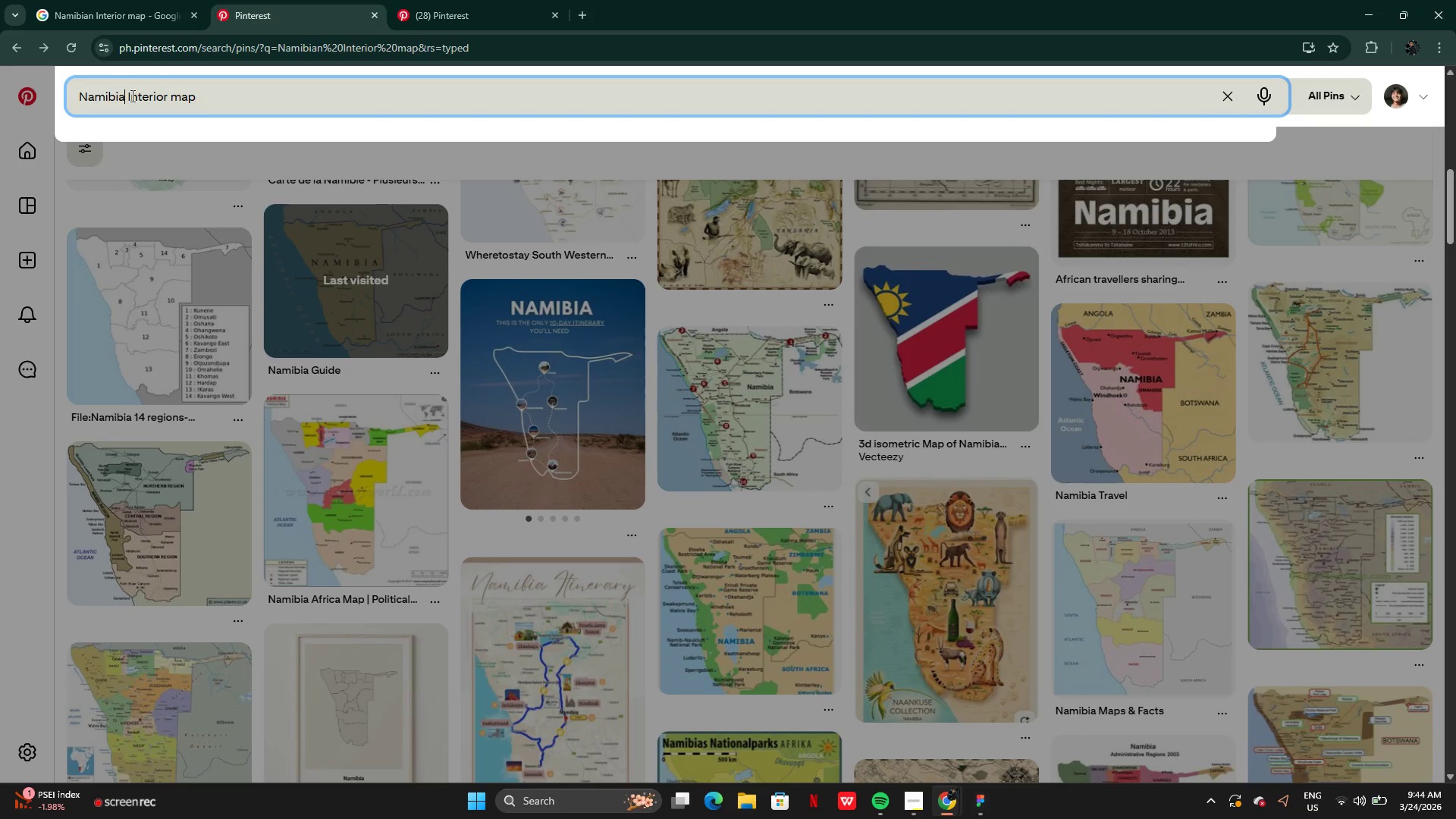 
hold_key(key=Backspace, duration=0.95)
 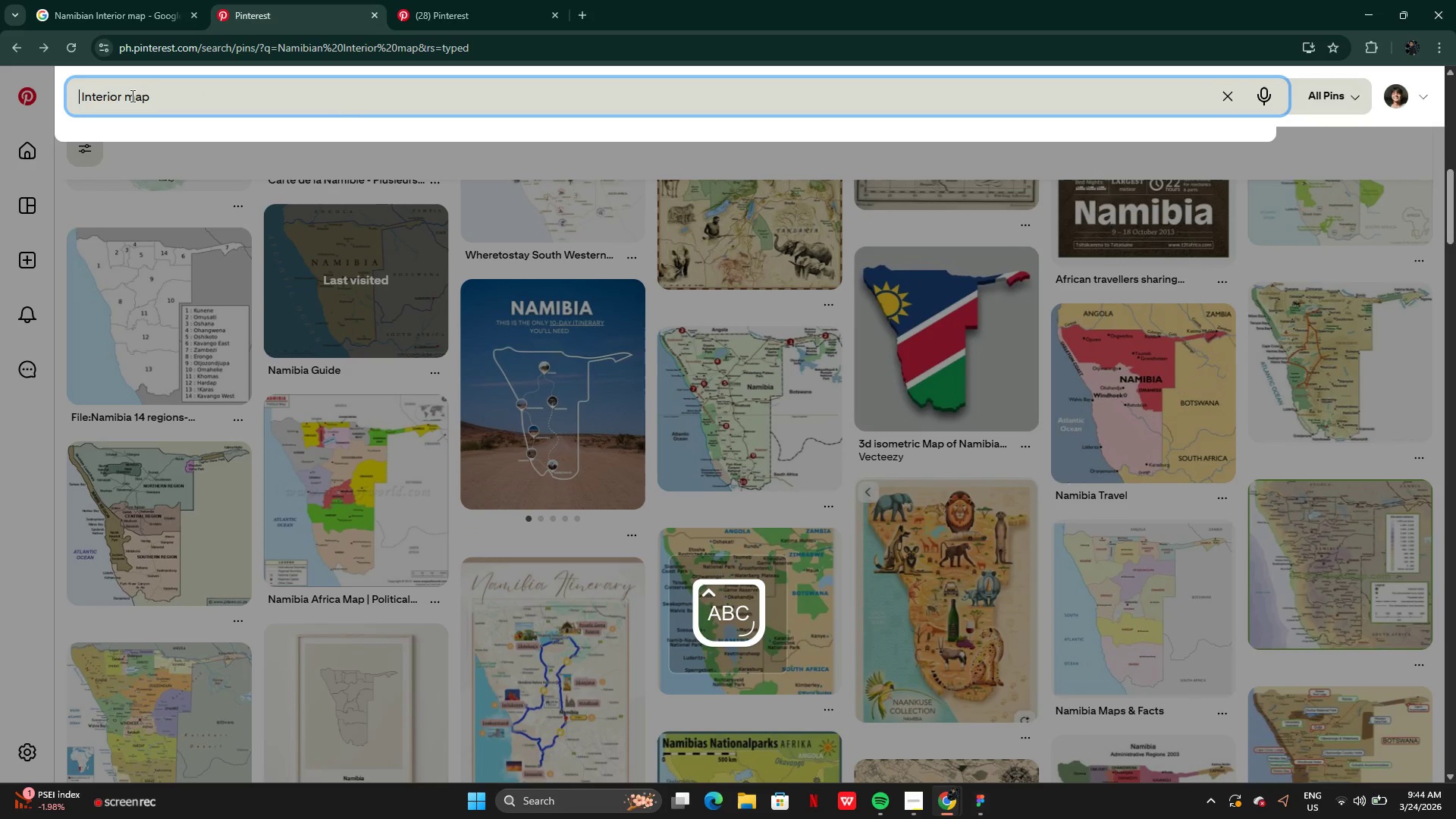 
type(ATA)
key(Backspace)
key(Backspace)
type(tacama desert)
 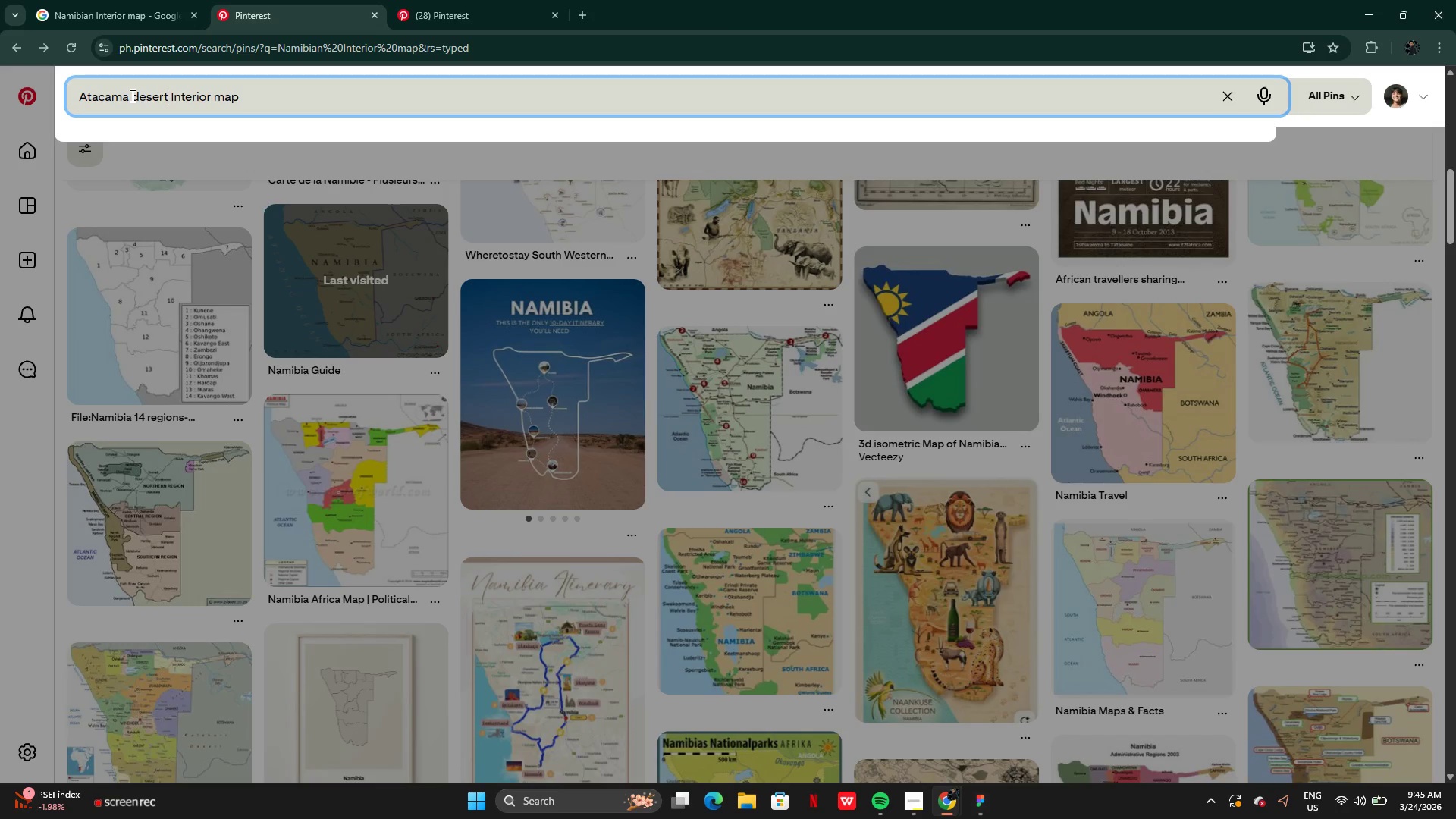 
key(Enter)
 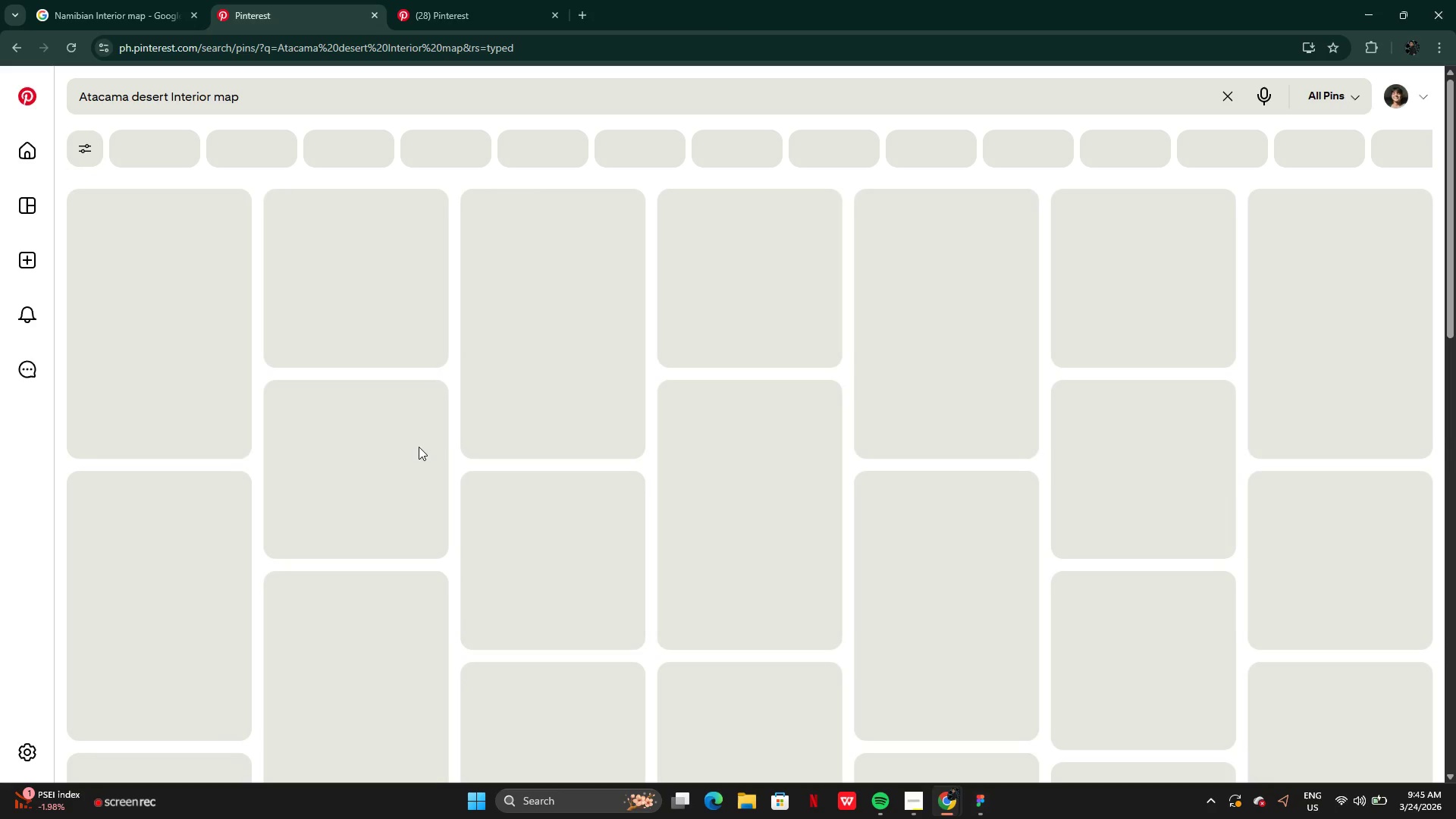 
mouse_move([378, 488])
 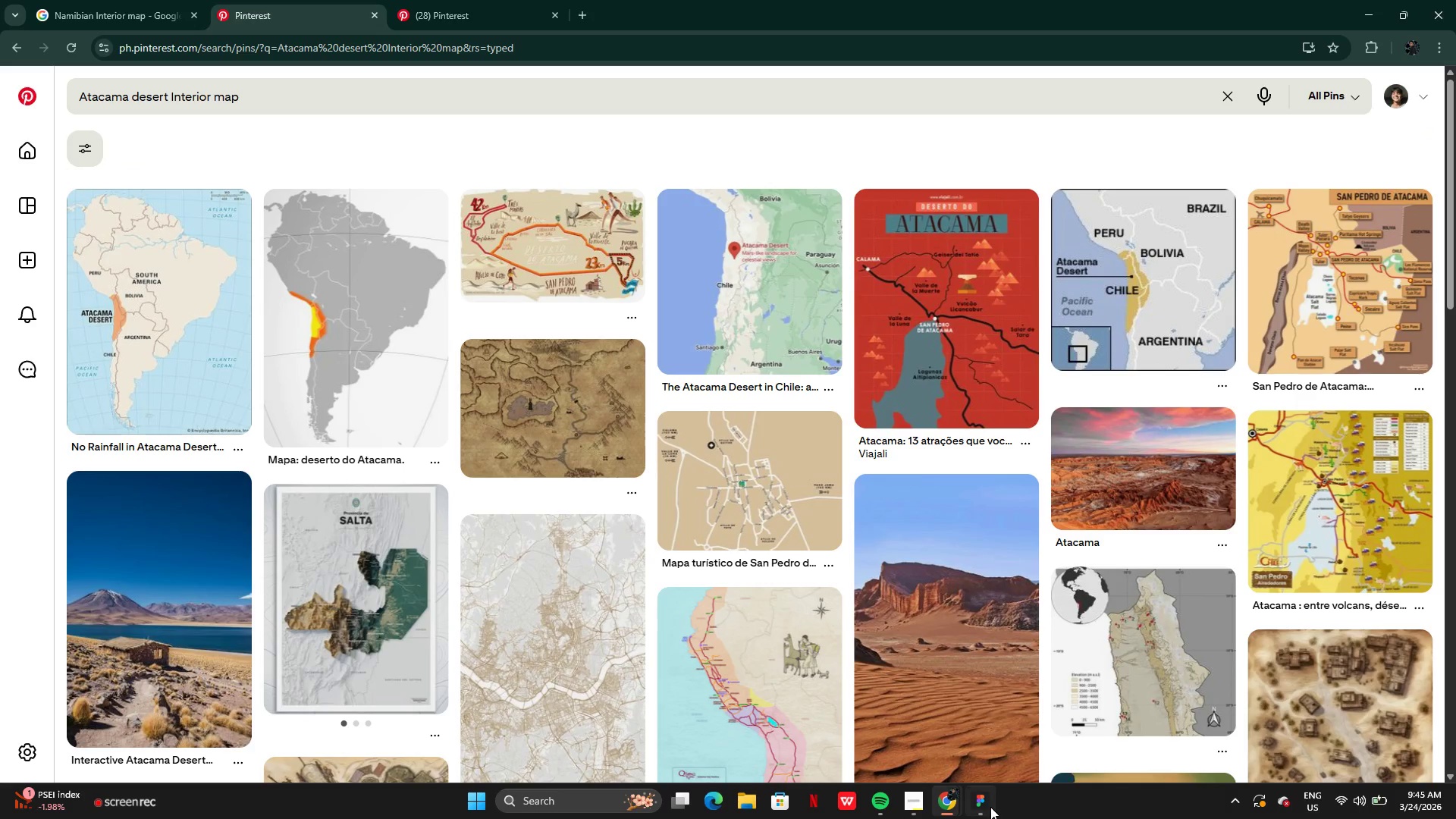 
left_click([981, 803])
 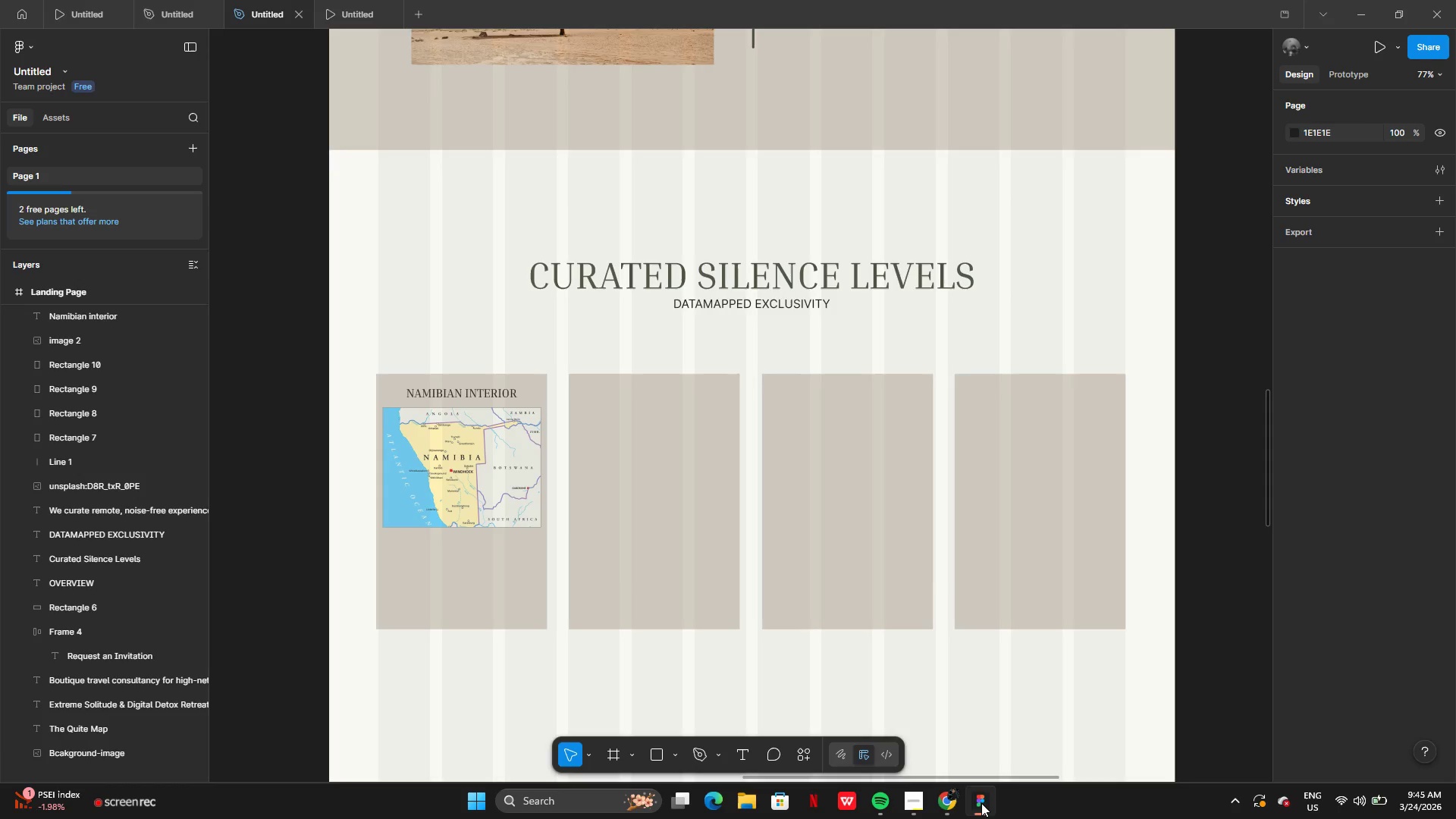 
left_click([981, 803])
 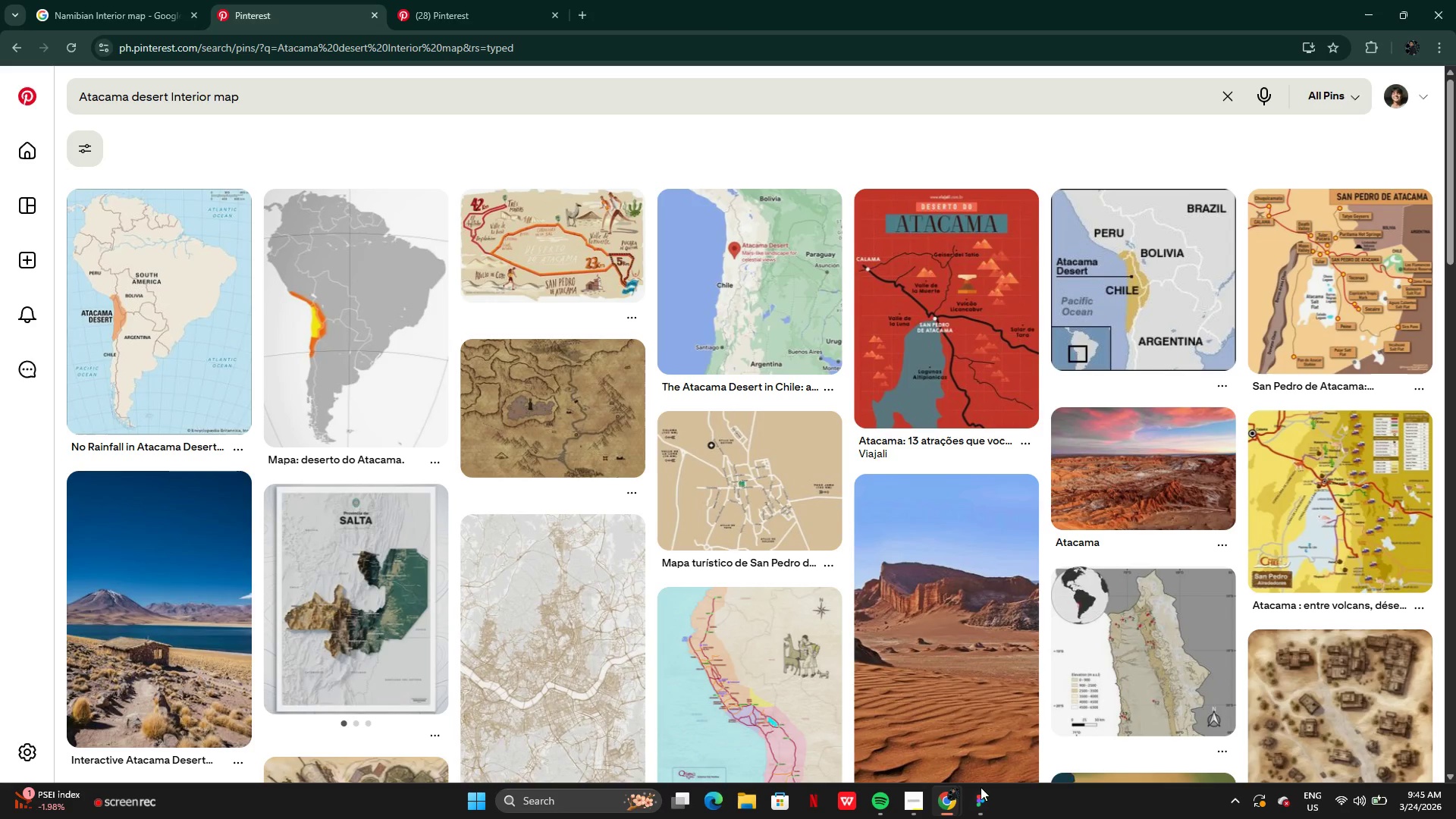 
left_click([981, 801])
 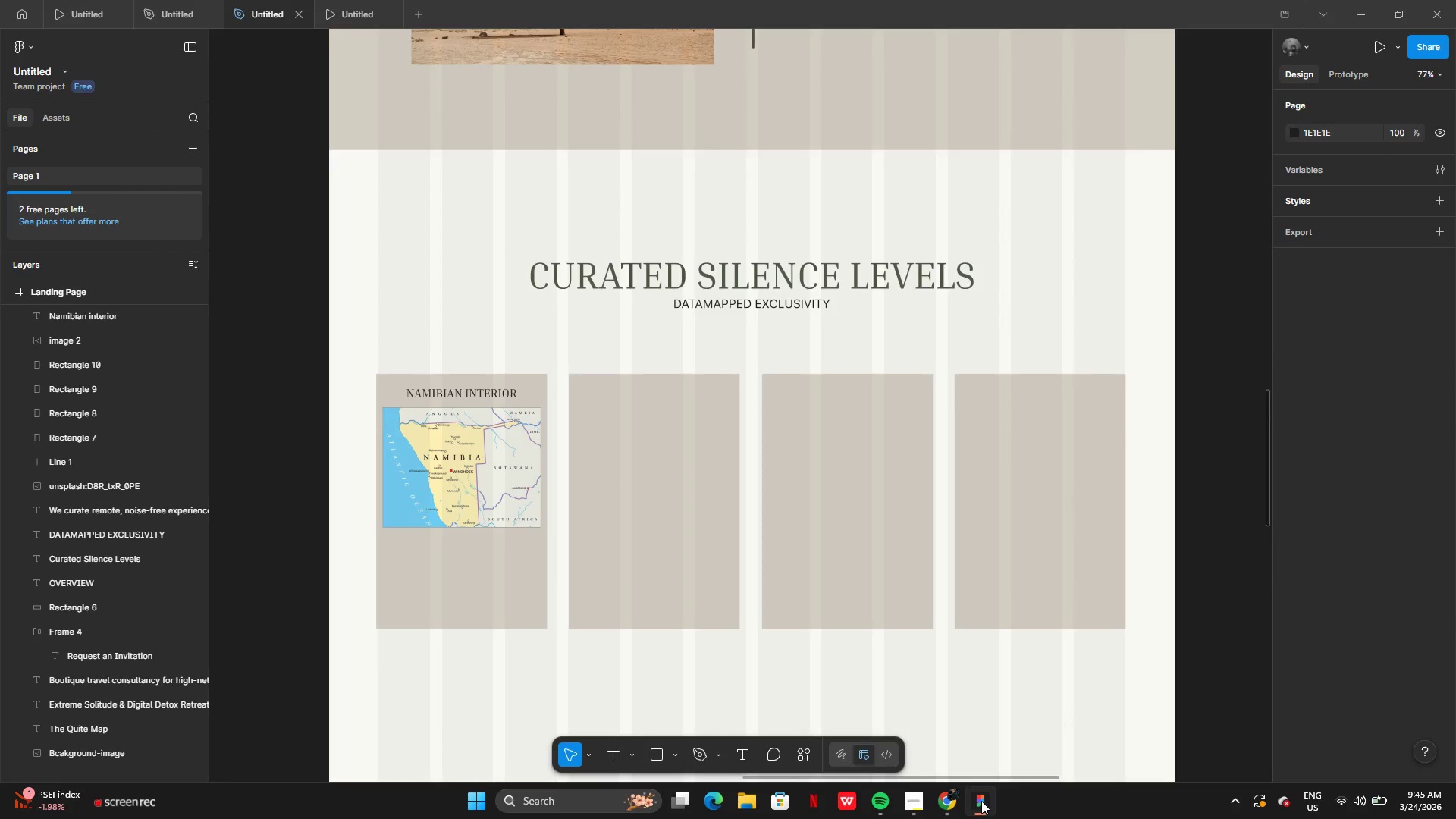 
left_click([981, 801])
 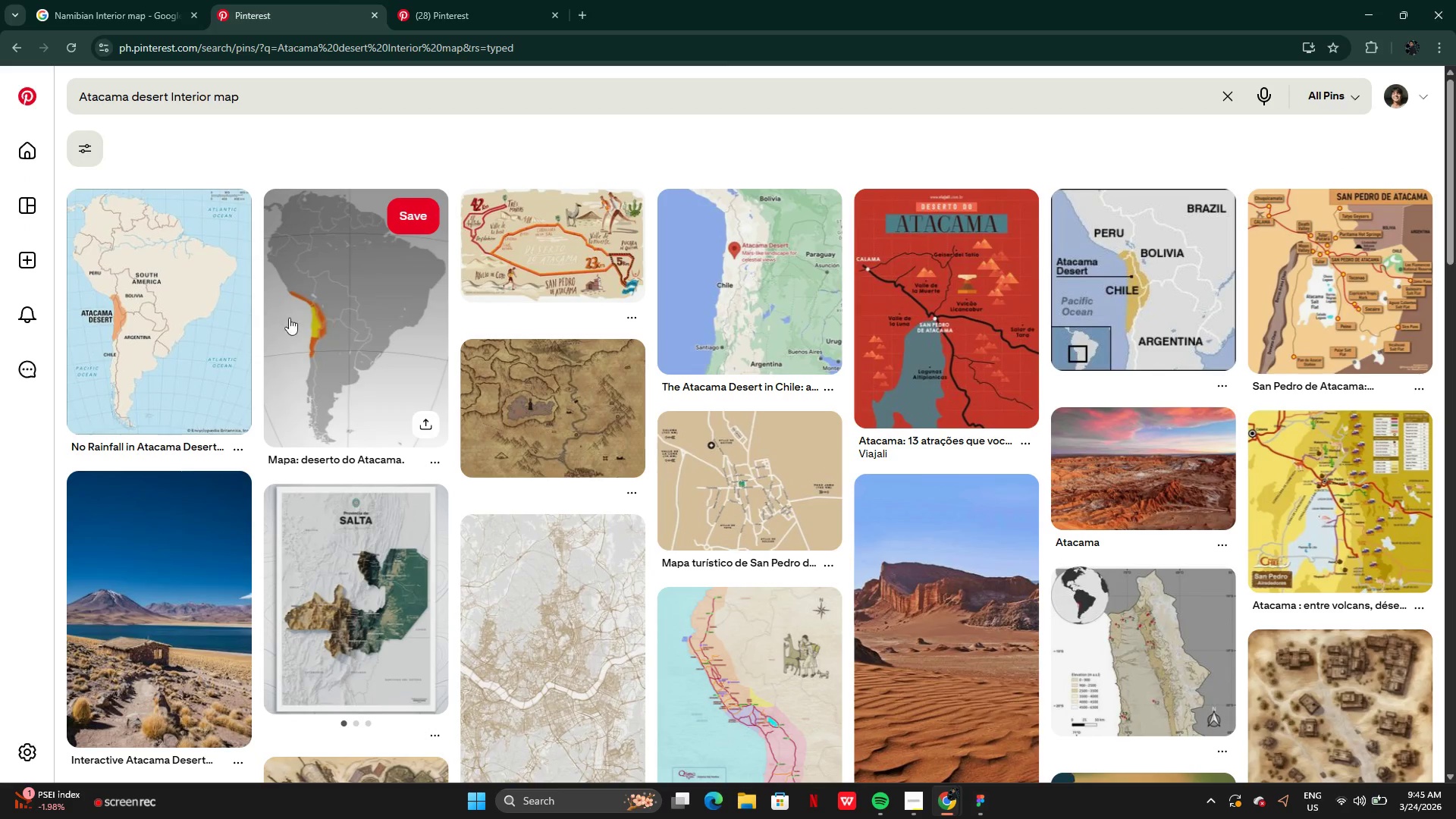 
left_click_drag(start_coordinate=[134, 322], to_coordinate=[982, 797])
 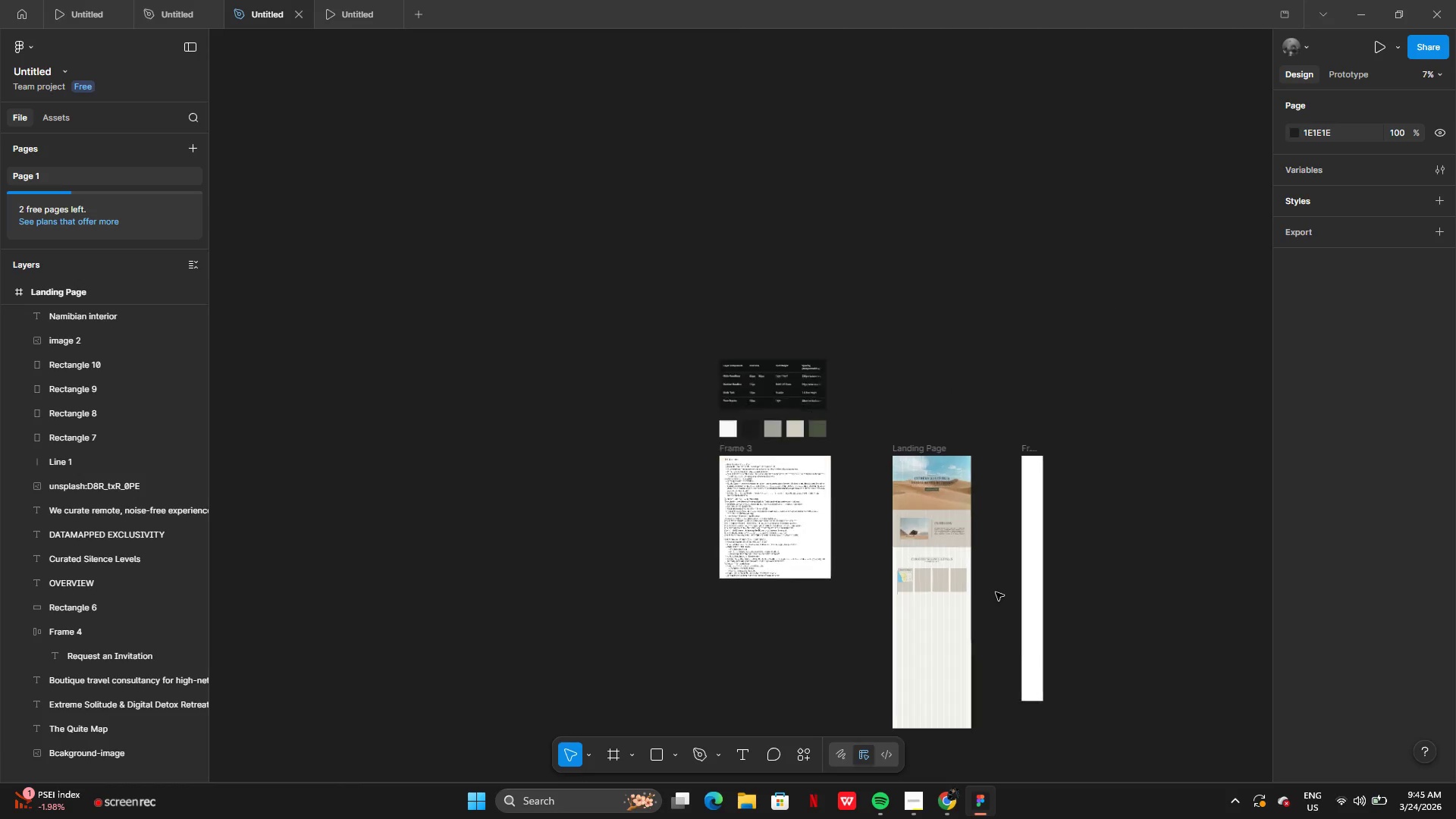 
wait(11.38)
 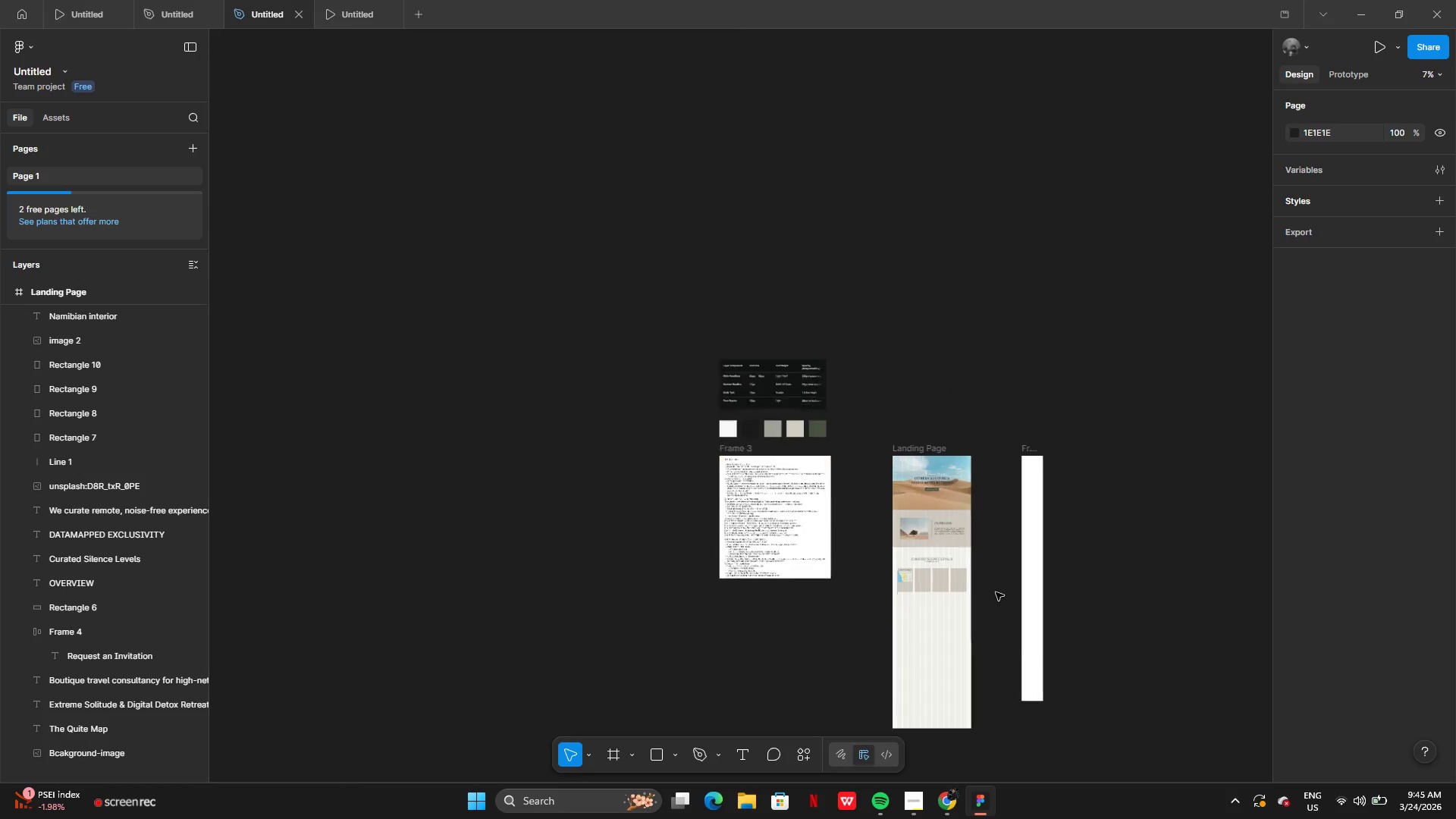 
left_click([945, 795])
 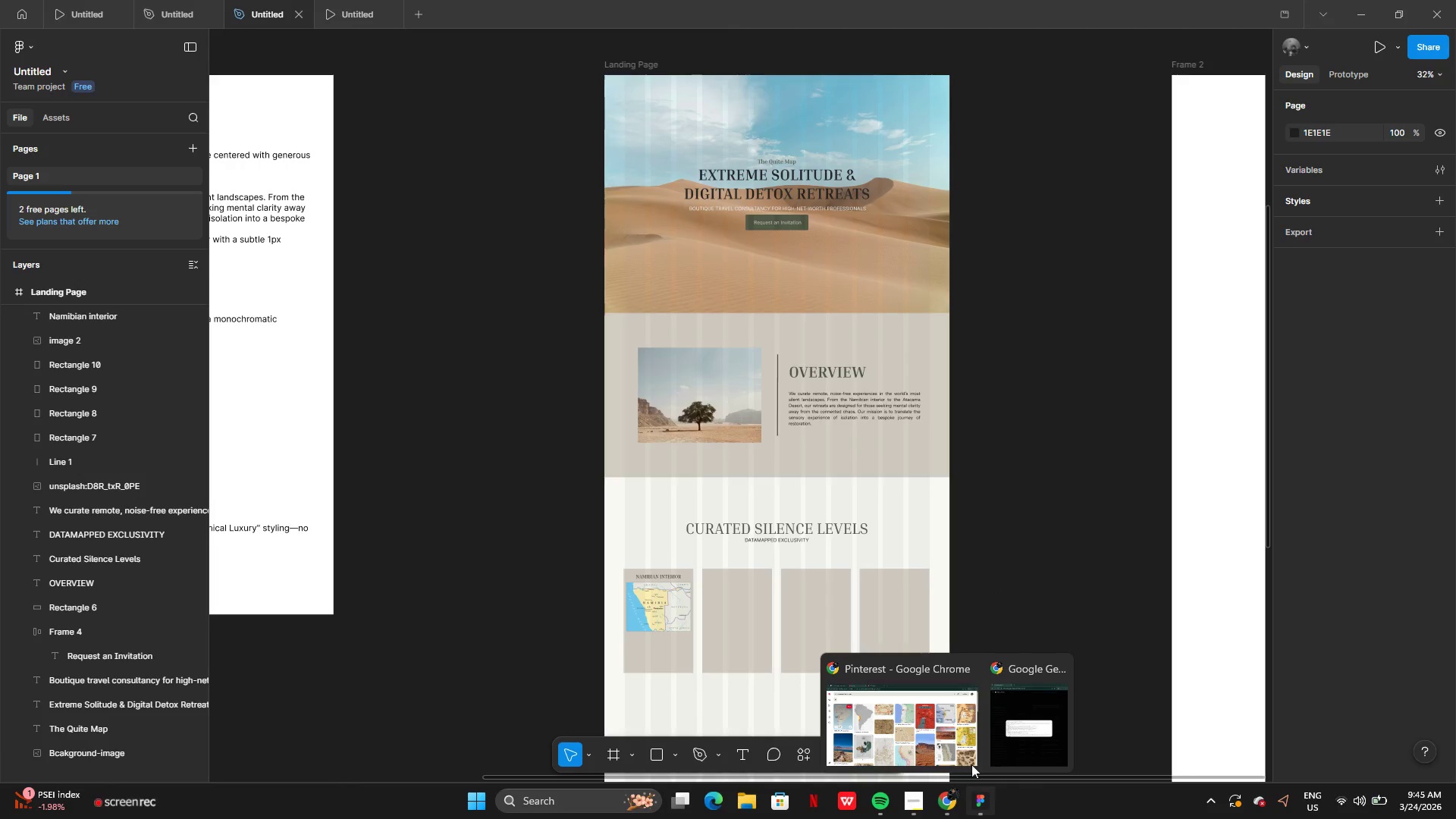 
left_click([939, 726])
 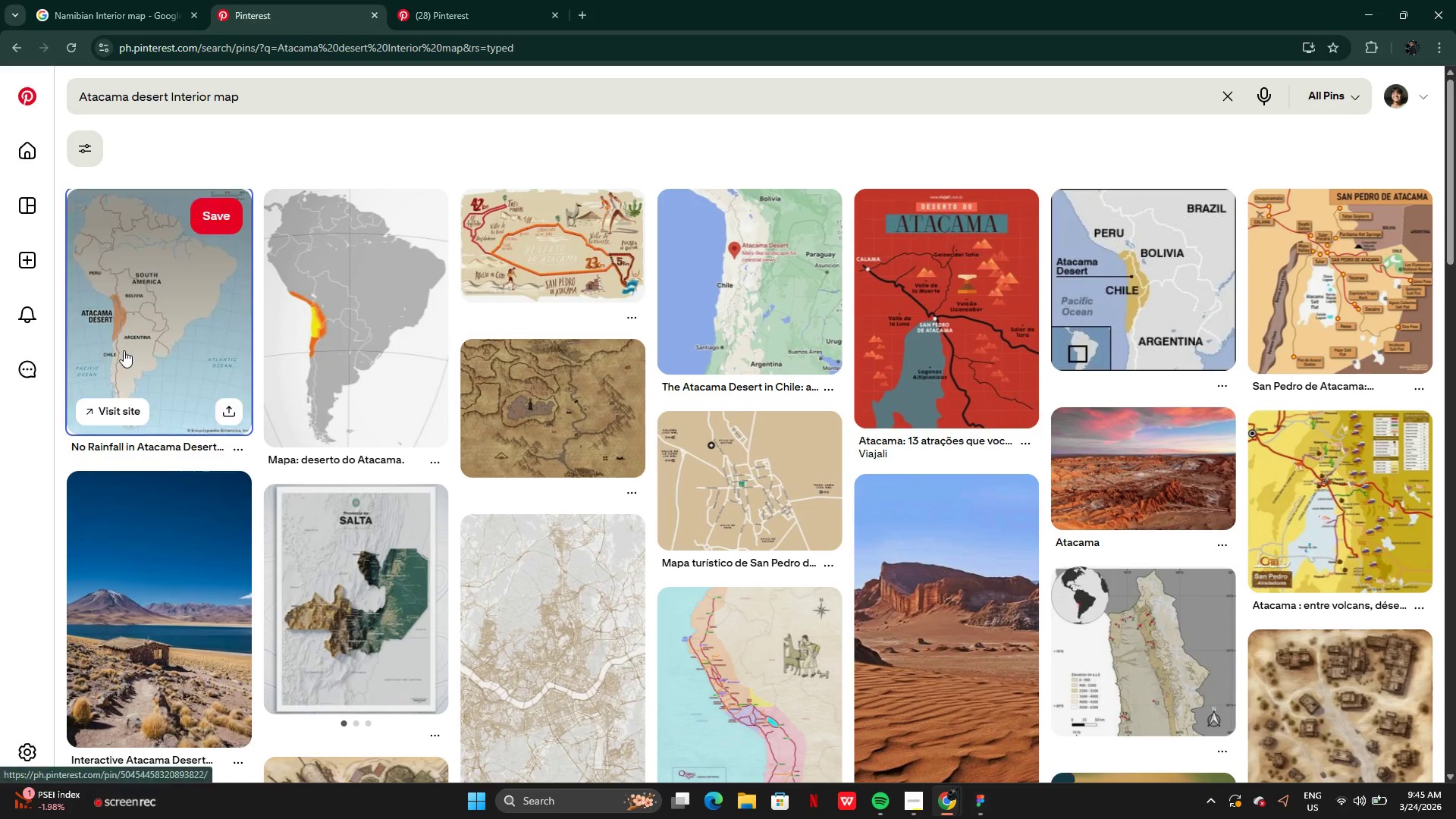 
left_click([126, 350])
 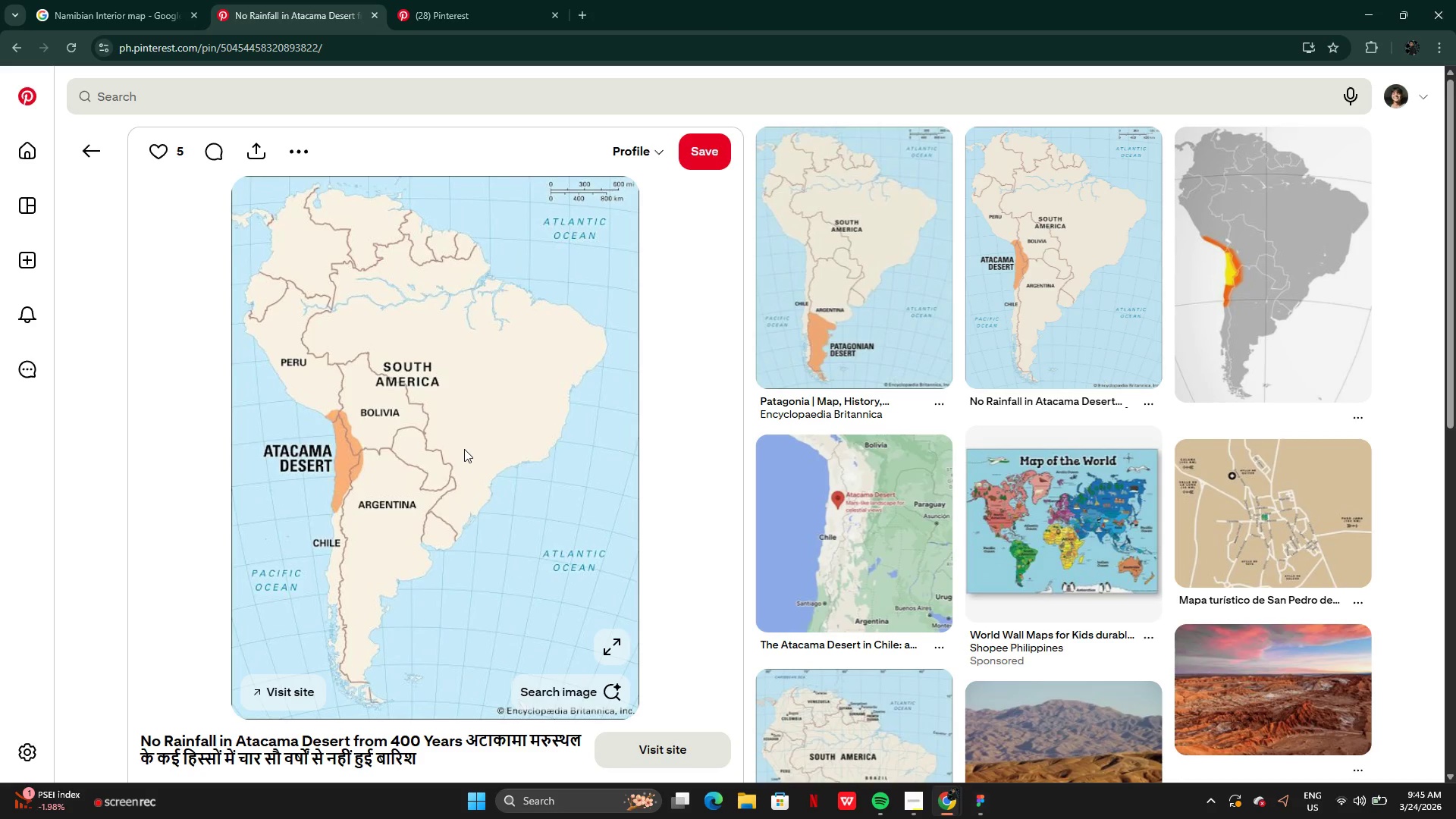 
right_click([463, 449])
 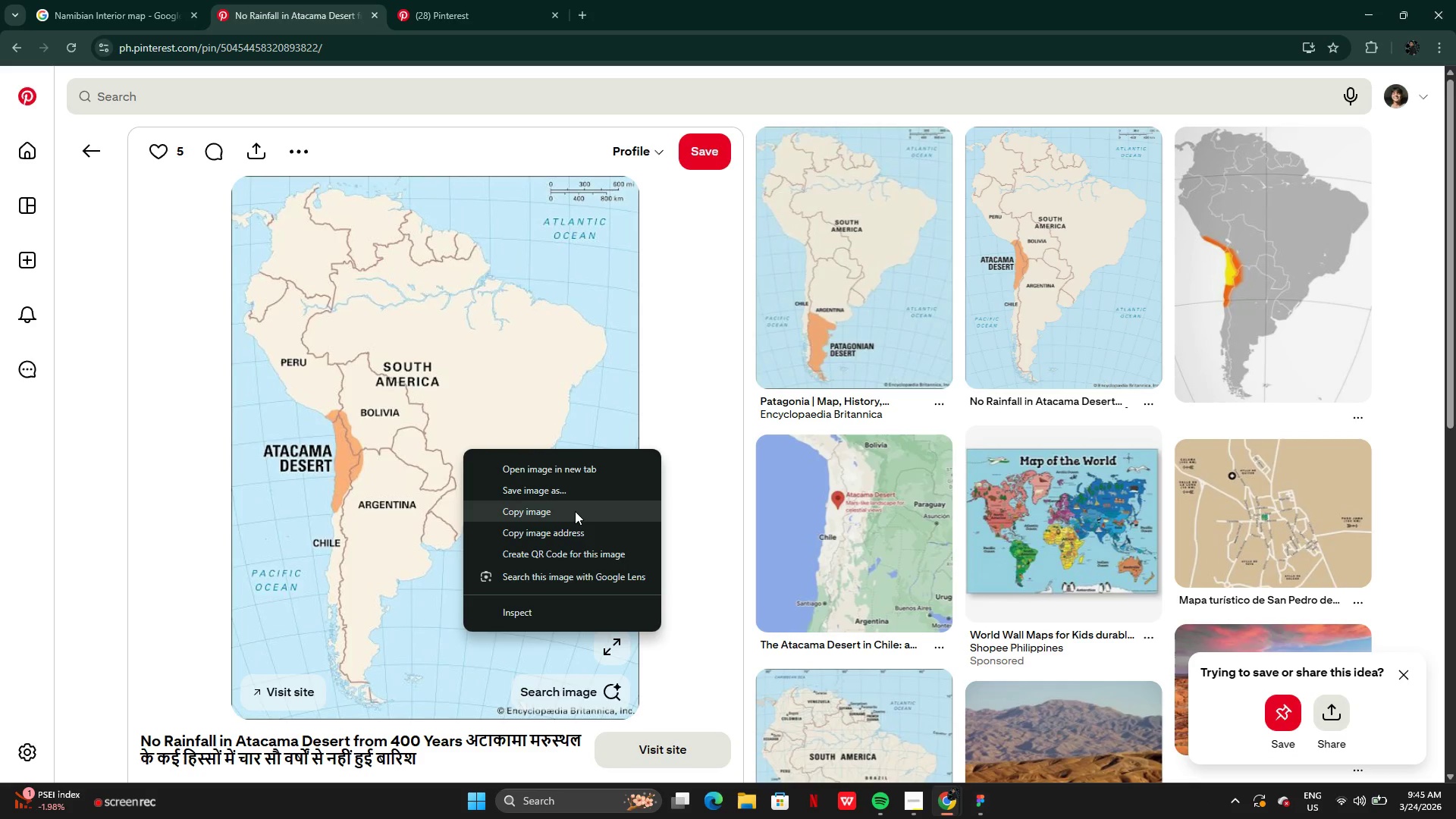 
left_click([574, 510])
 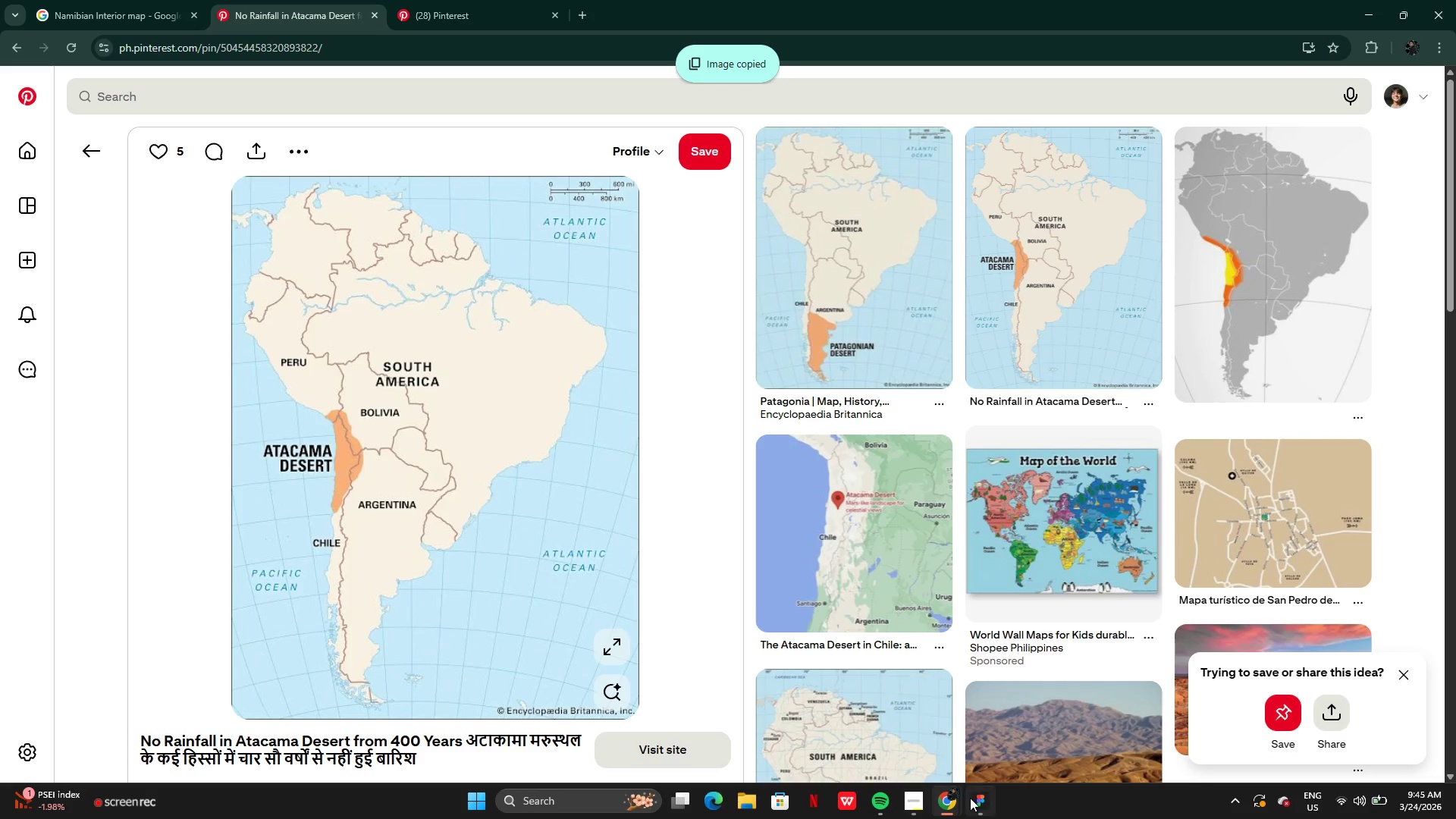 
left_click([971, 799])
 